 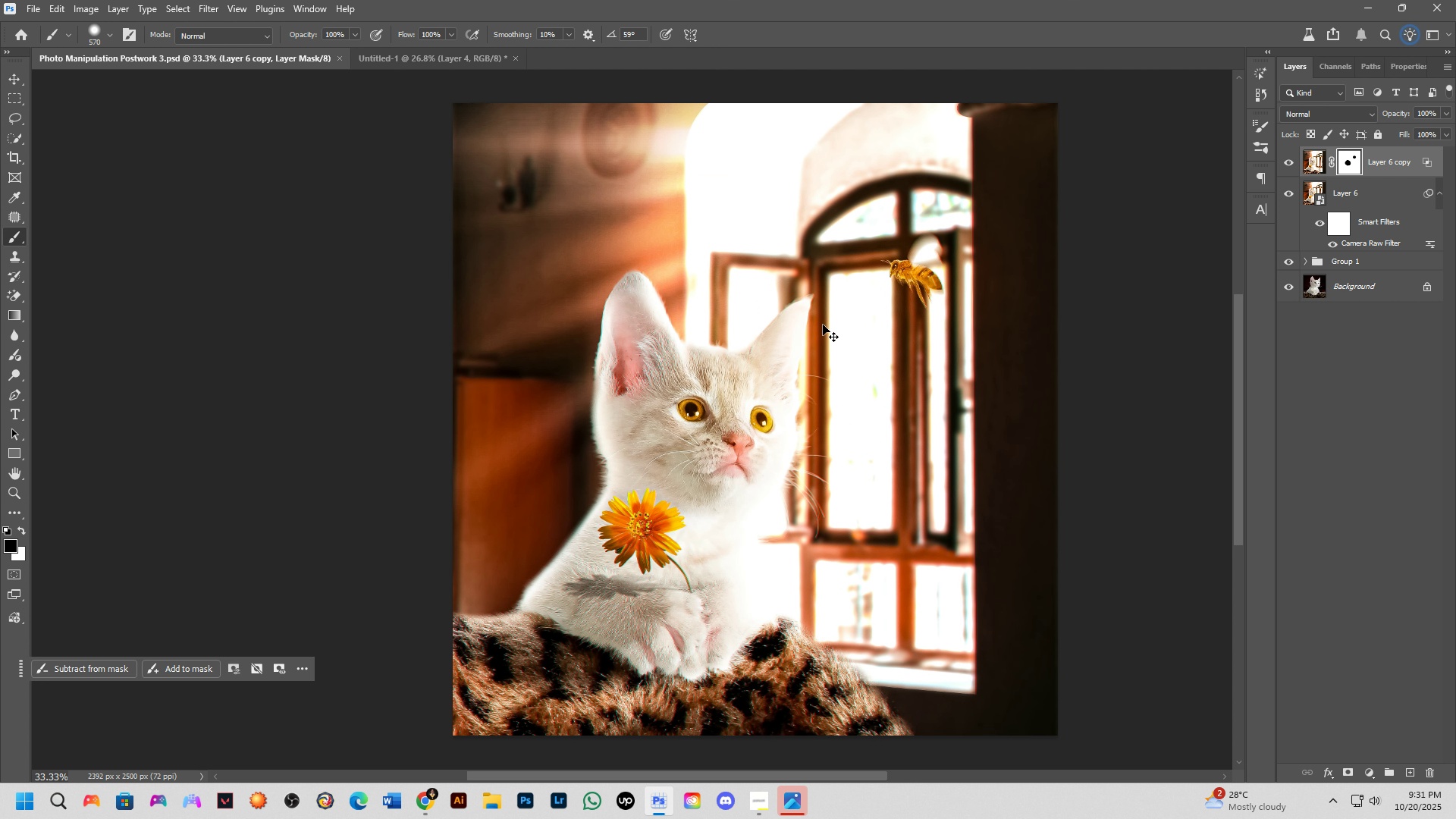 
key(Control+Shift+S)
 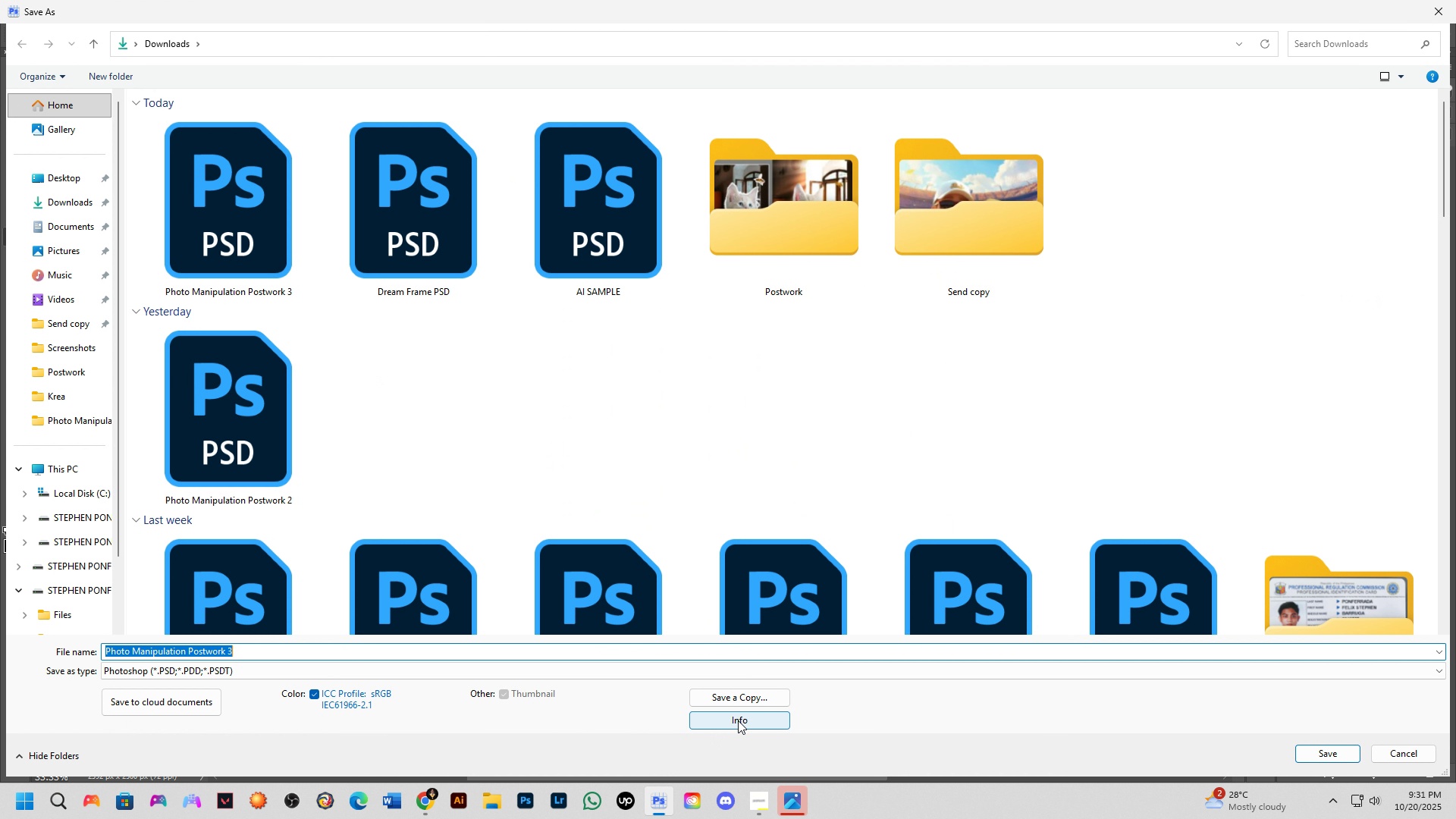 
left_click([745, 693])
 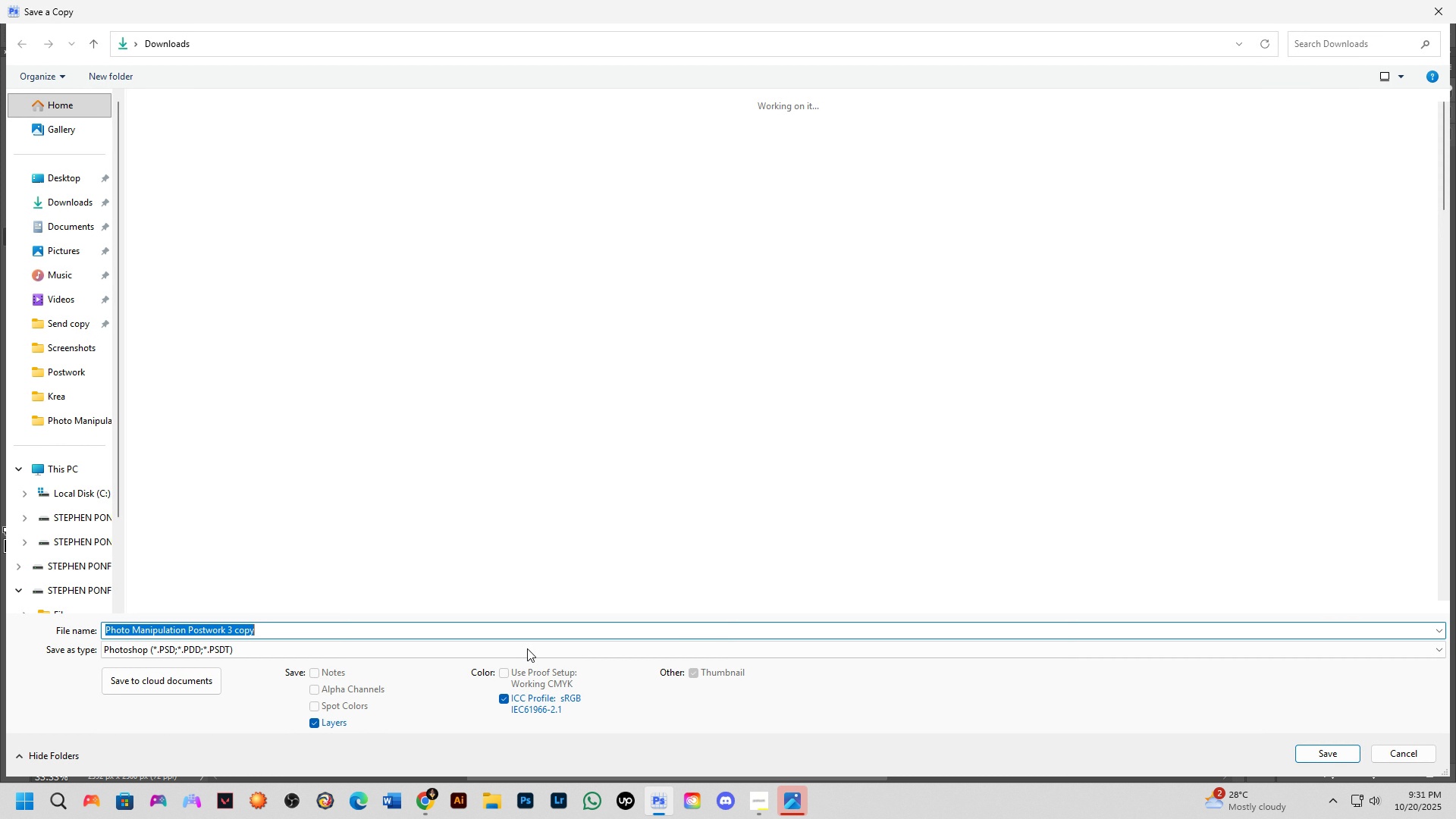 
left_click([527, 648])
 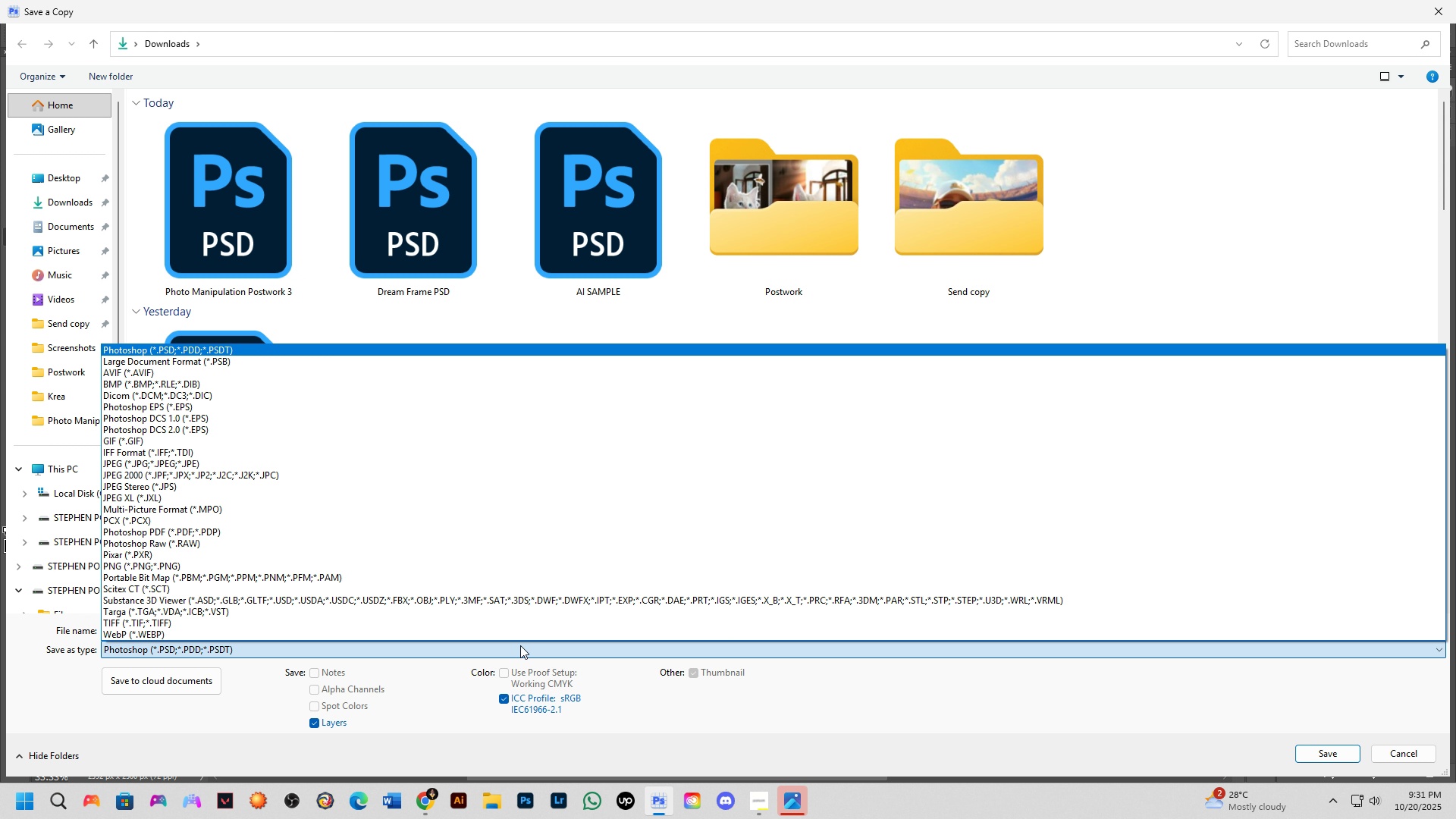 
wait(19.0)
 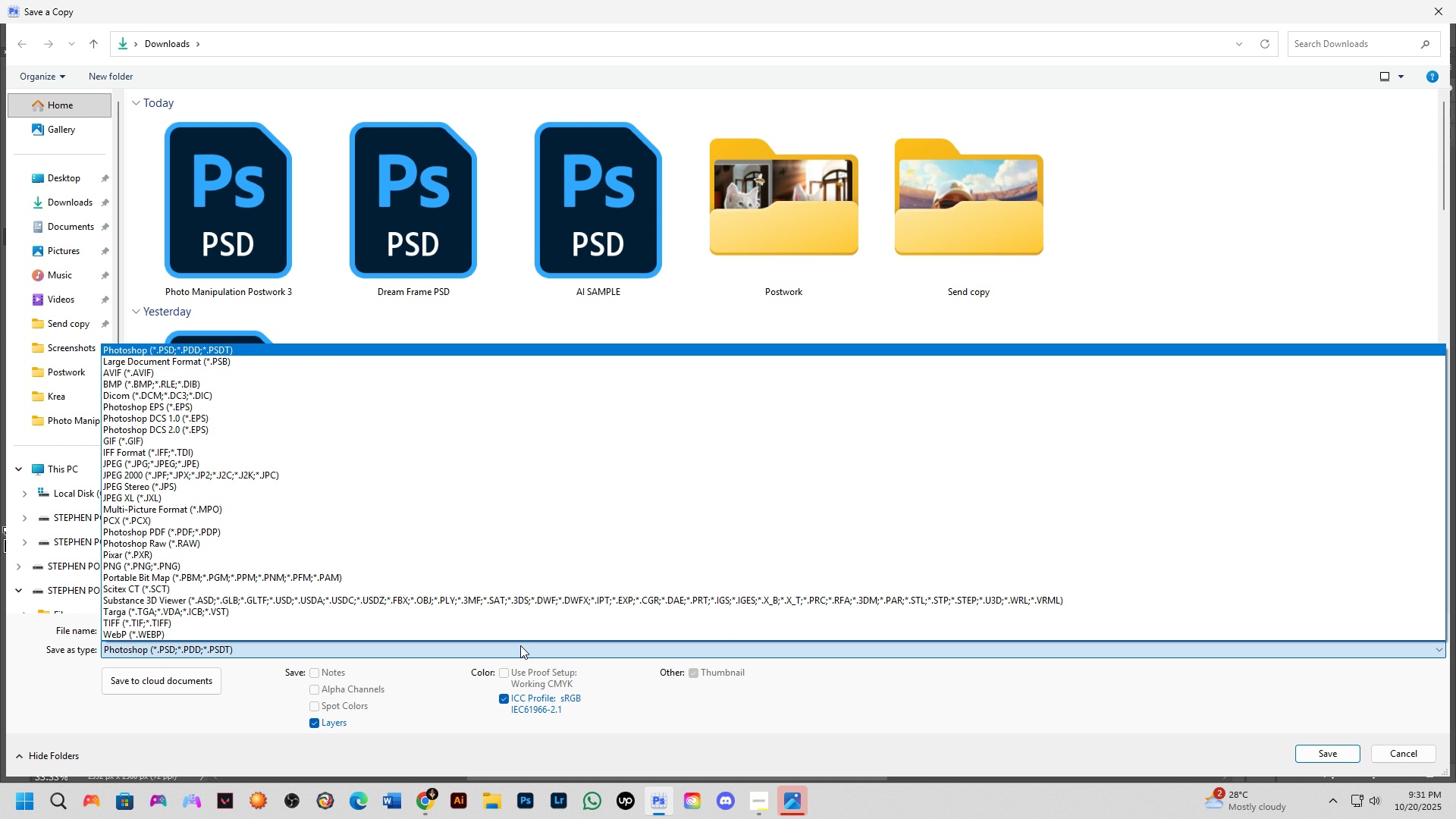 
left_click([622, 235])
 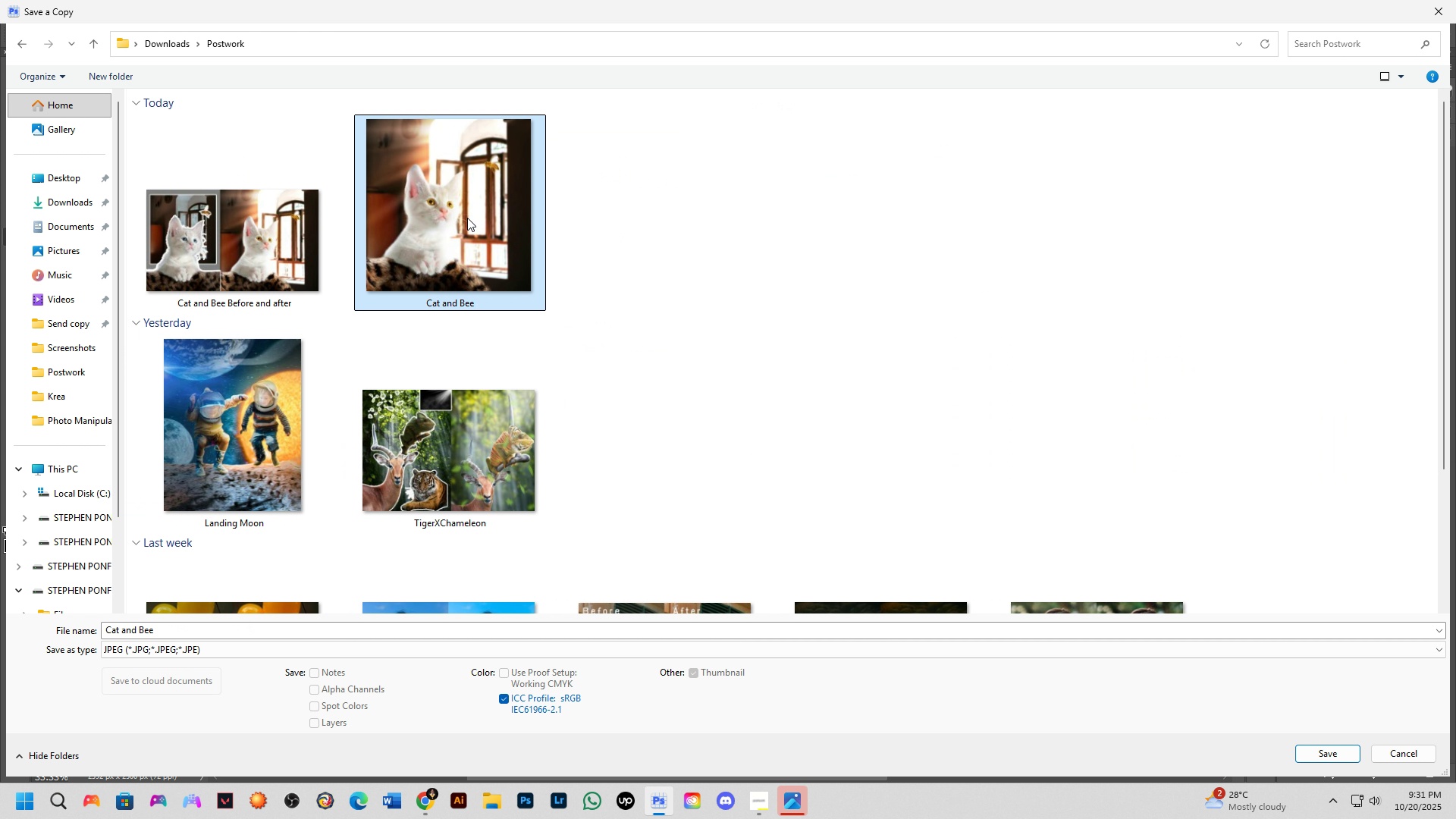 
key(NumpadEnter)
 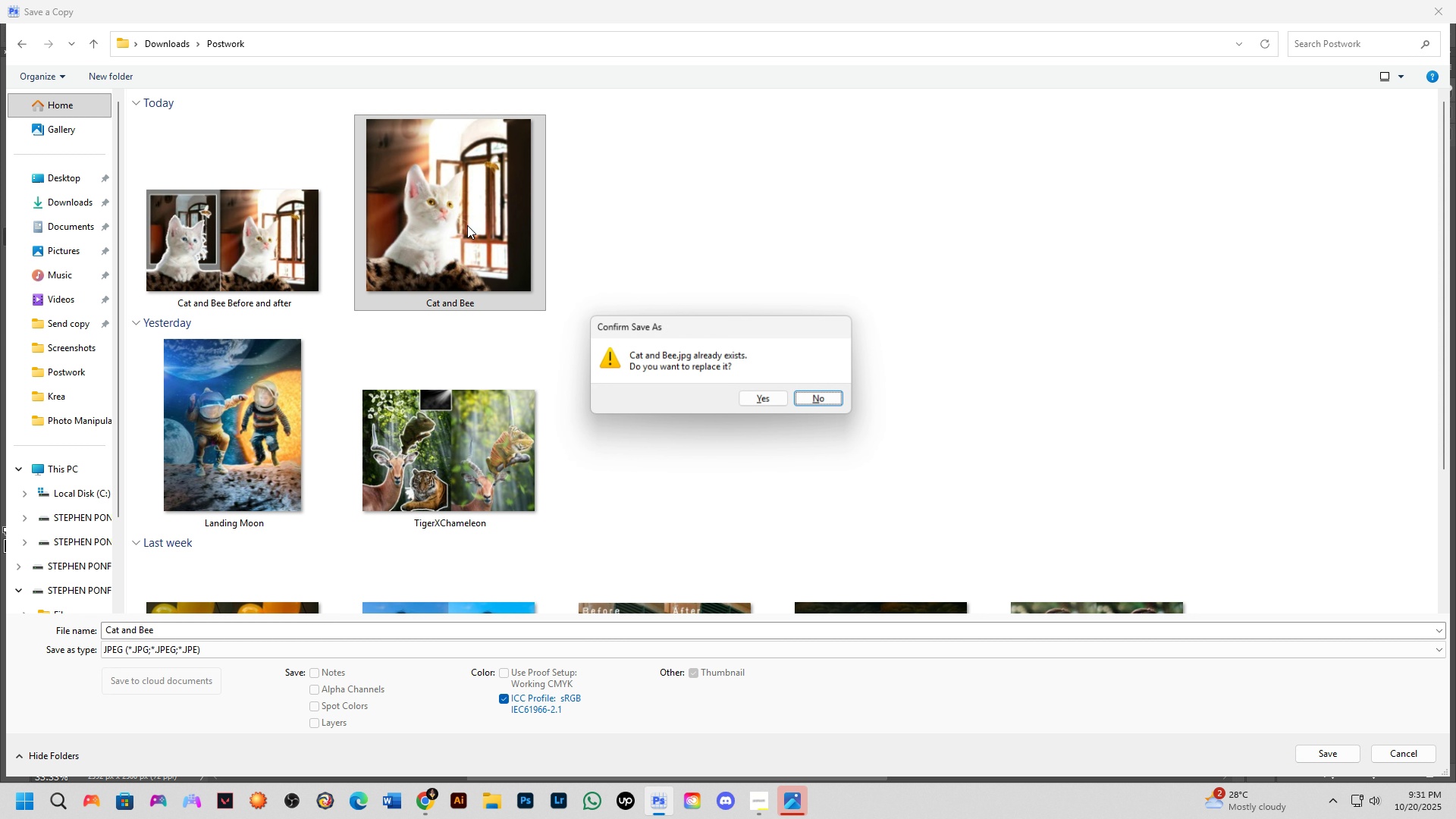 
key(ArrowLeft)
 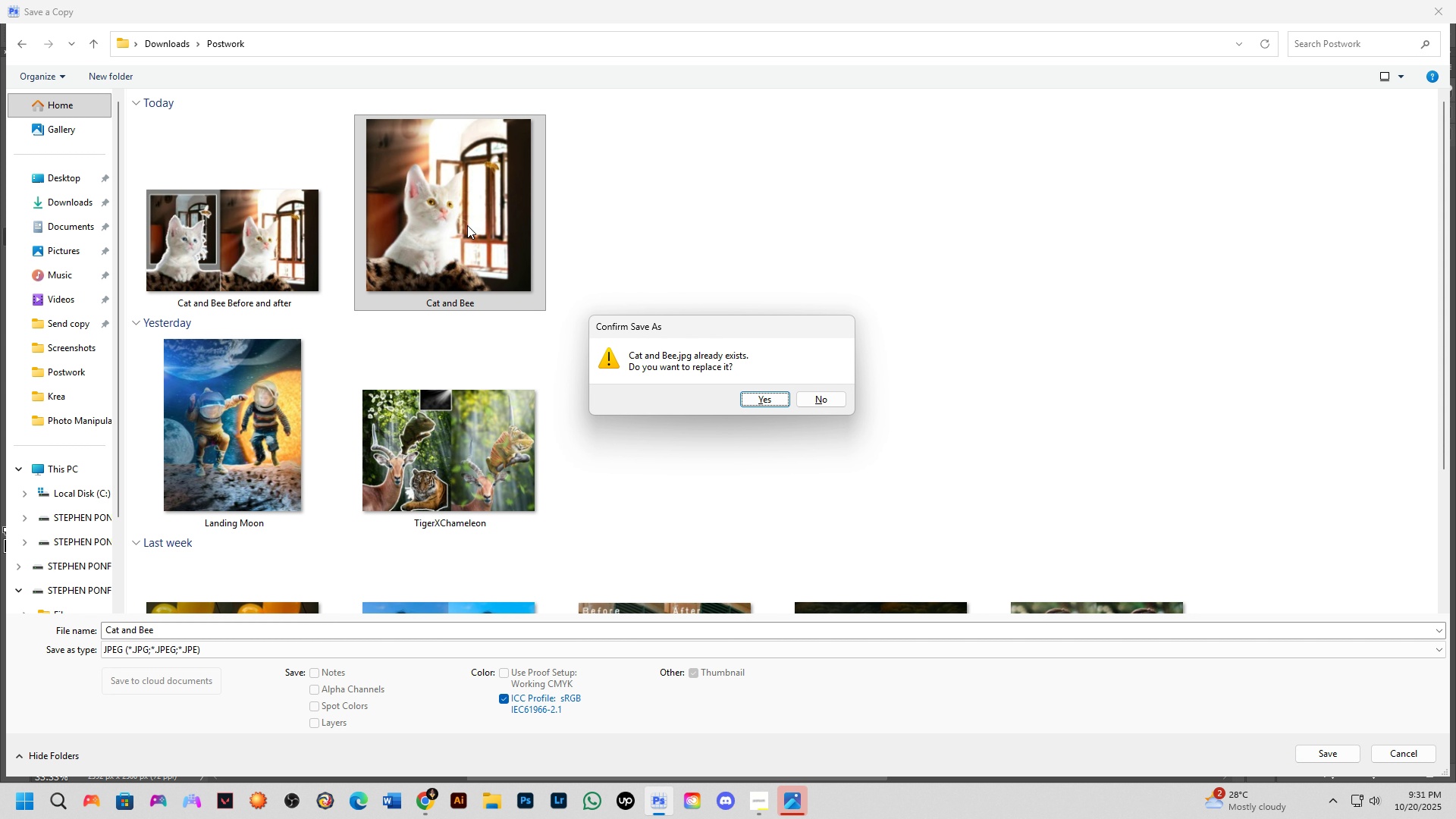 
key(NumpadEnter)
 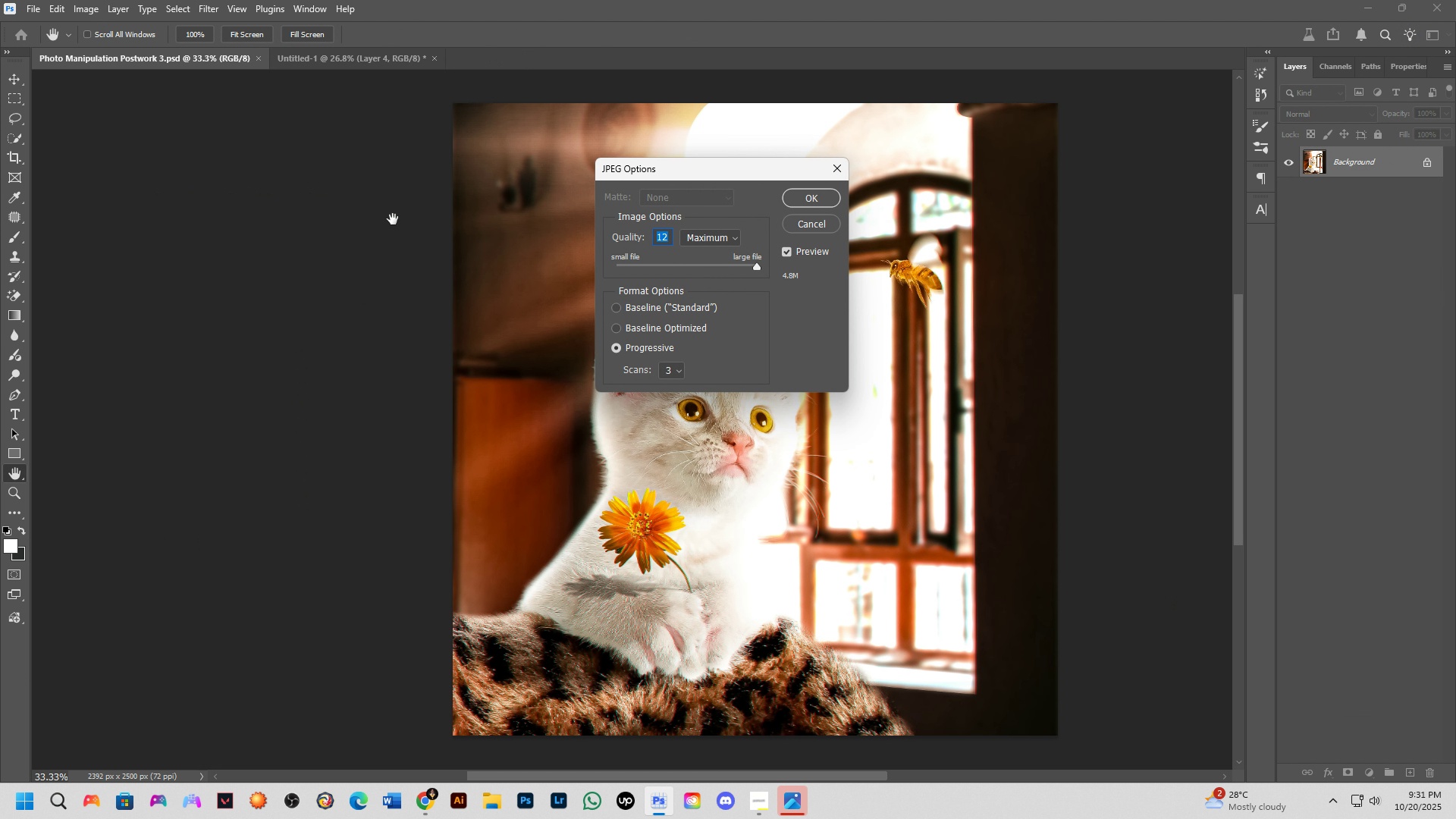 
key(NumpadEnter)
 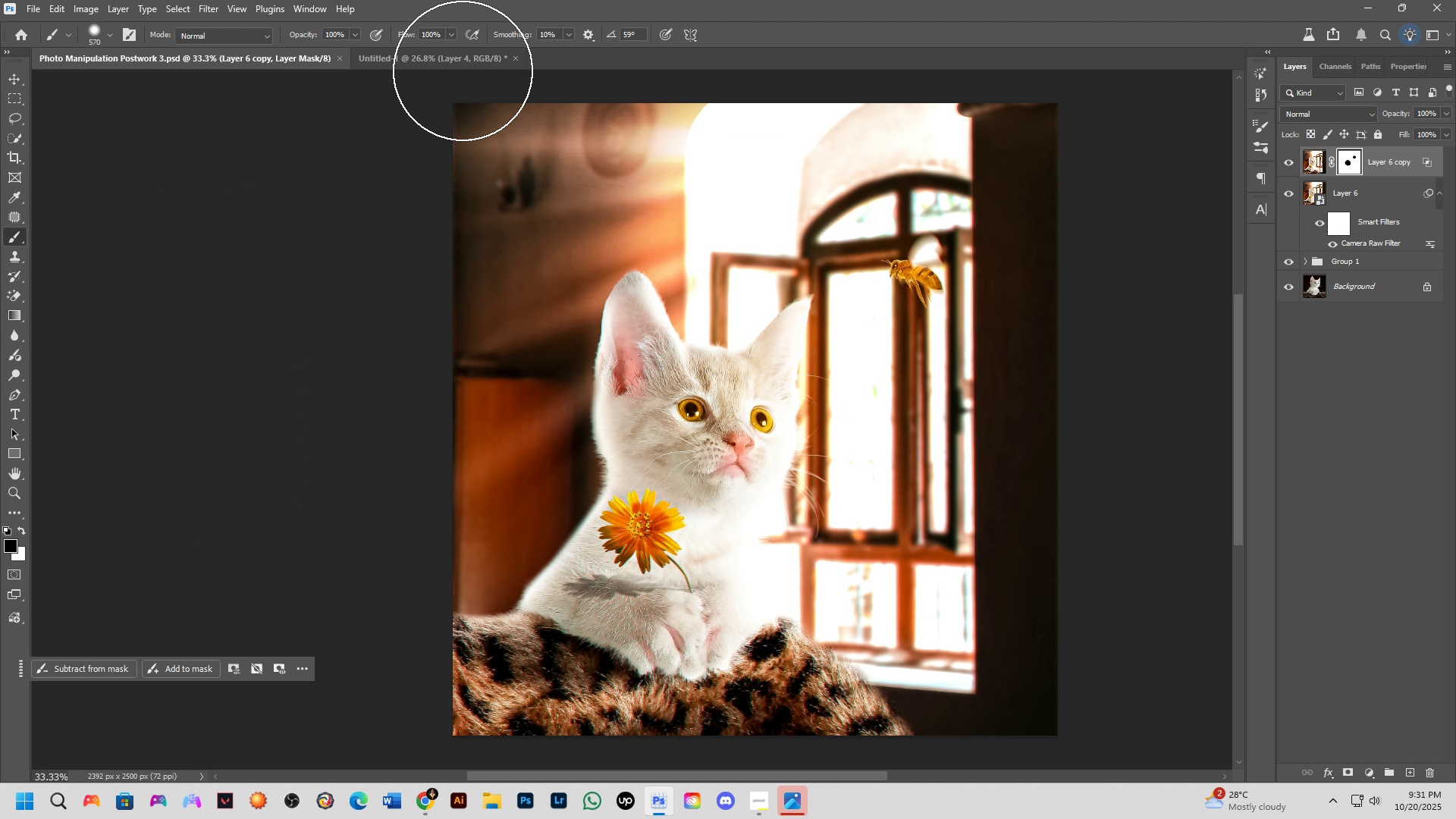 
left_click([458, 55])
 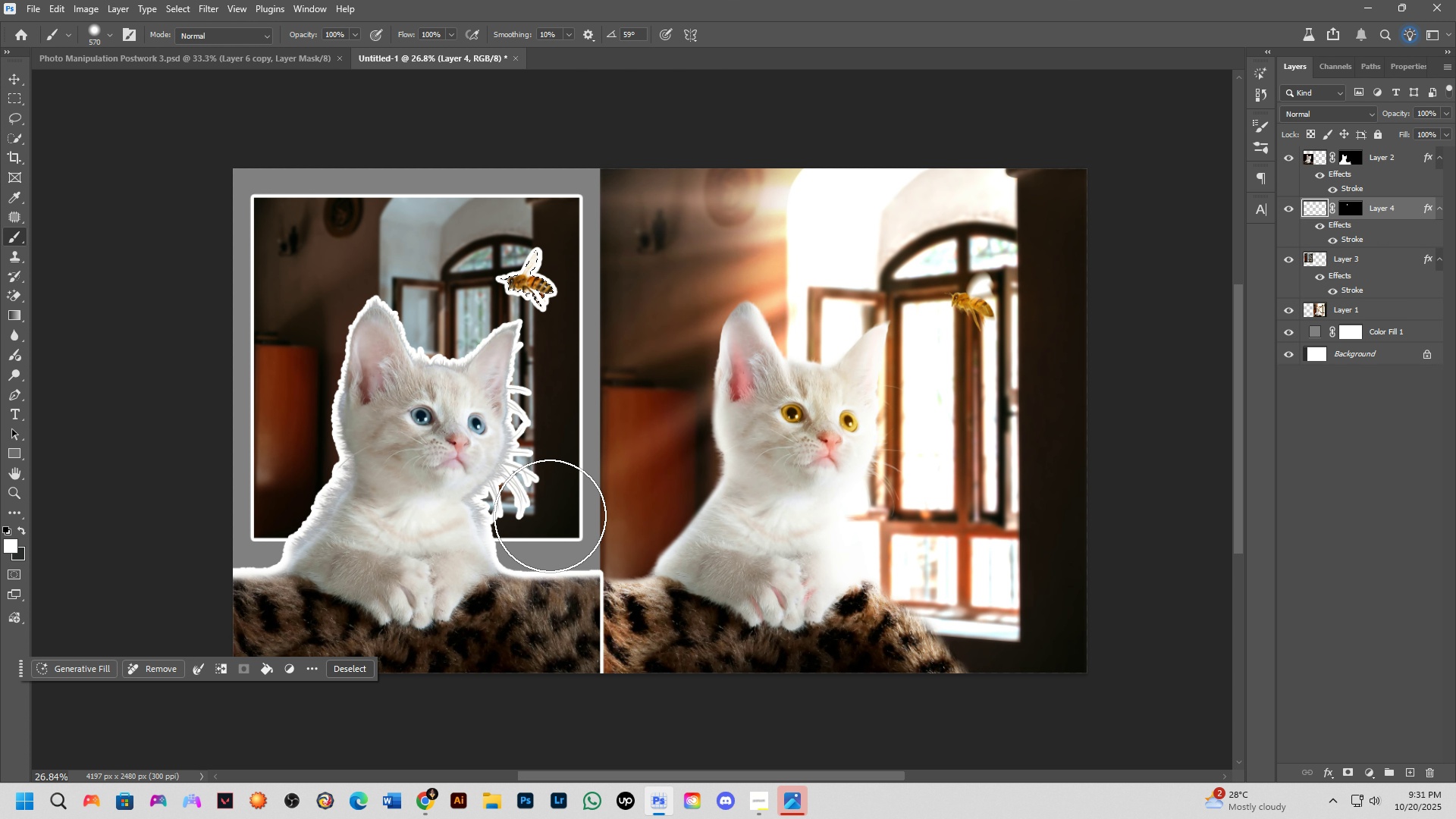 
hold_key(key=Space, duration=0.44)
 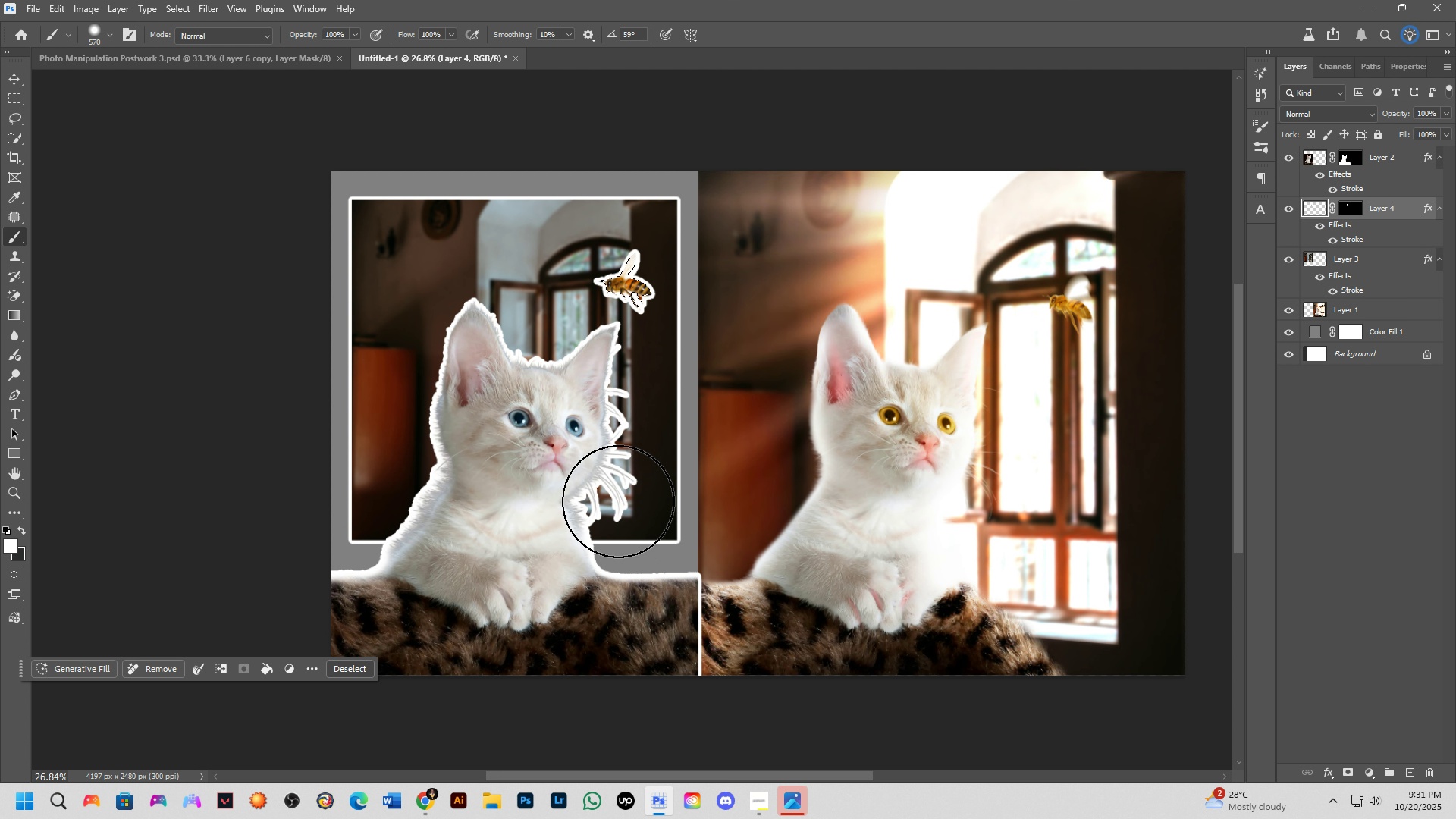 
key(Alt+Tab)
 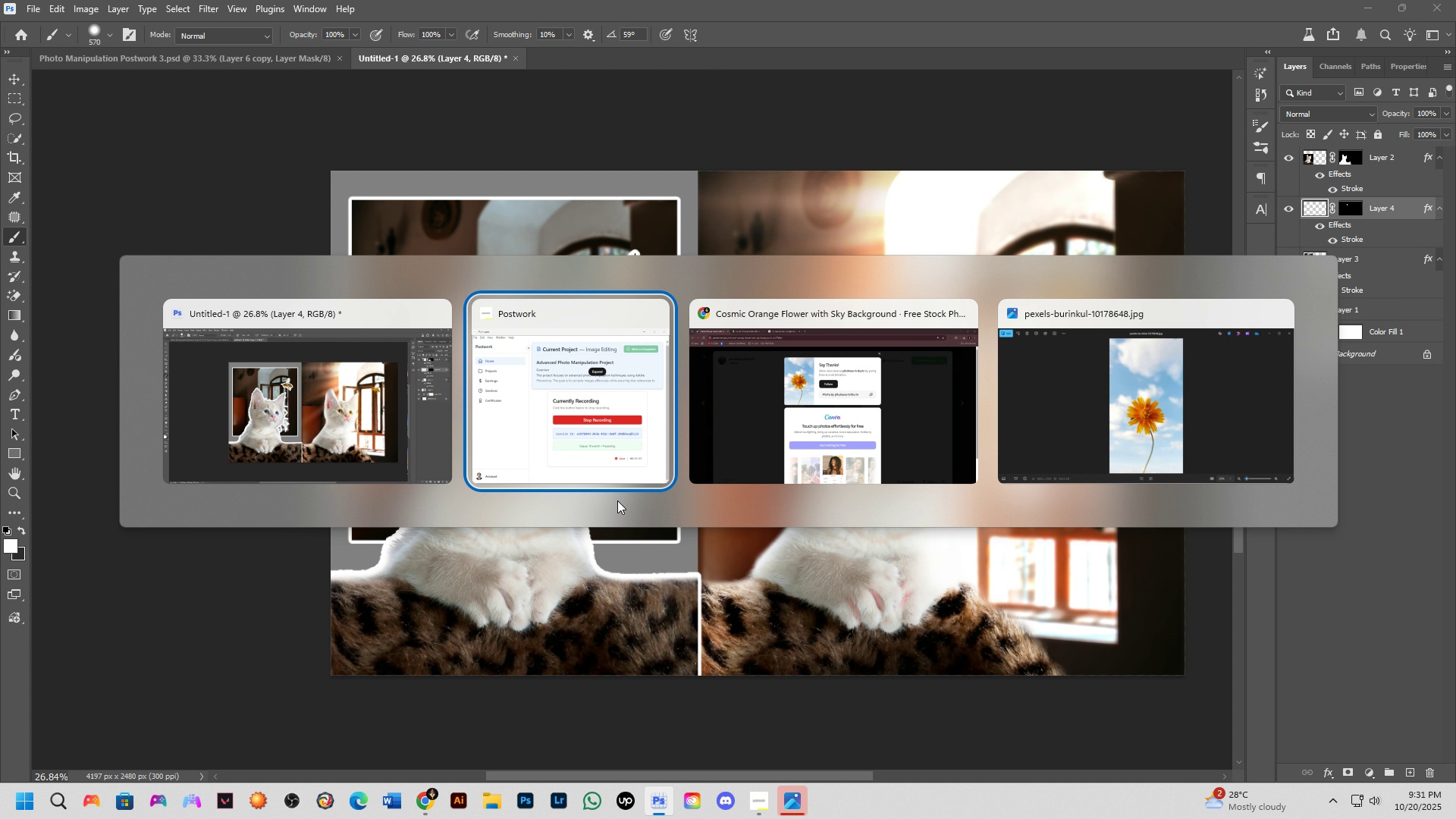 
left_click([1175, 395])
 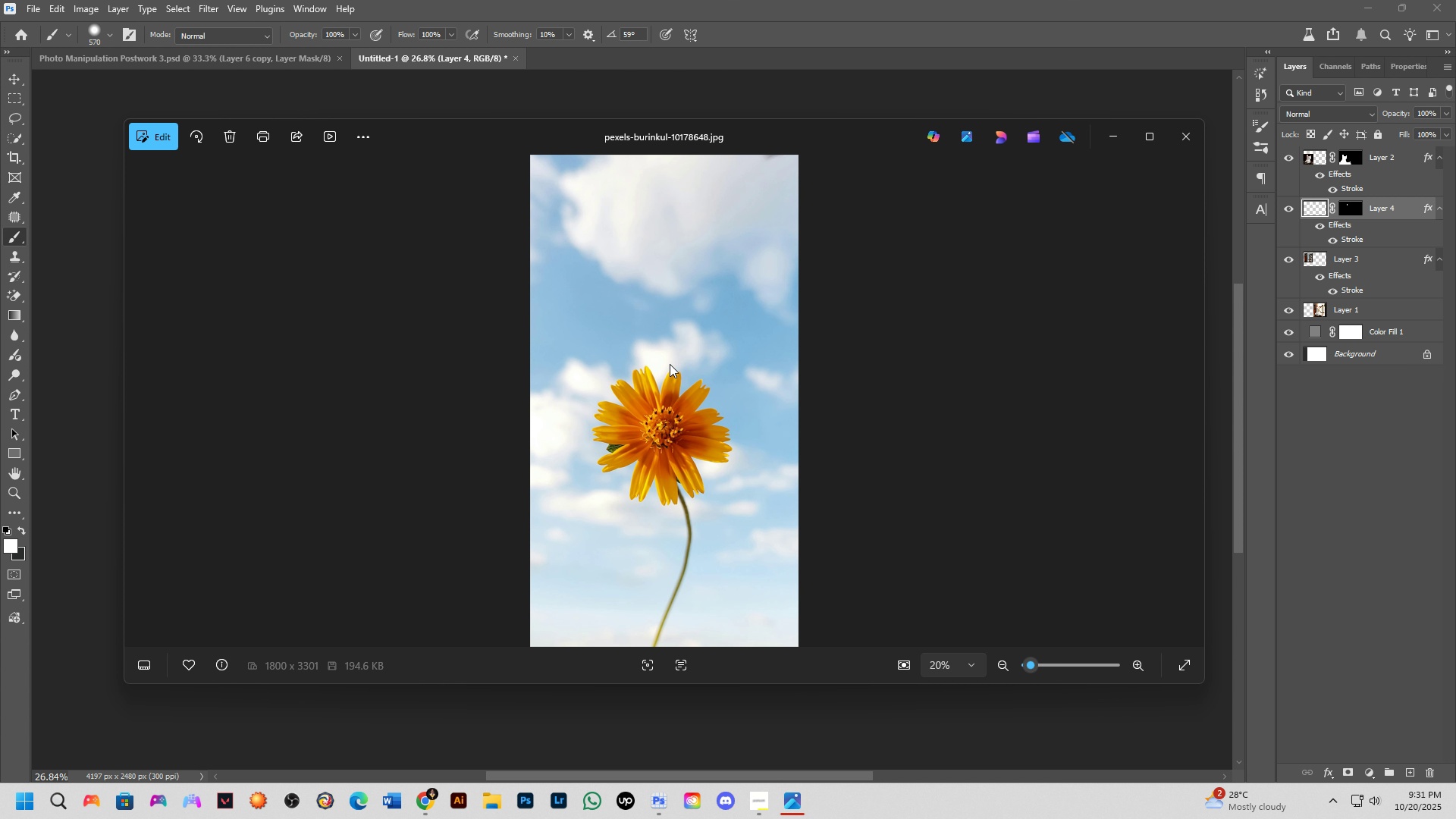 
key(Unknown)
 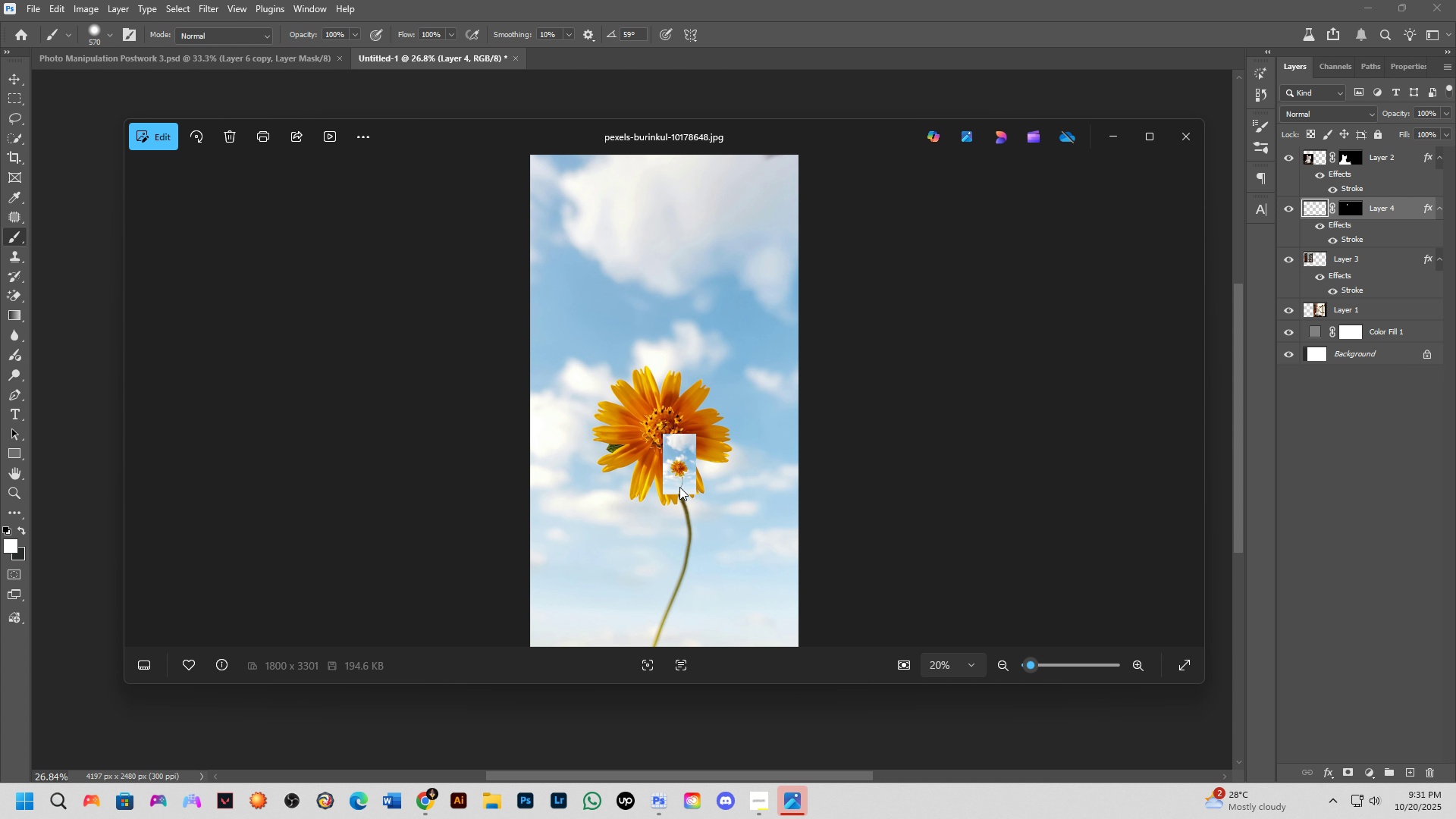 
key(Alt+AltLeft)
 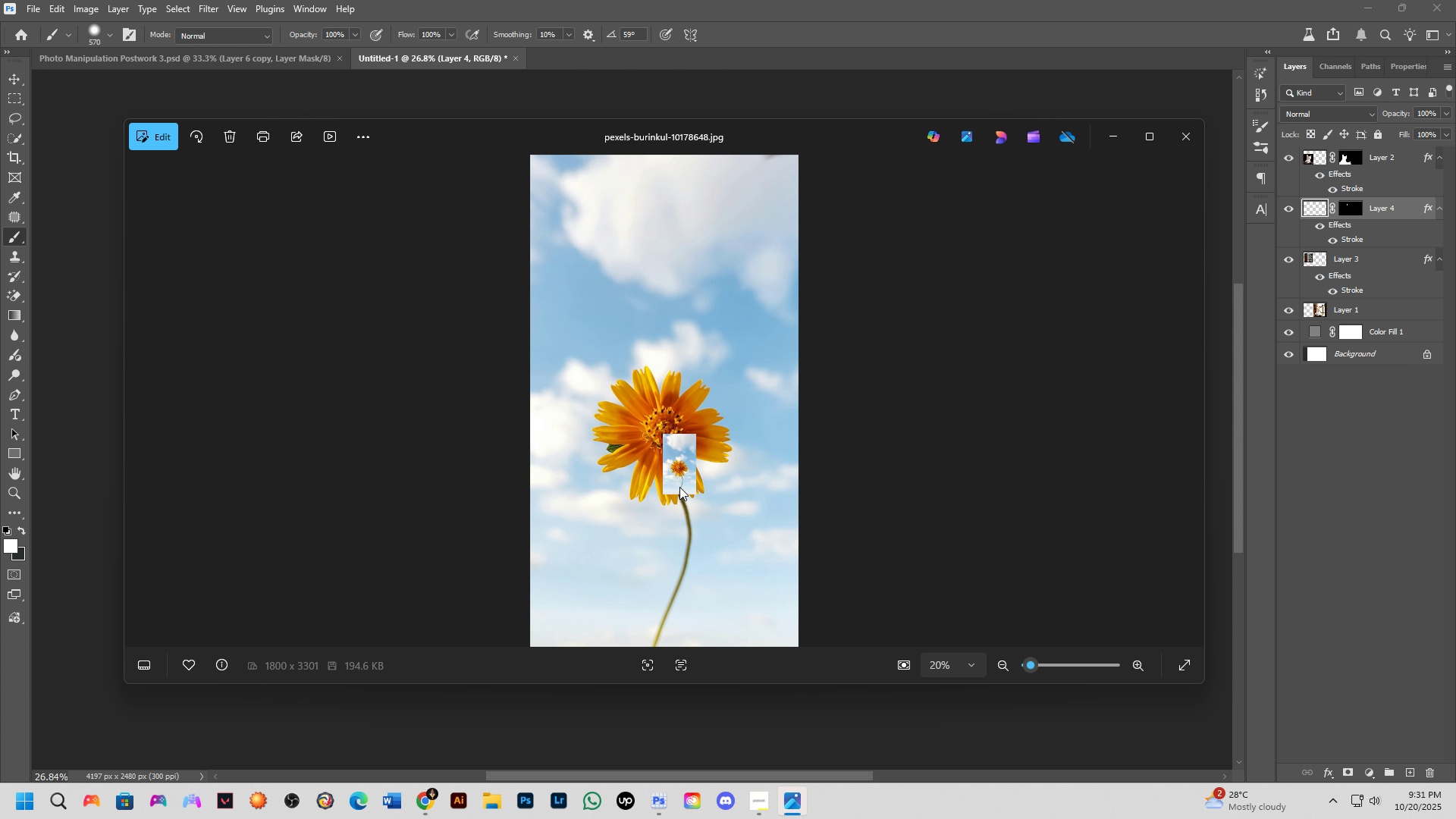 
key(Alt+Tab)
 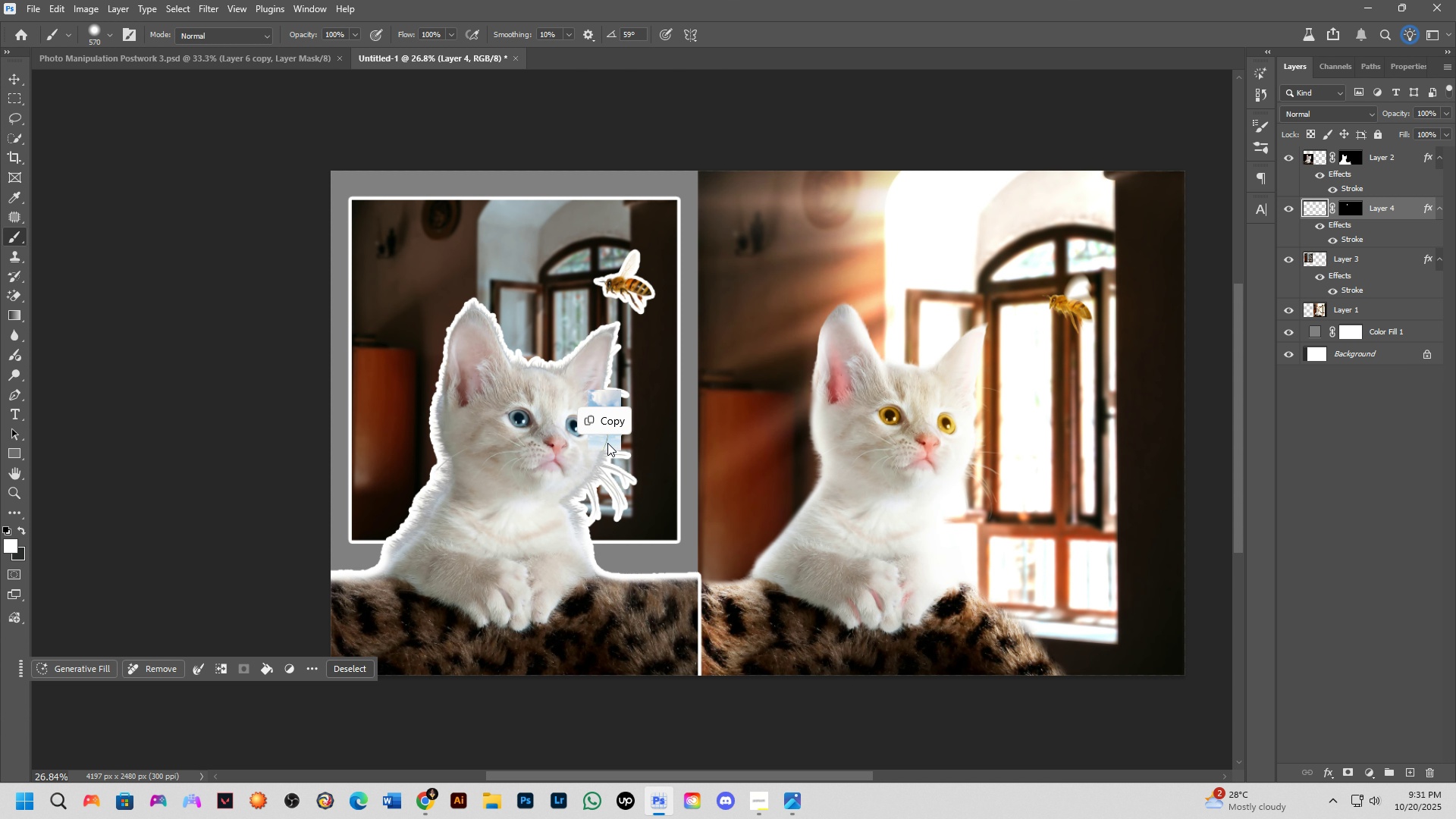 
hold_key(key=ShiftLeft, duration=0.58)
 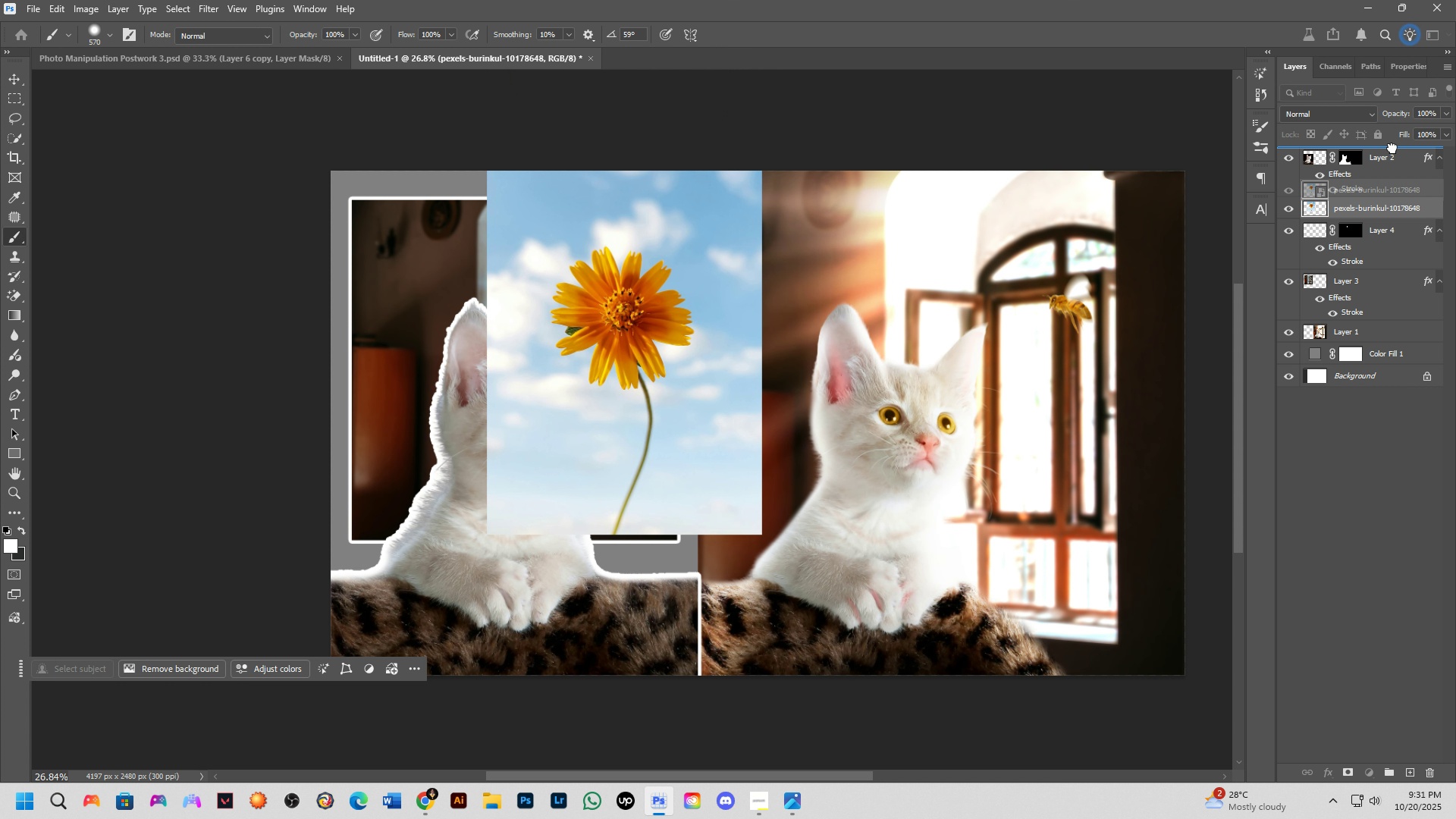 
key(Control+ControlLeft)
 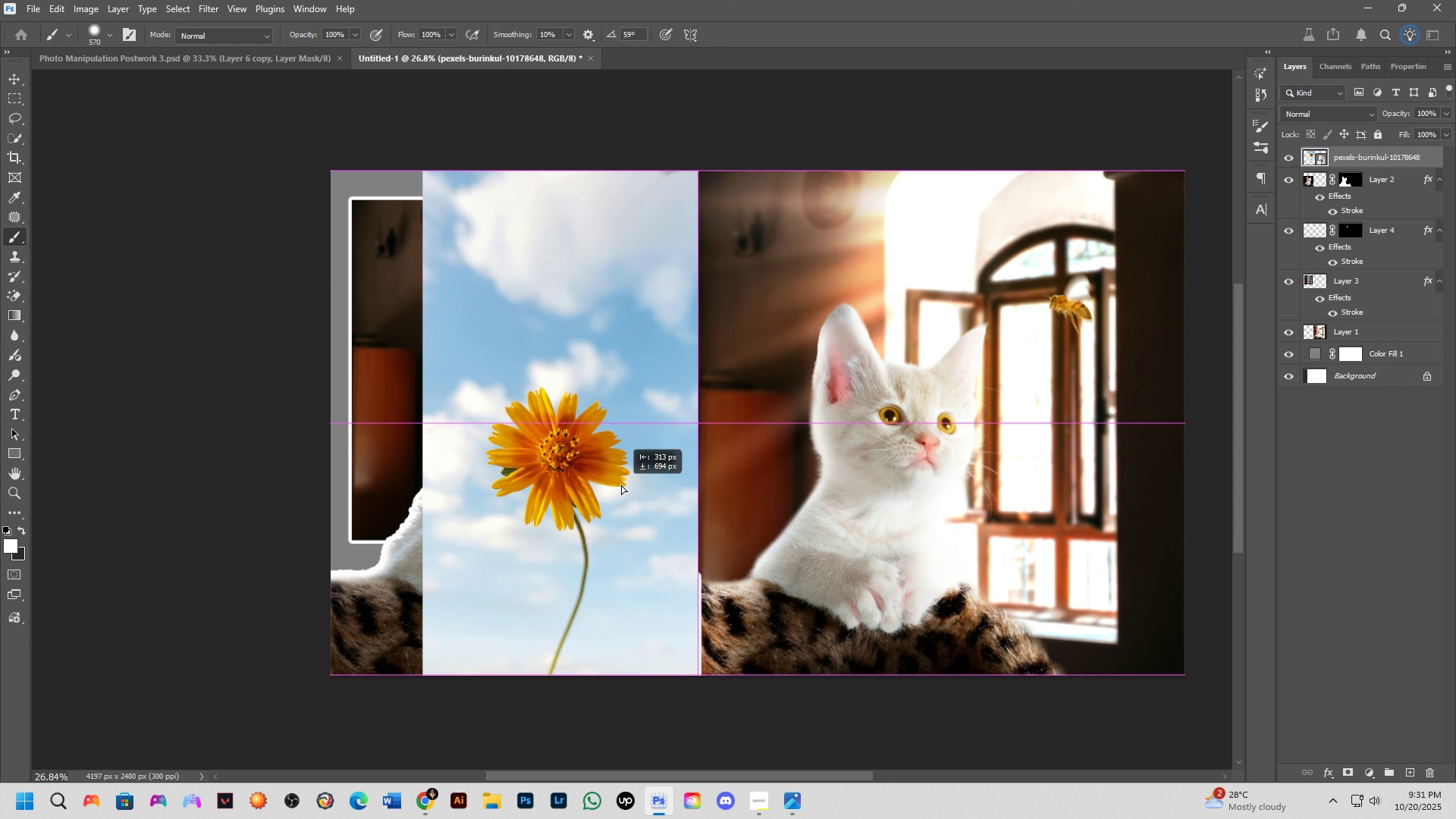 
key(M)
 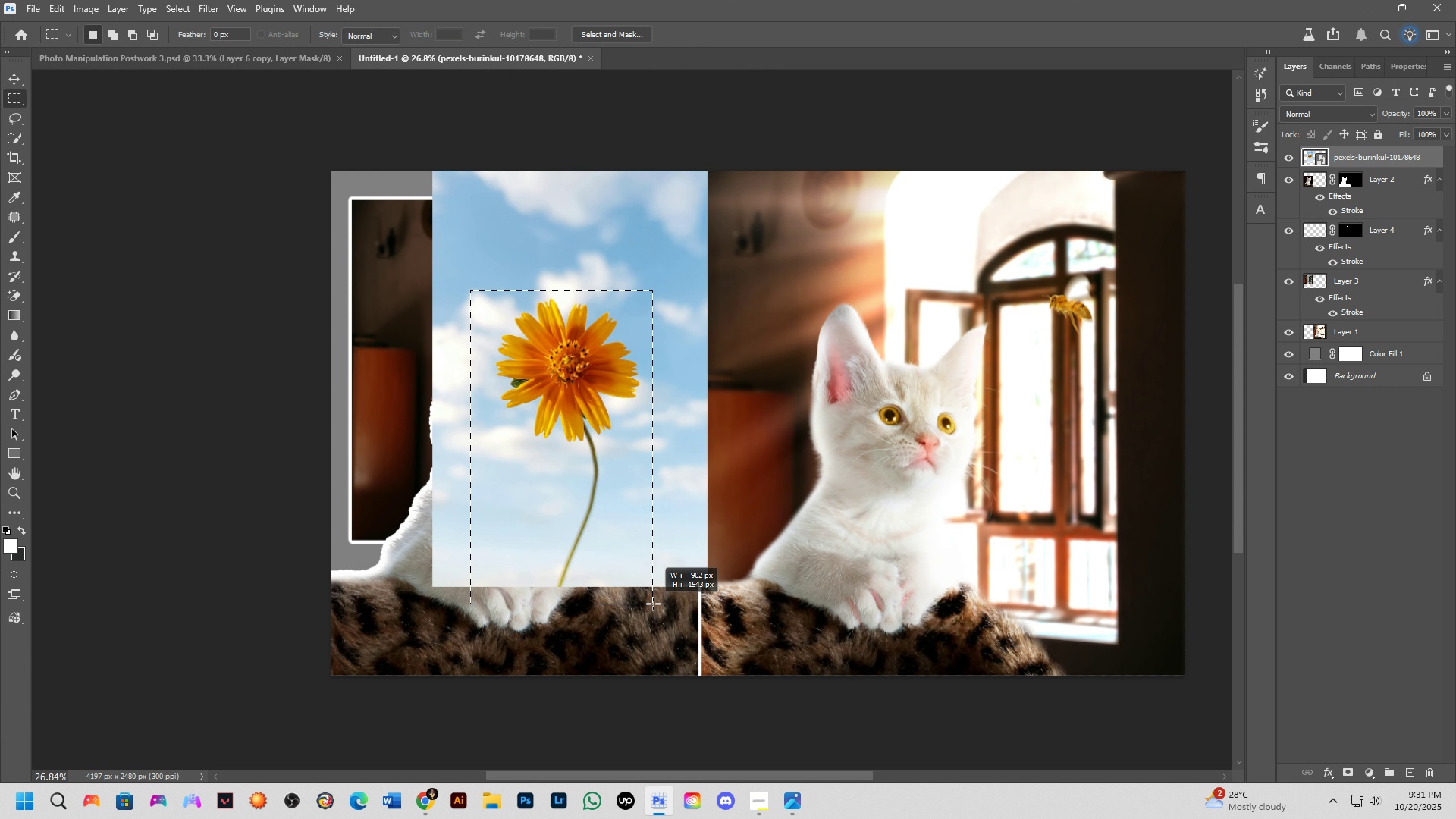 
key(Control+J)
 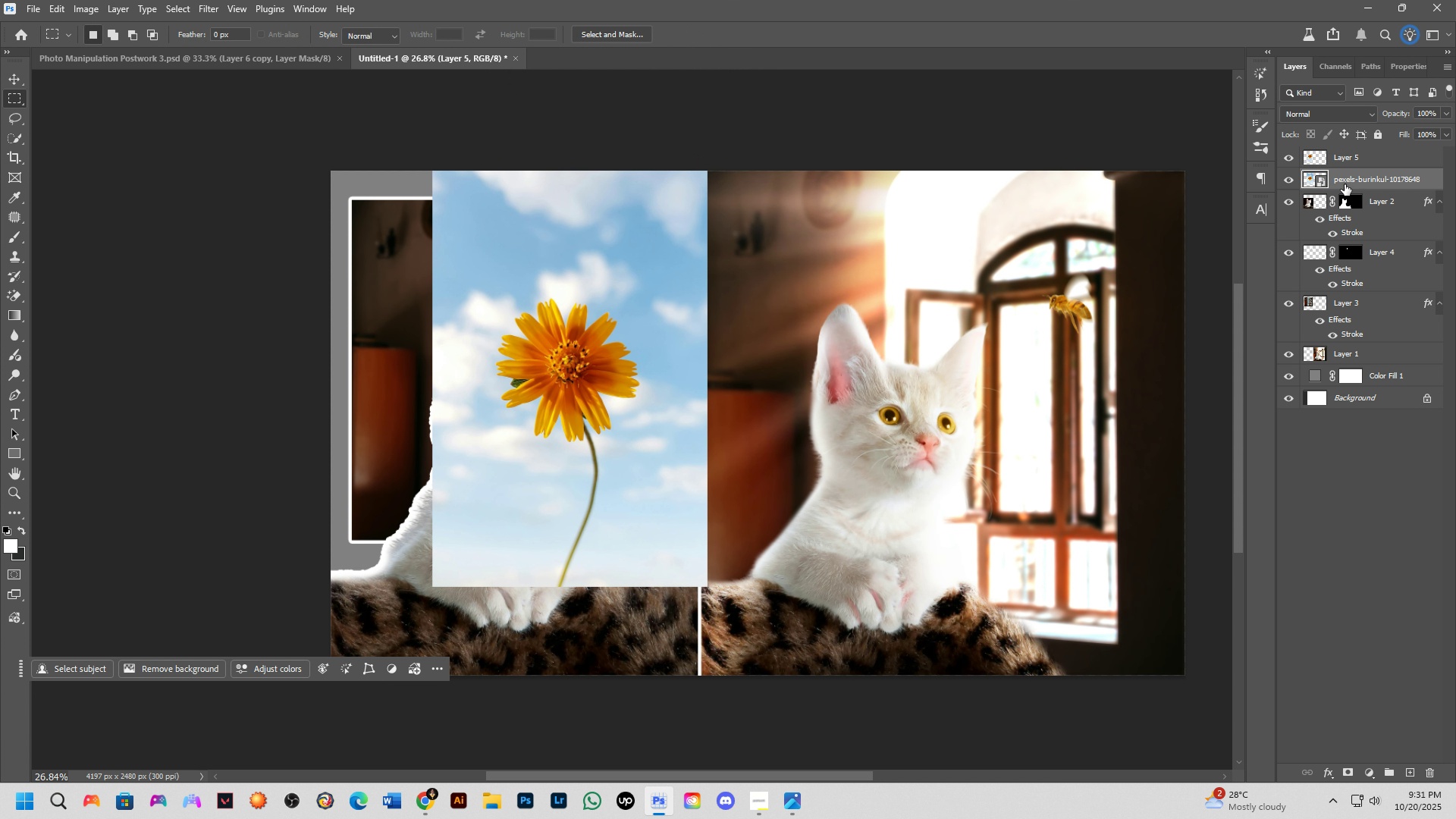 
key(Backspace)
 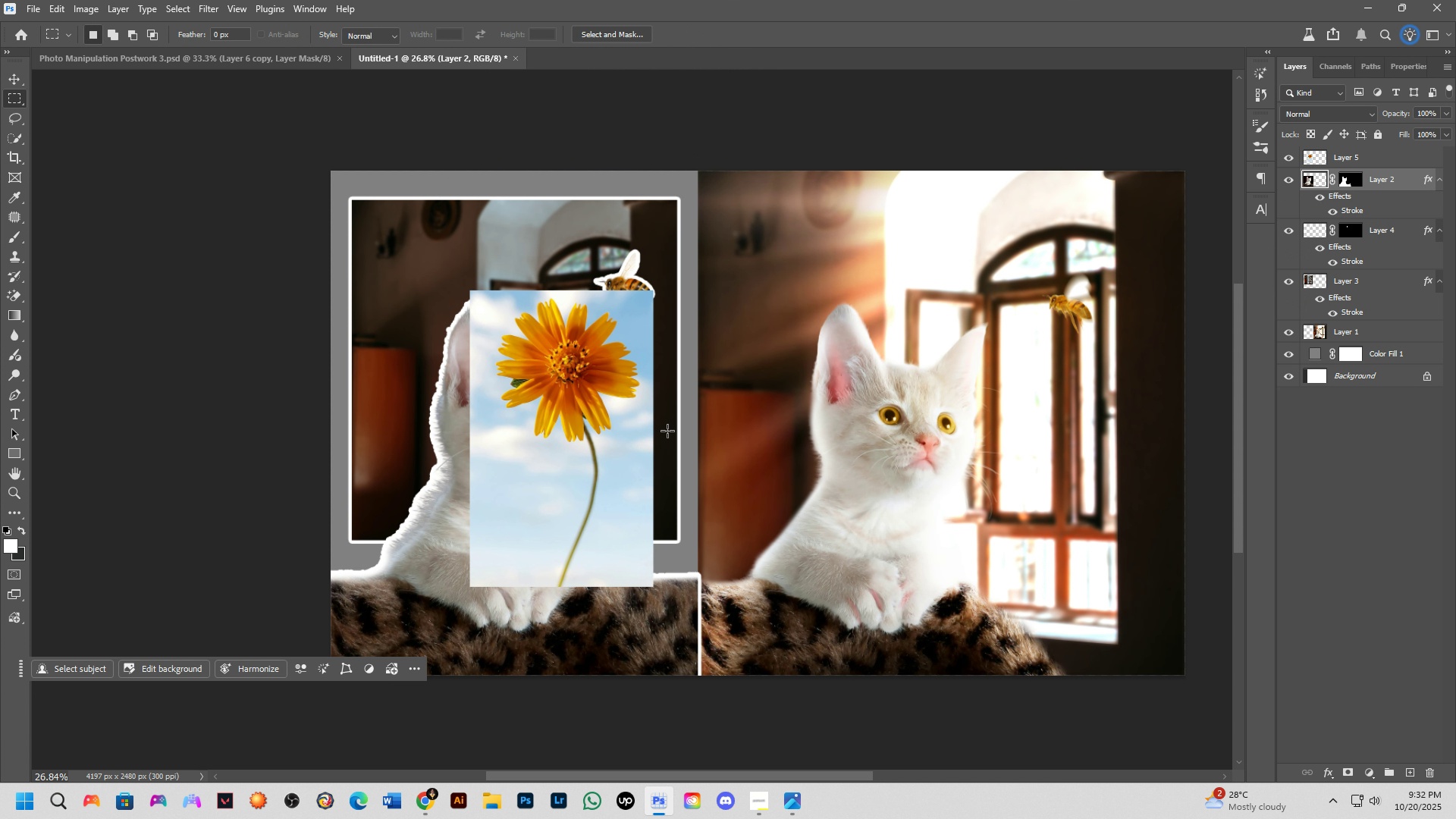 
scroll: coordinate [459, 474], scroll_direction: down, amount: 2.0
 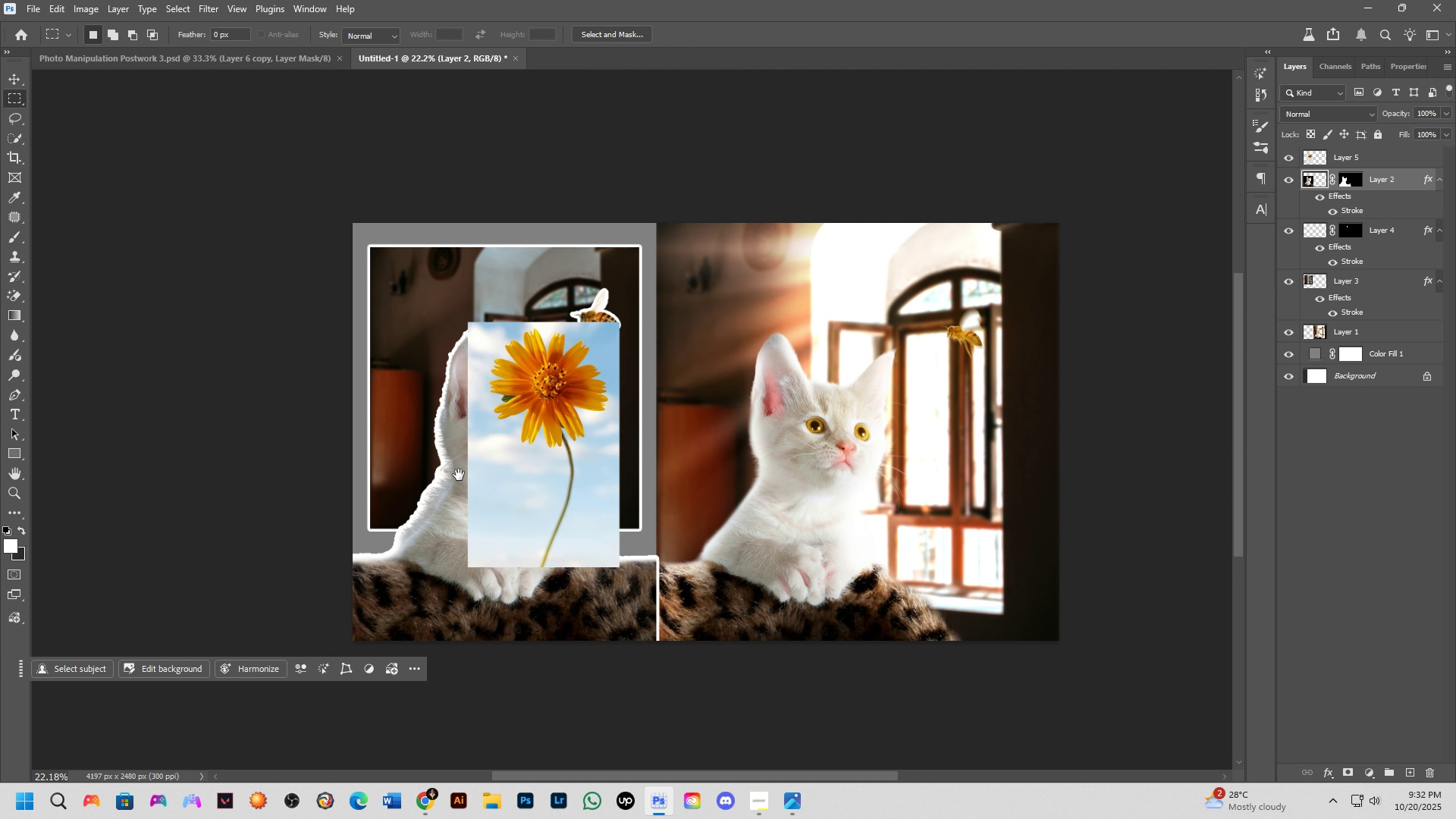 
hold_key(key=Space, duration=0.5)
 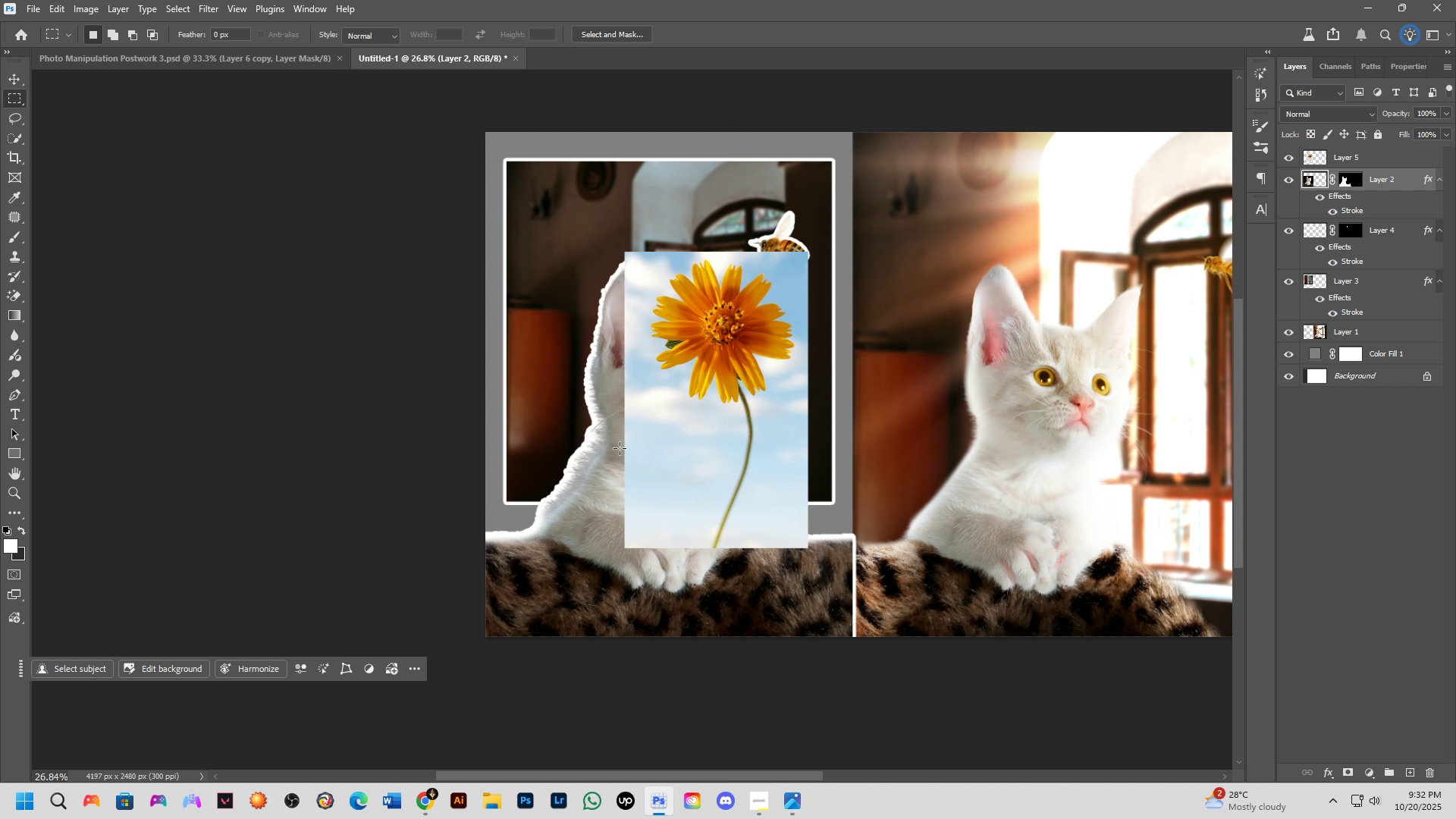 
scroll: coordinate [601, 452], scroll_direction: up, amount: 7.0
 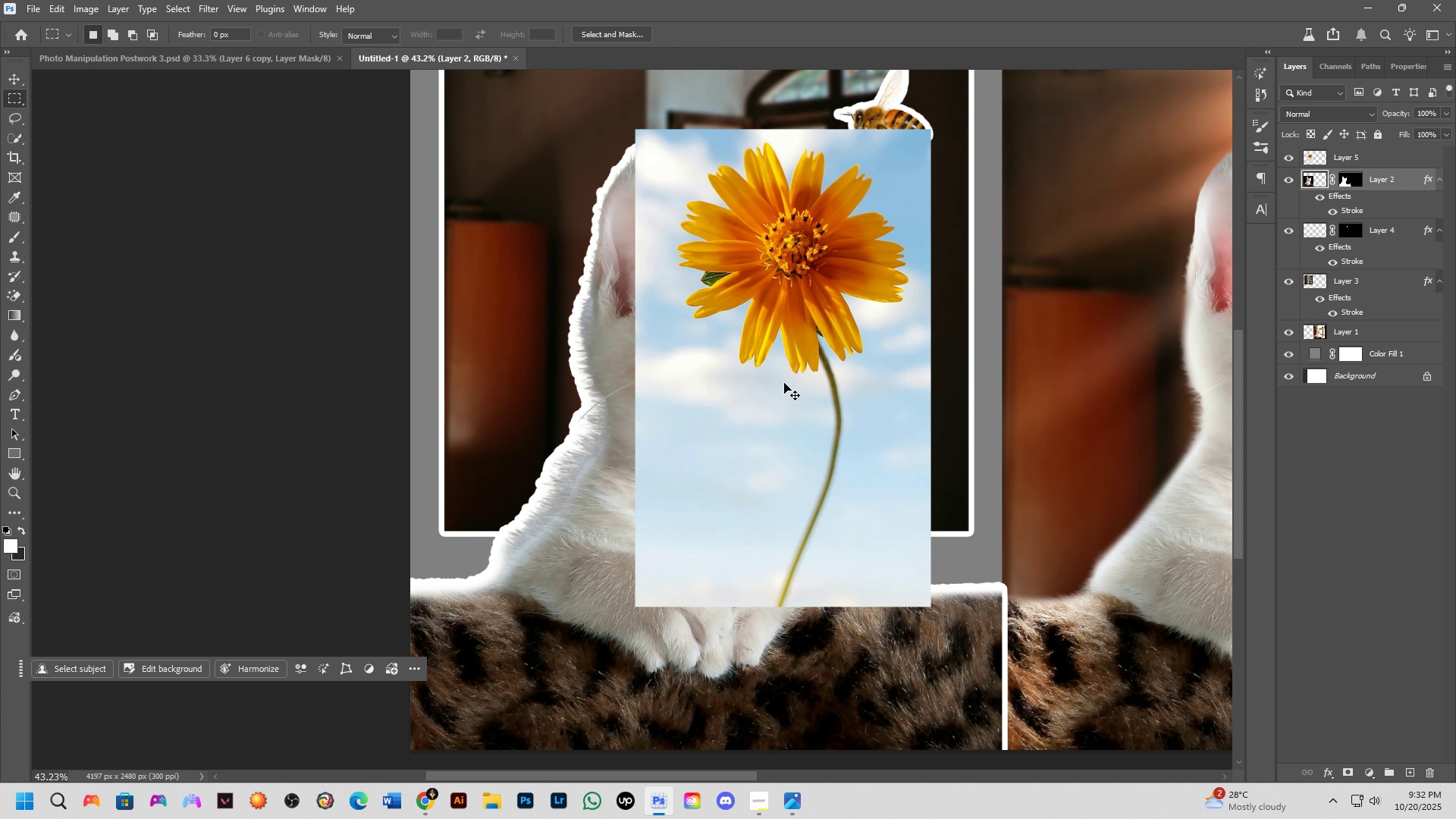 
hold_key(key=ControlLeft, duration=0.36)
 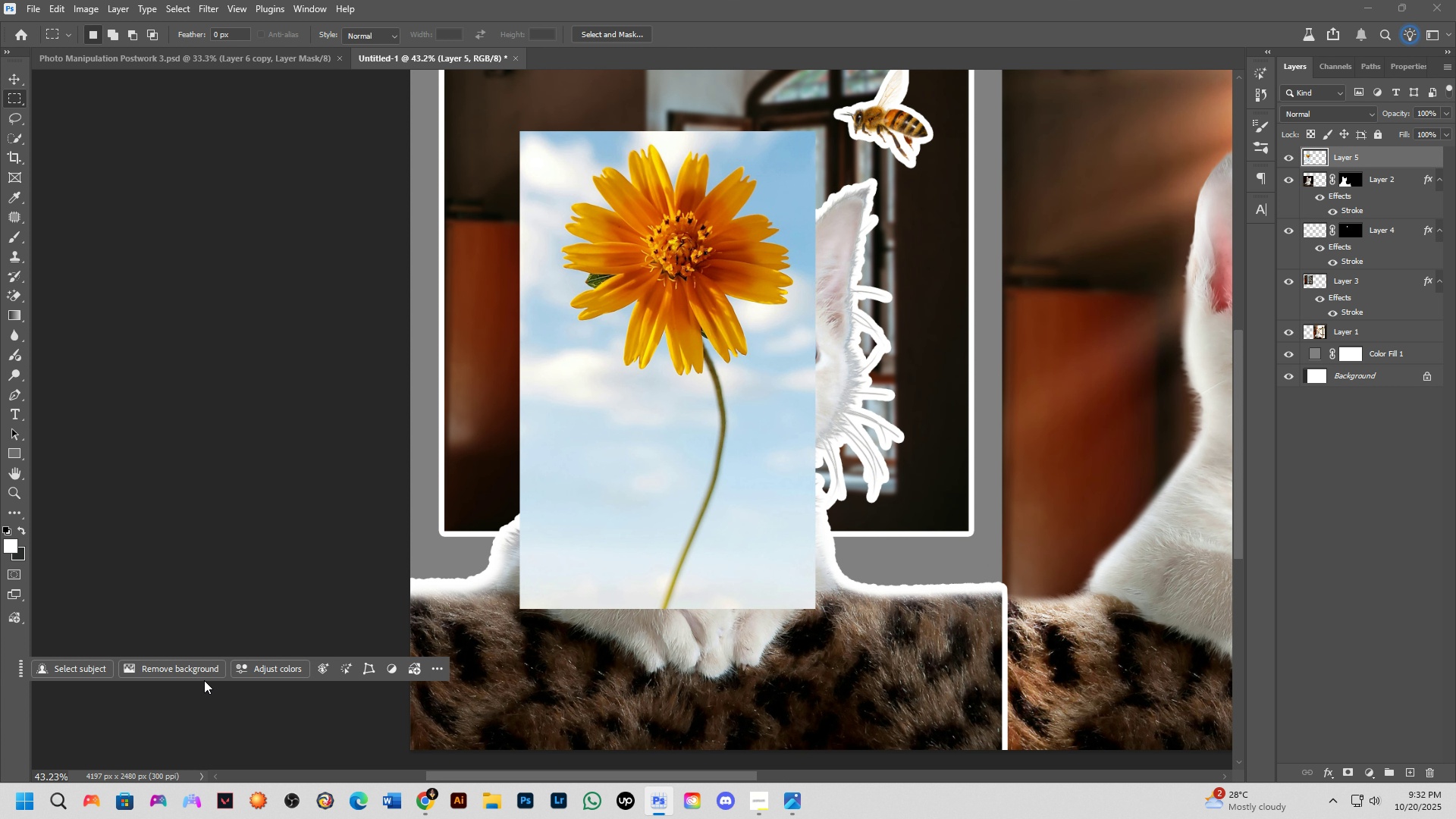 
left_click([196, 671])
 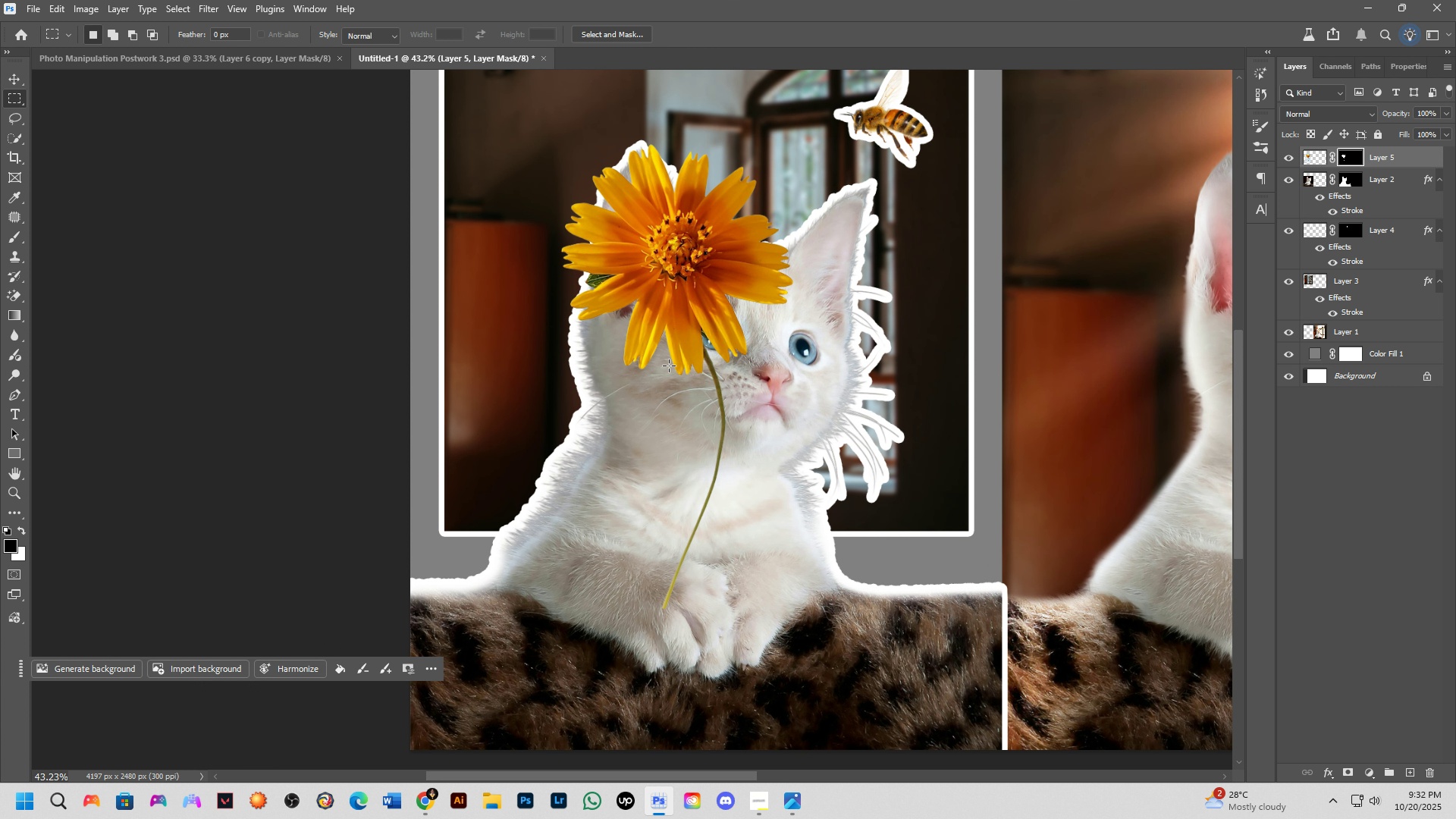 
wait(6.25)
 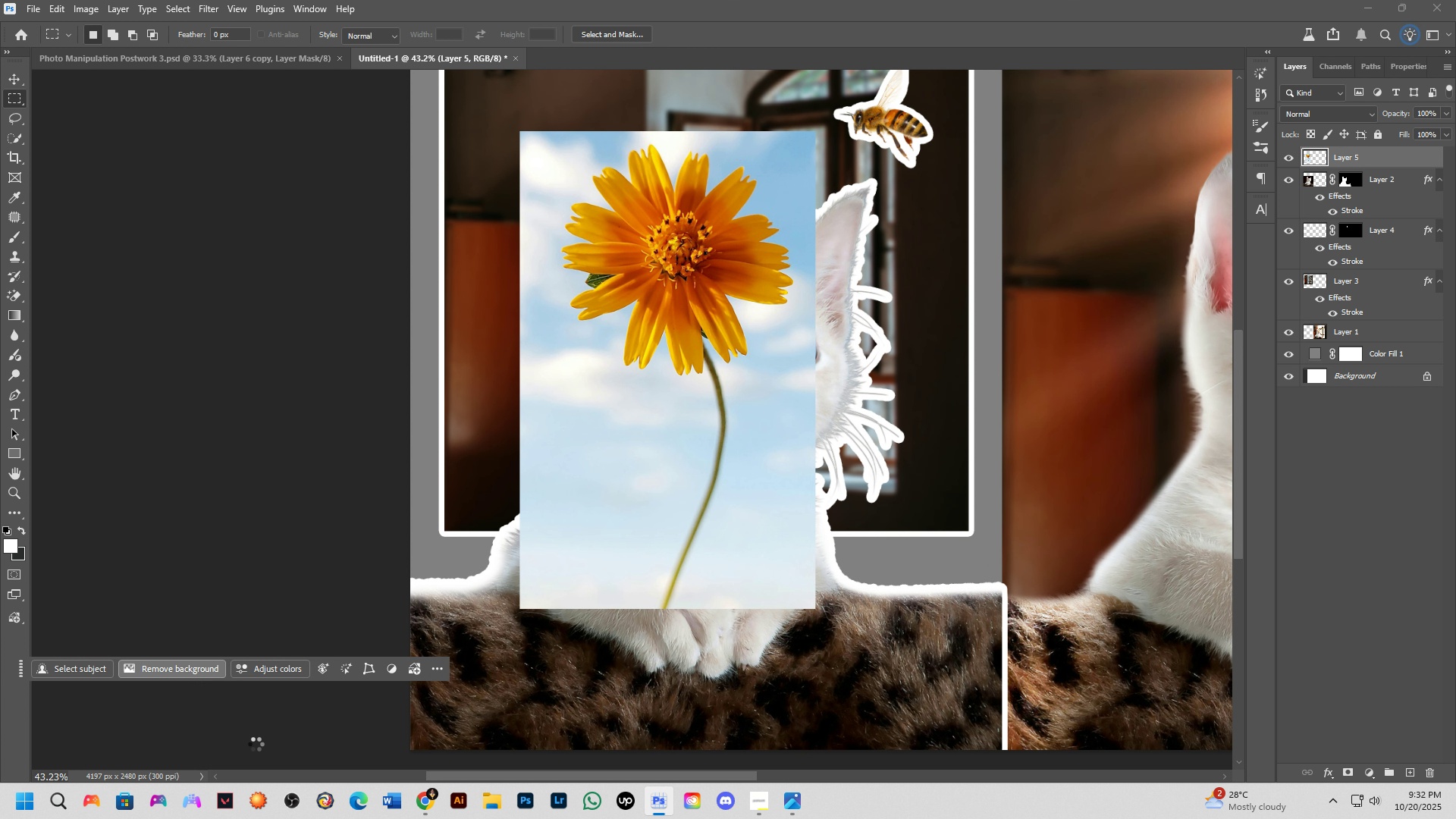 
double_click([1404, 165])
 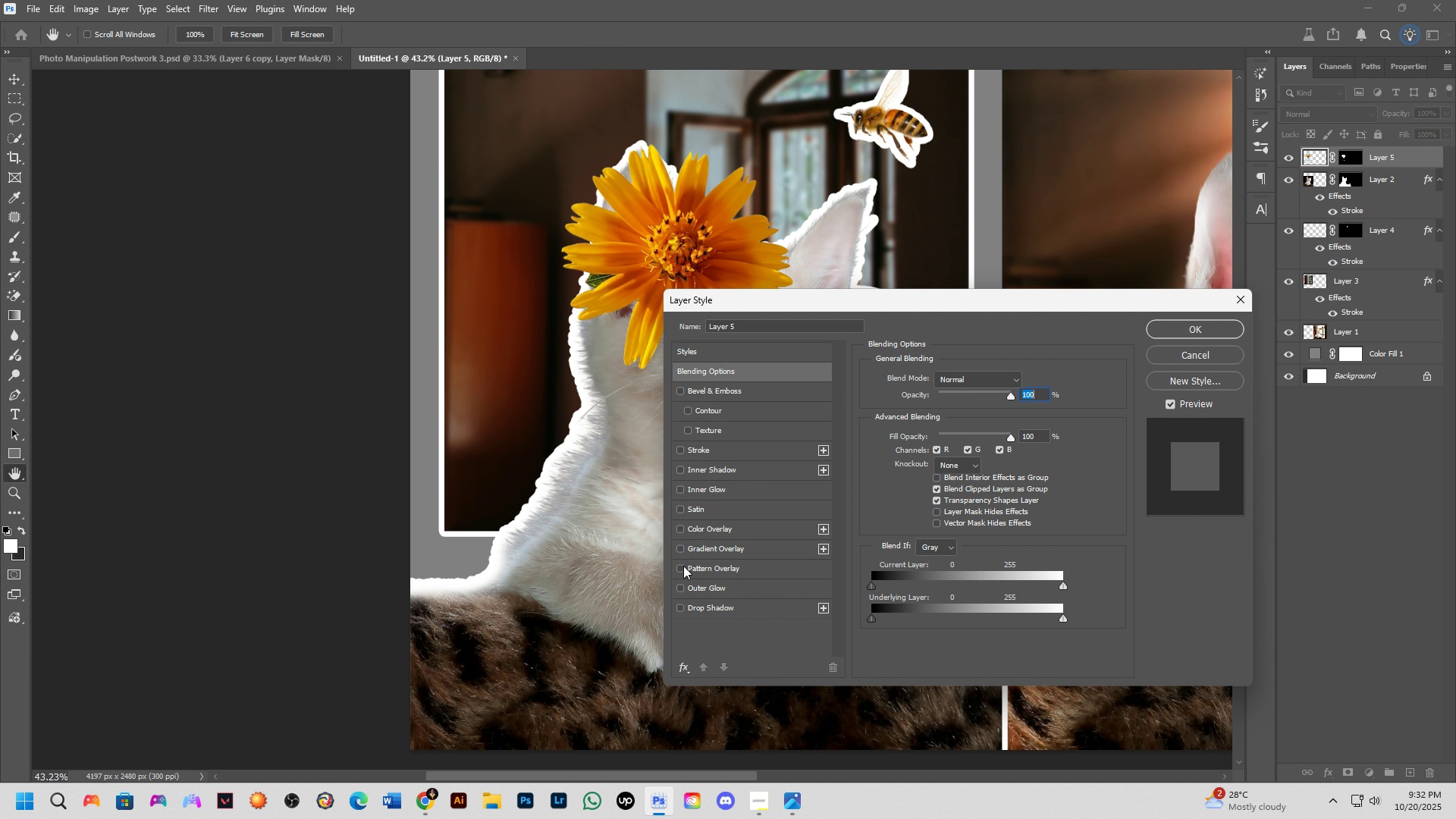 
wait(5.99)
 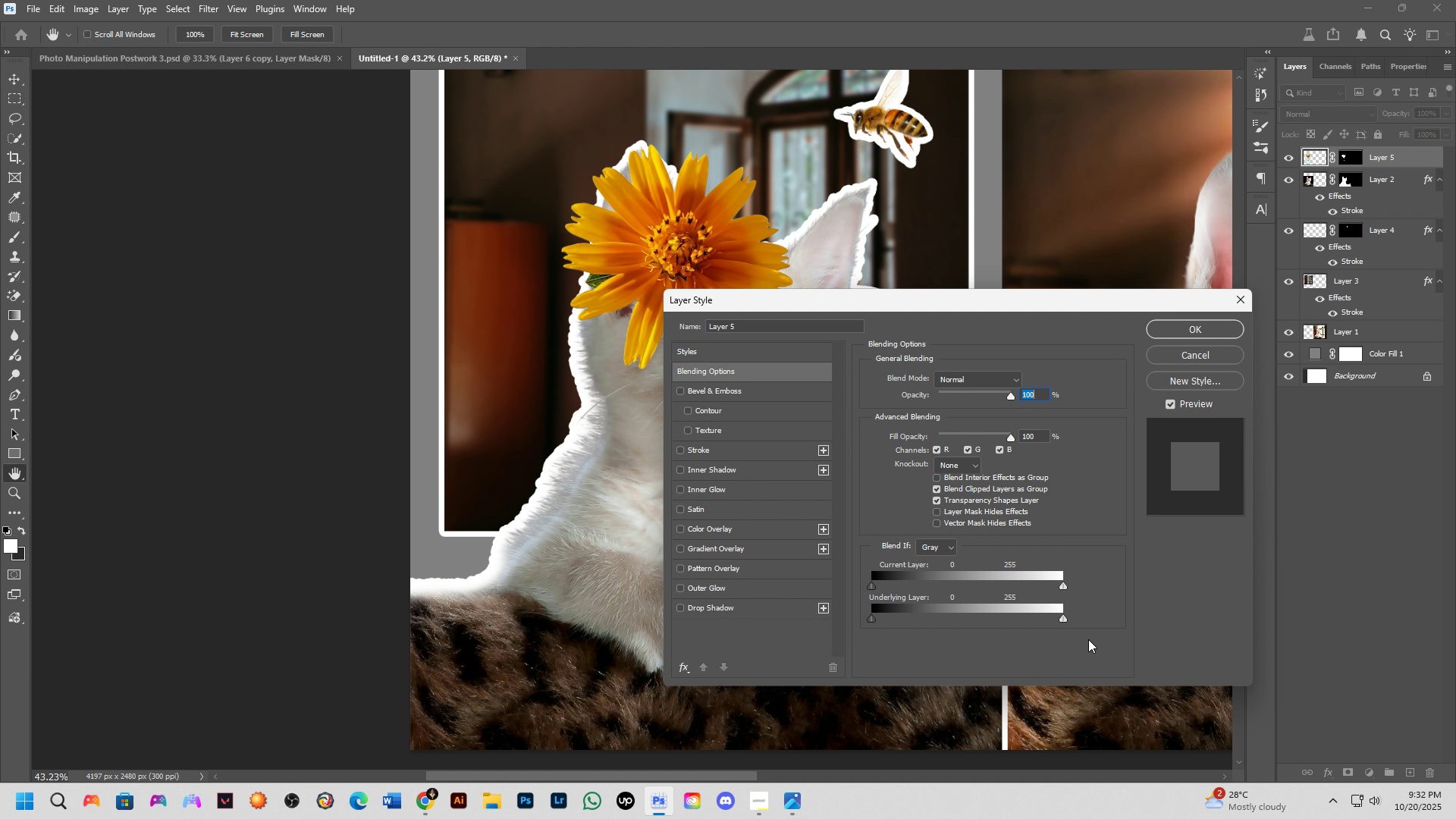 
left_click([679, 447])
 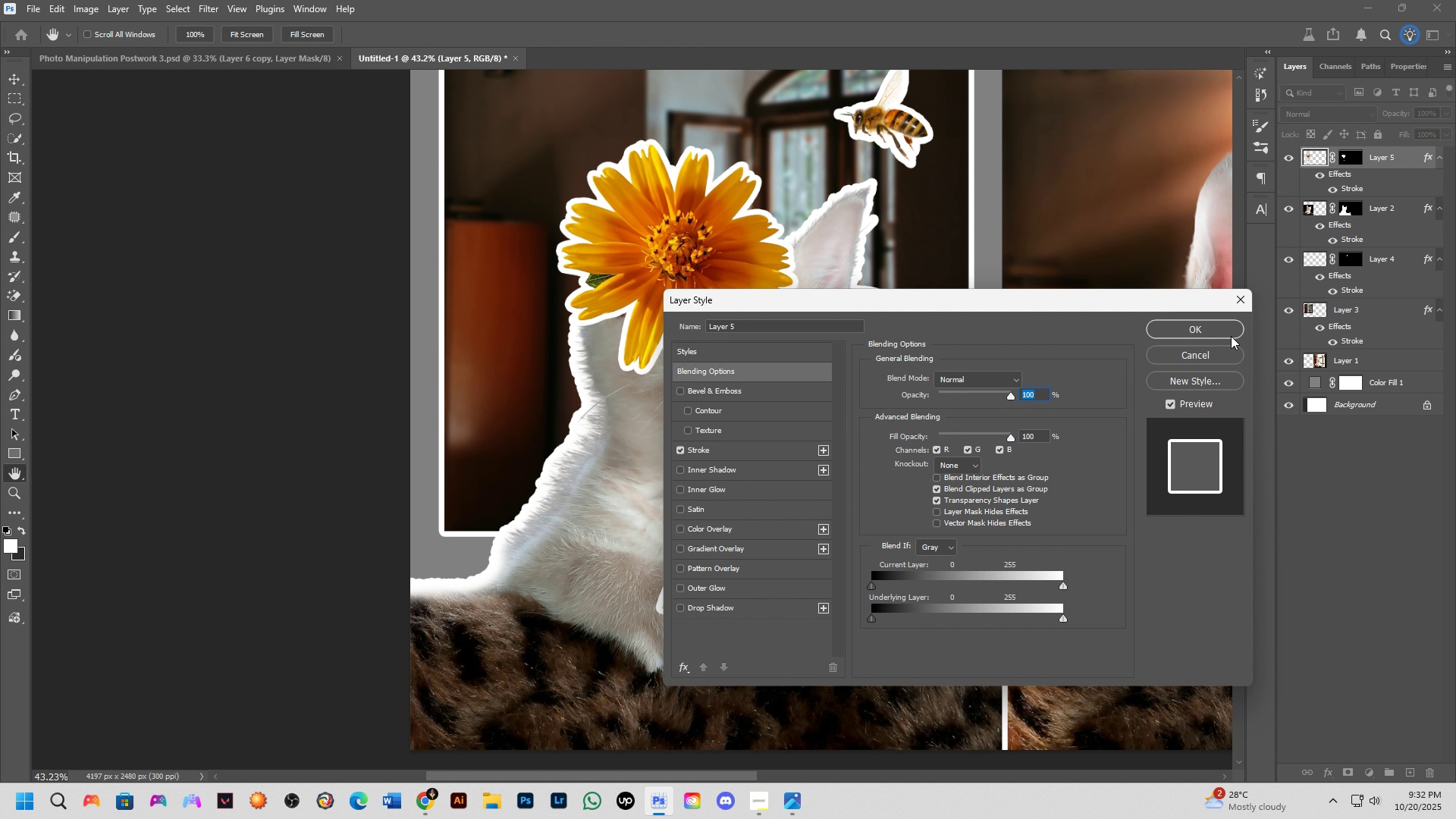 
left_click([1216, 325])
 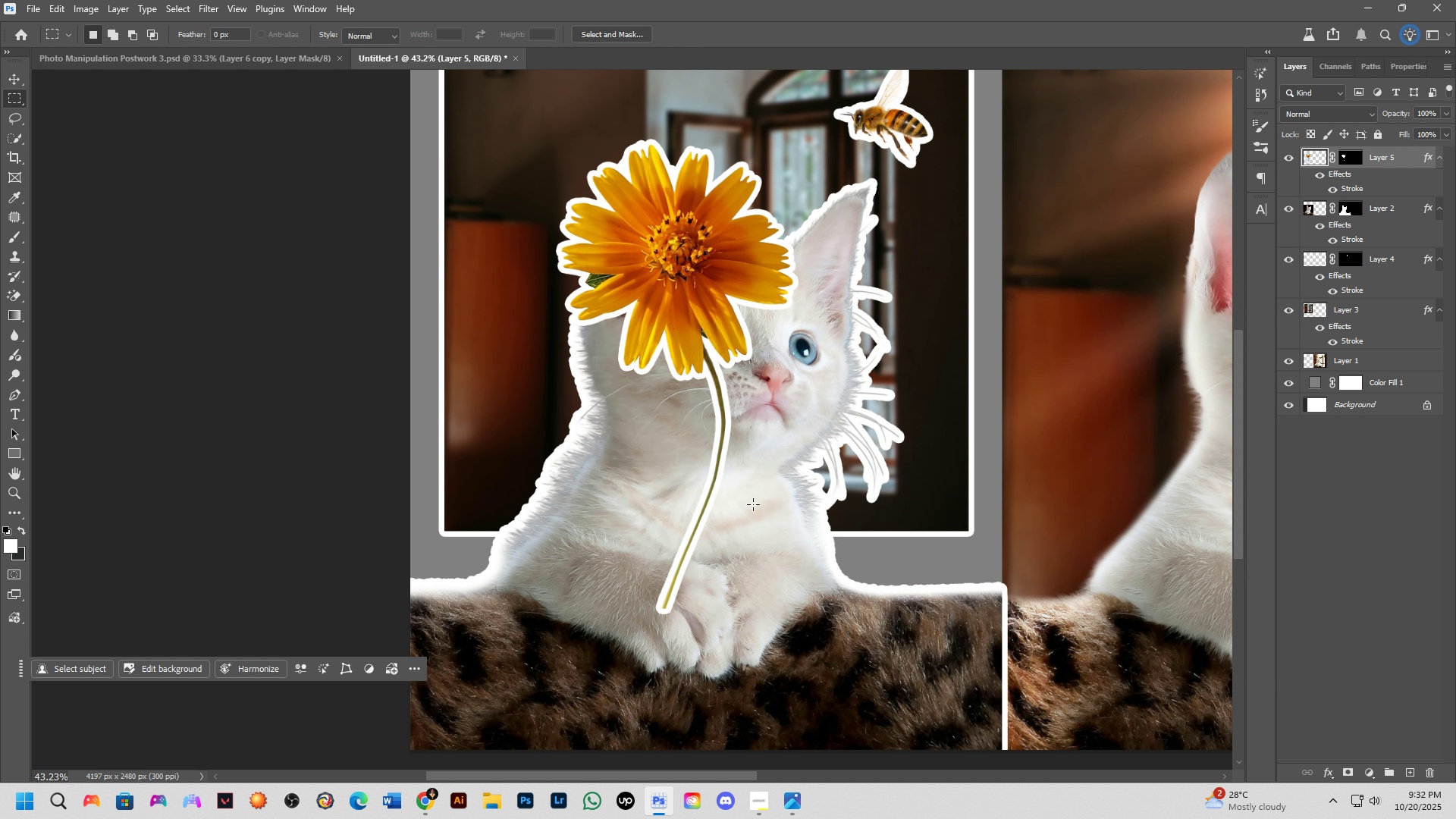 
scroll: coordinate [752, 505], scroll_direction: down, amount: 2.0
 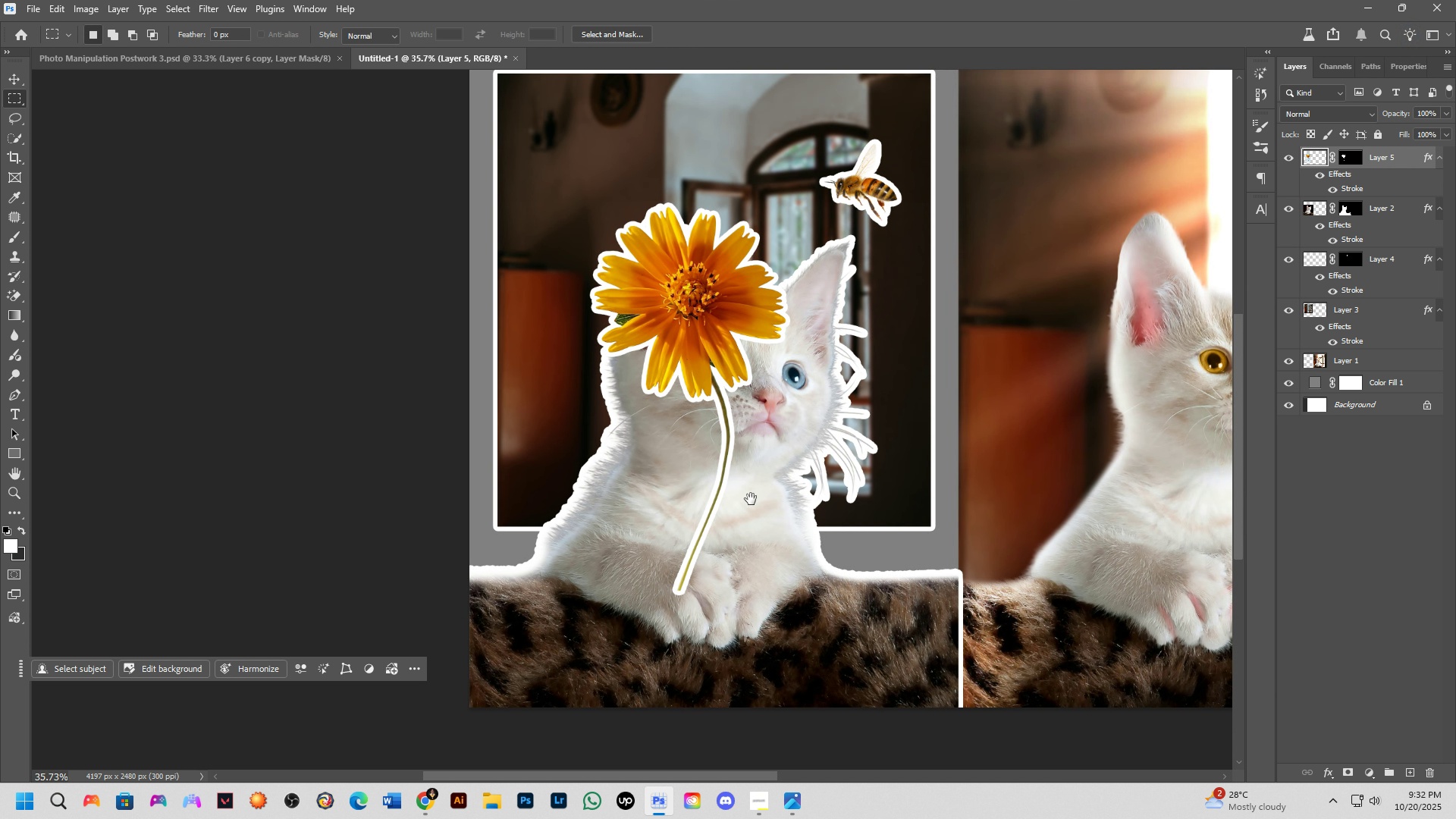 
hold_key(key=Space, duration=0.53)
 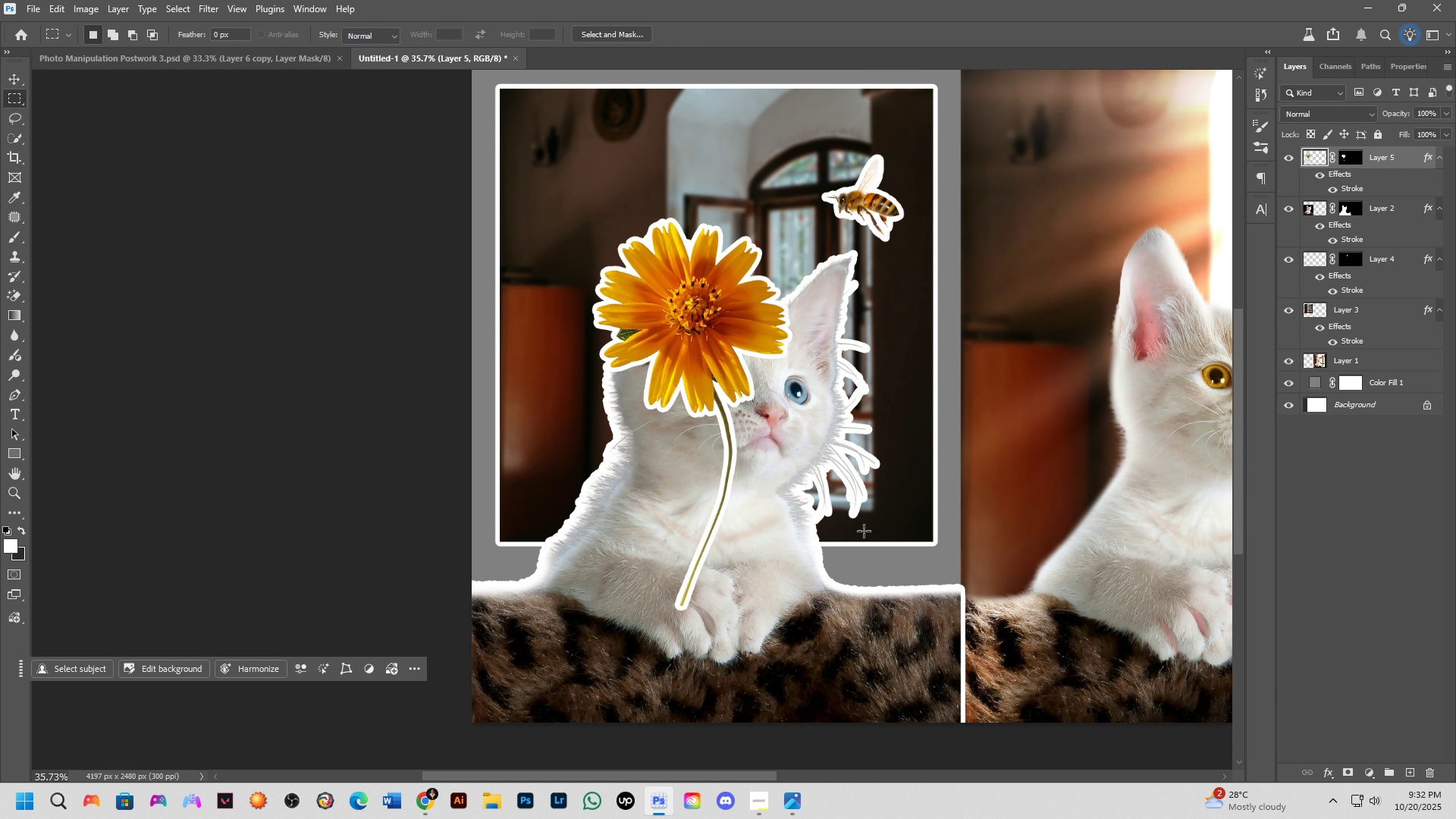 
hold_key(key=Space, duration=0.5)
 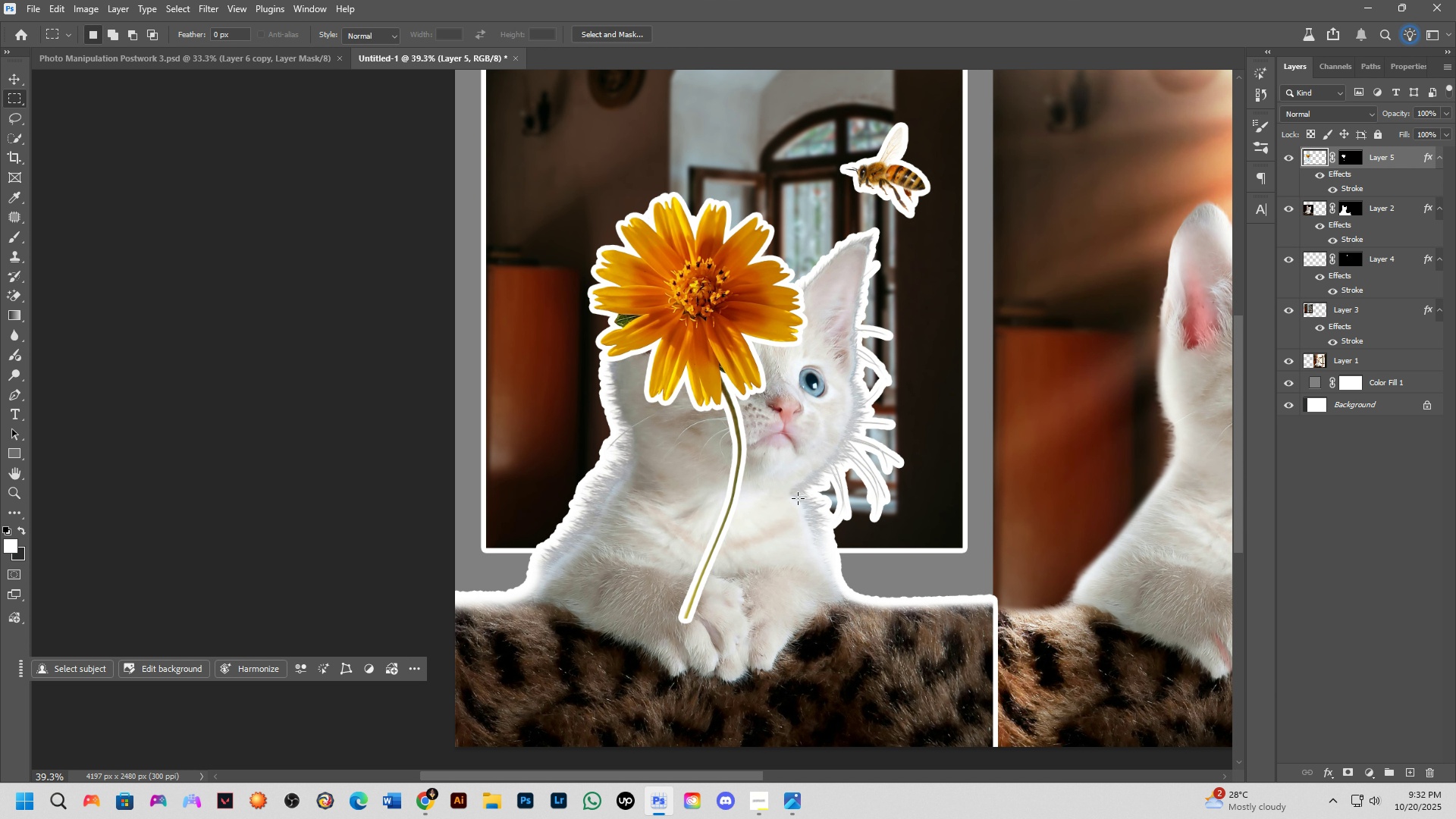 
scroll: coordinate [795, 494], scroll_direction: up, amount: 3.0
 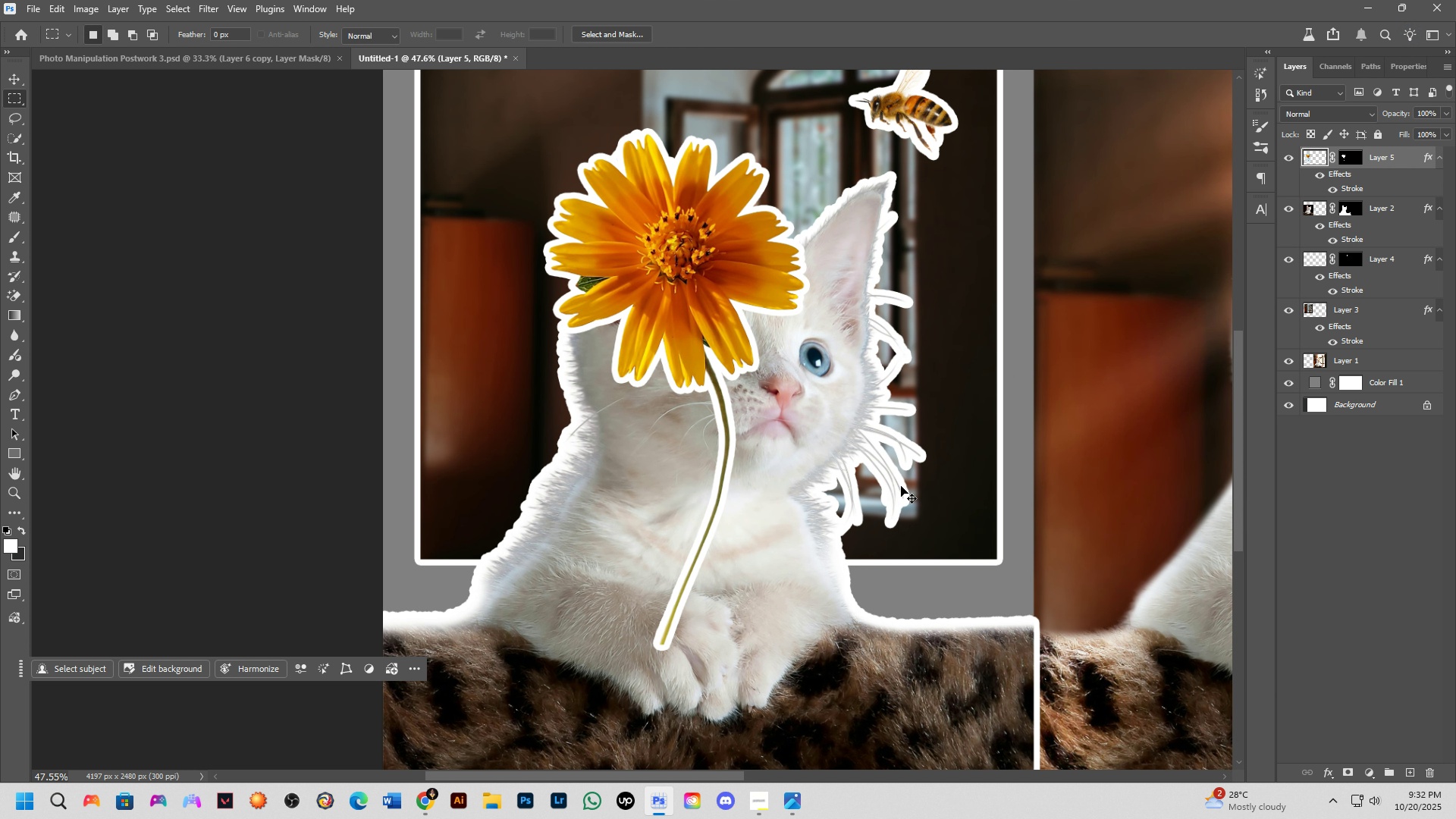 
key(Control+T)
 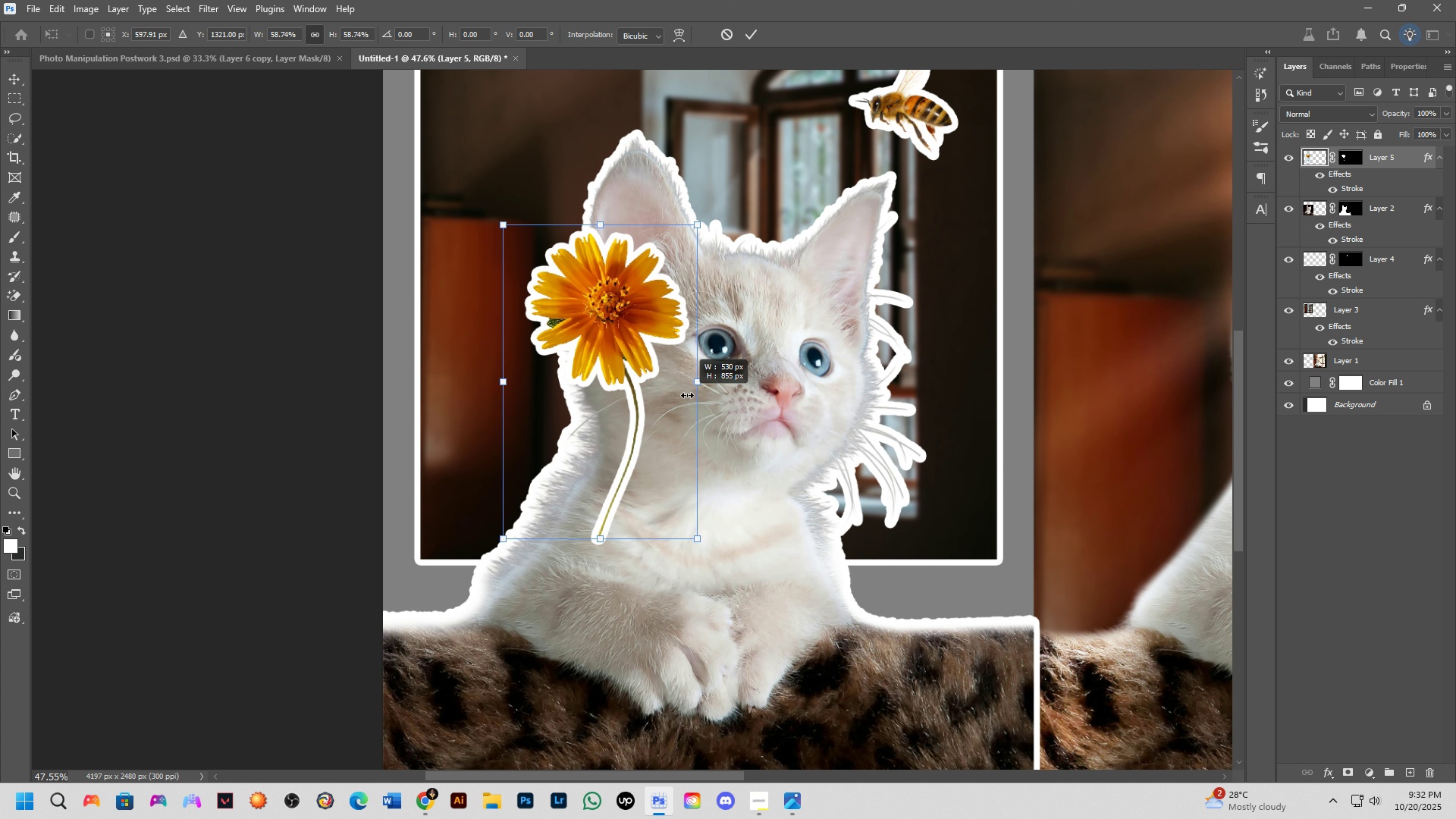 
scroll: coordinate [683, 432], scroll_direction: down, amount: 8.0
 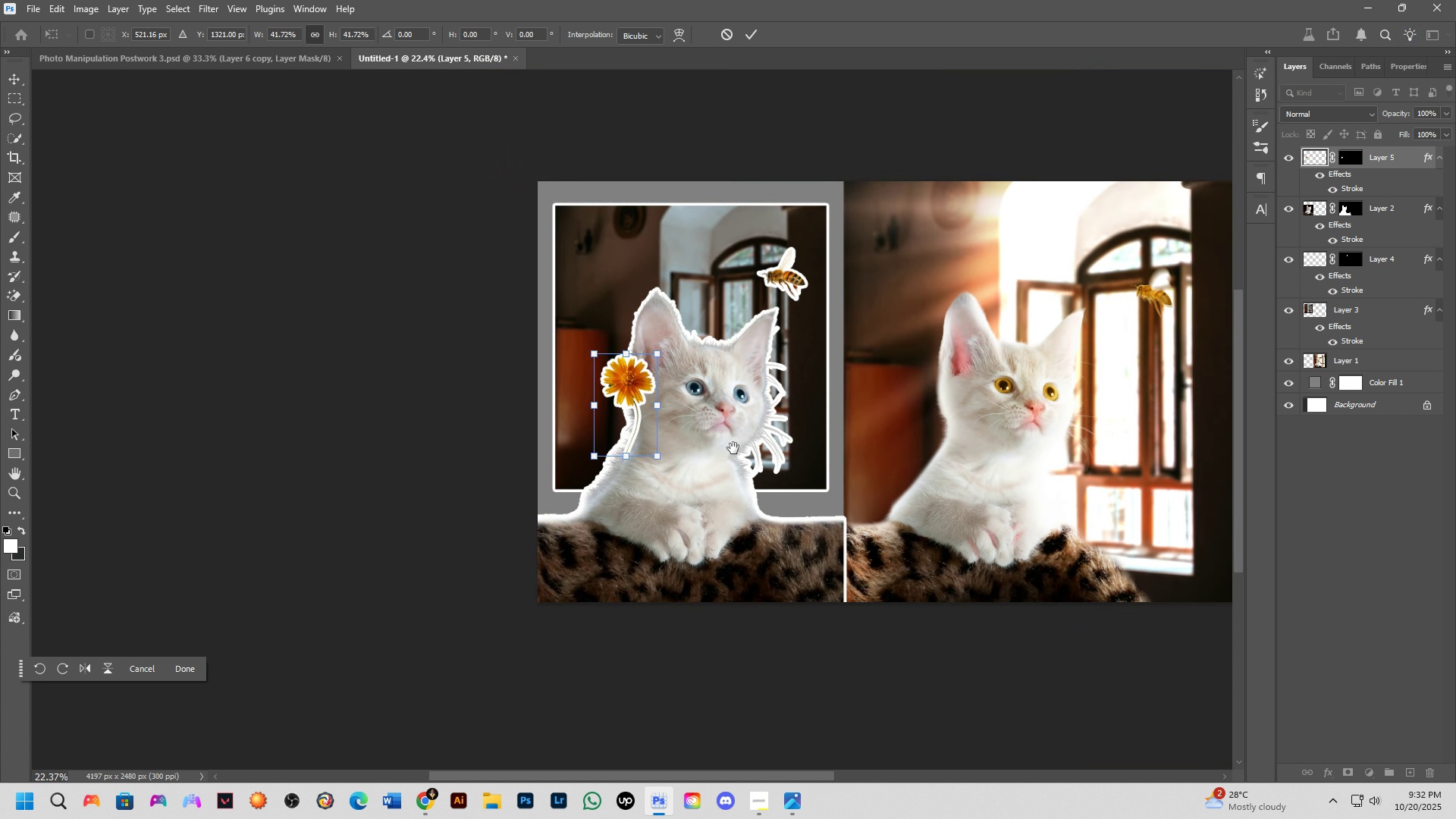 
hold_key(key=Space, duration=0.57)
 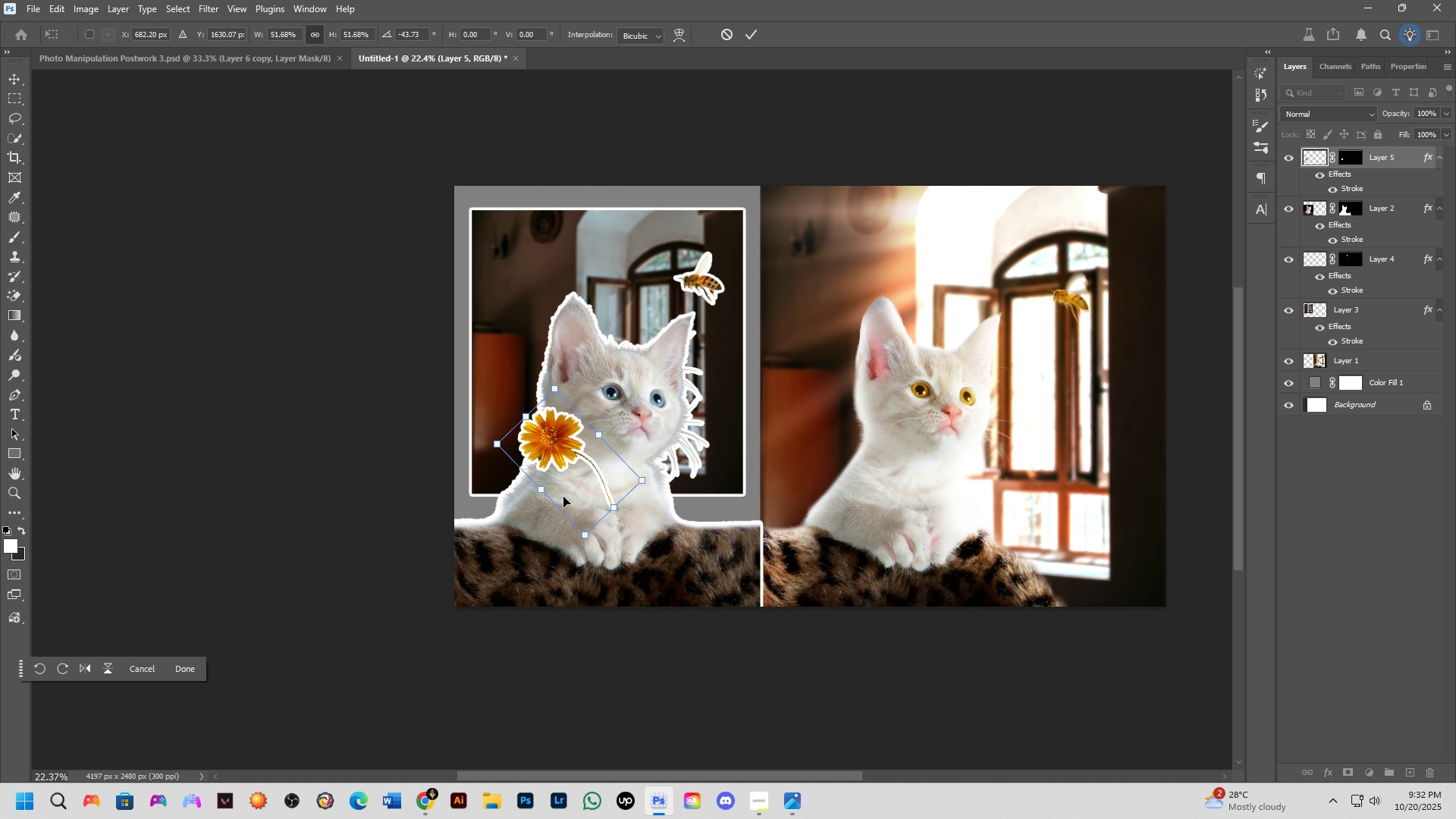 
wait(6.72)
 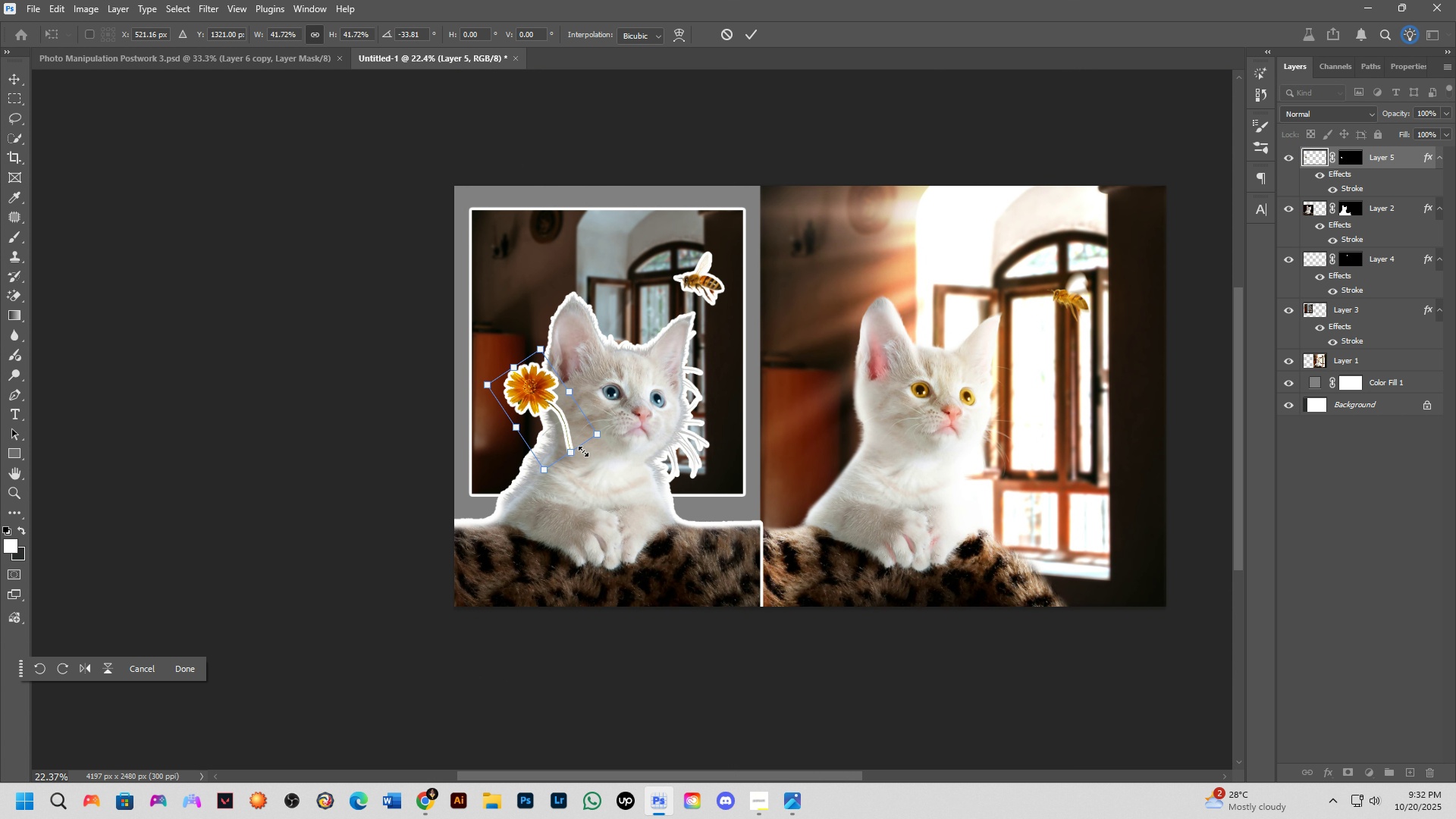 
key(NumpadEnter)
 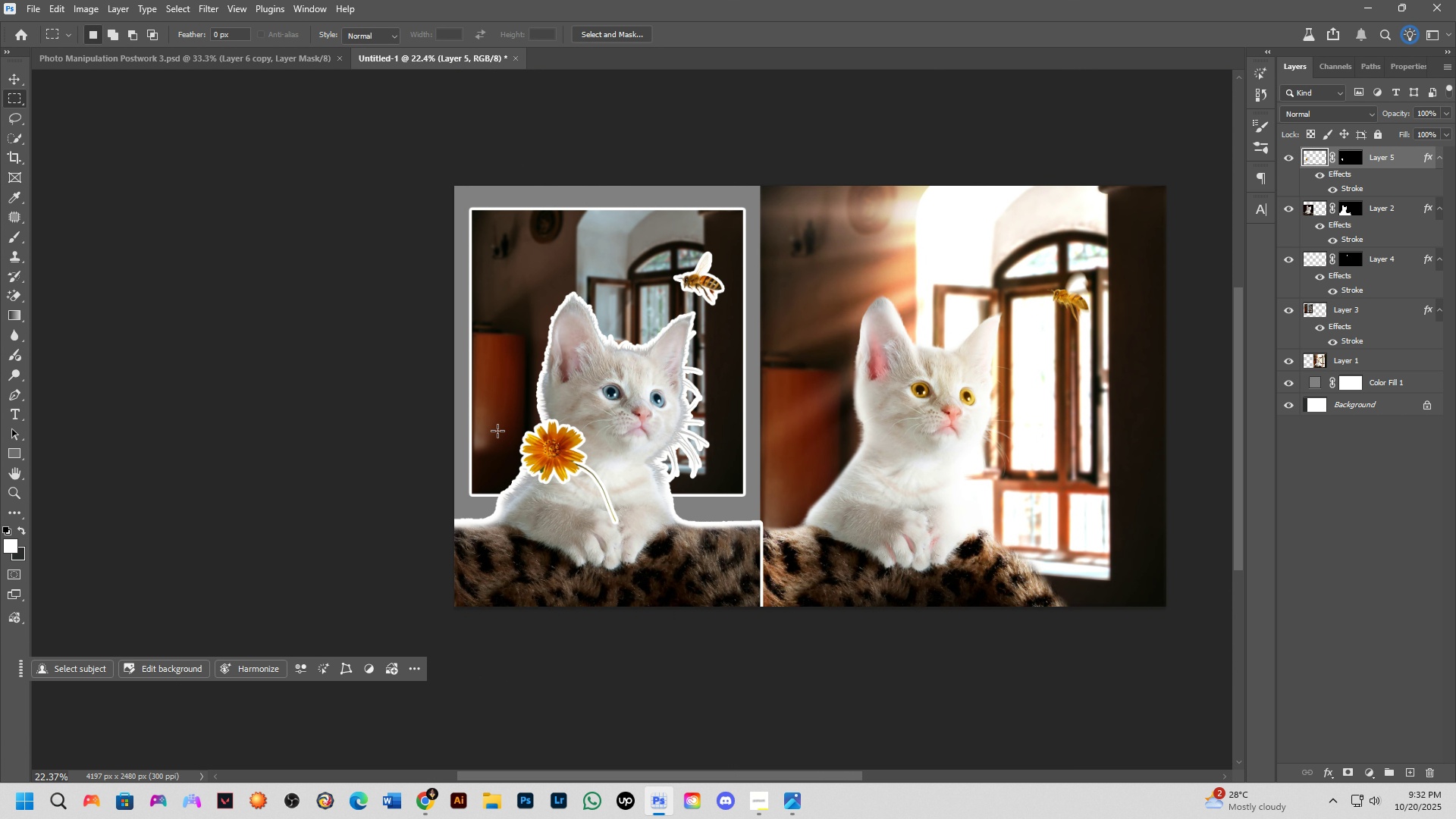 
scroll: coordinate [497, 431], scroll_direction: up, amount: 8.0
 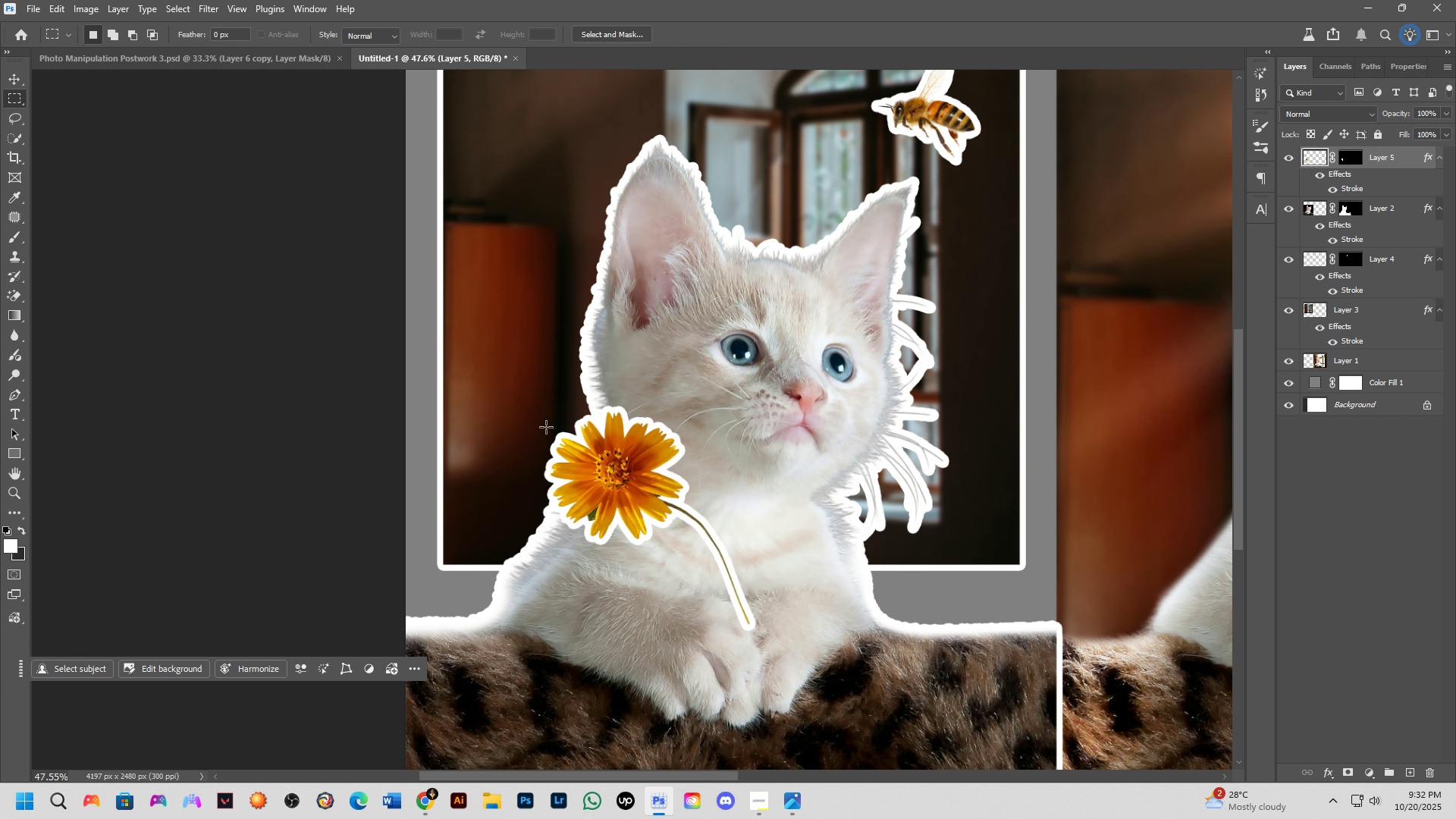 
hold_key(key=Space, duration=0.96)
 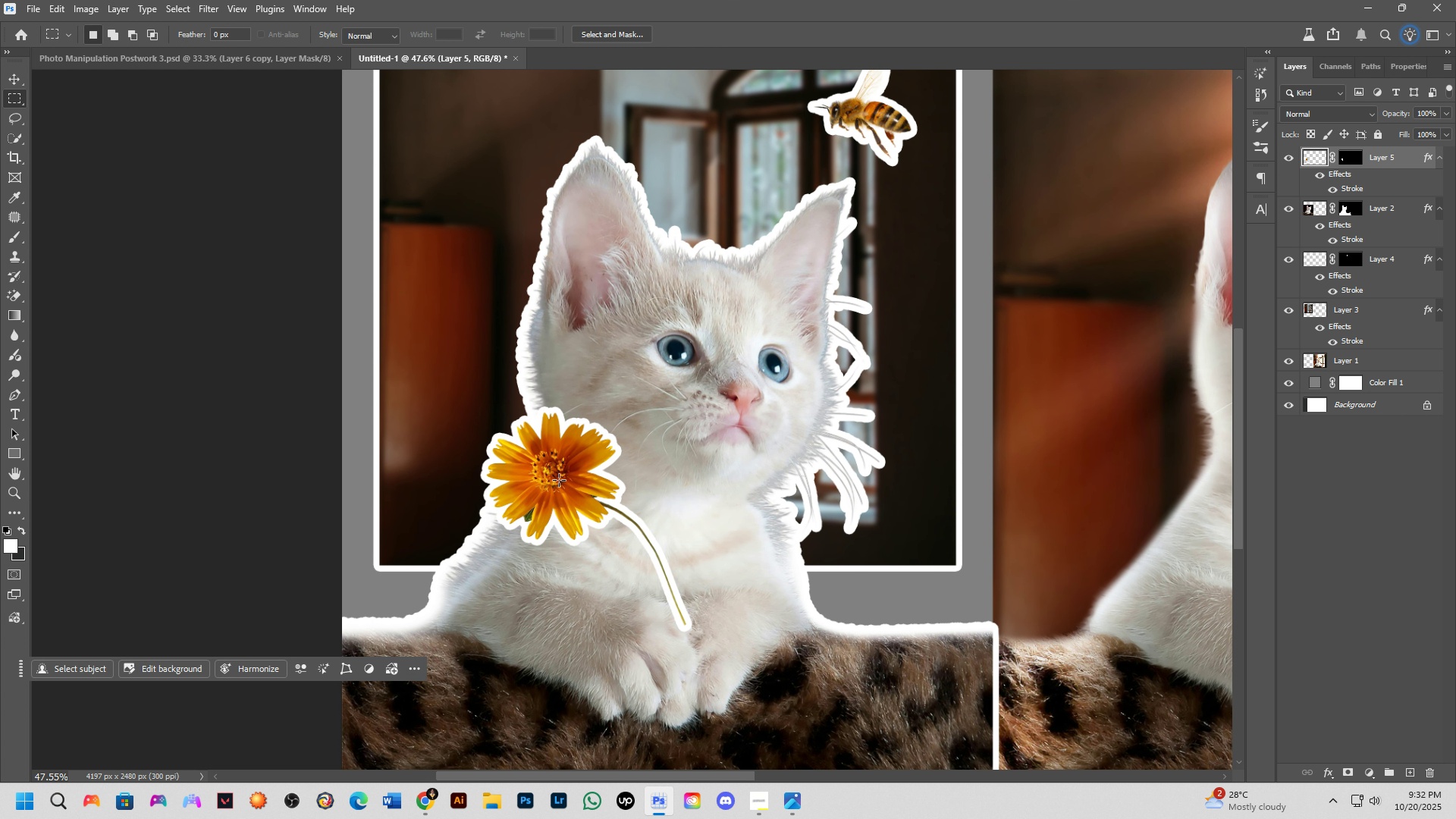 
wait(7.23)
 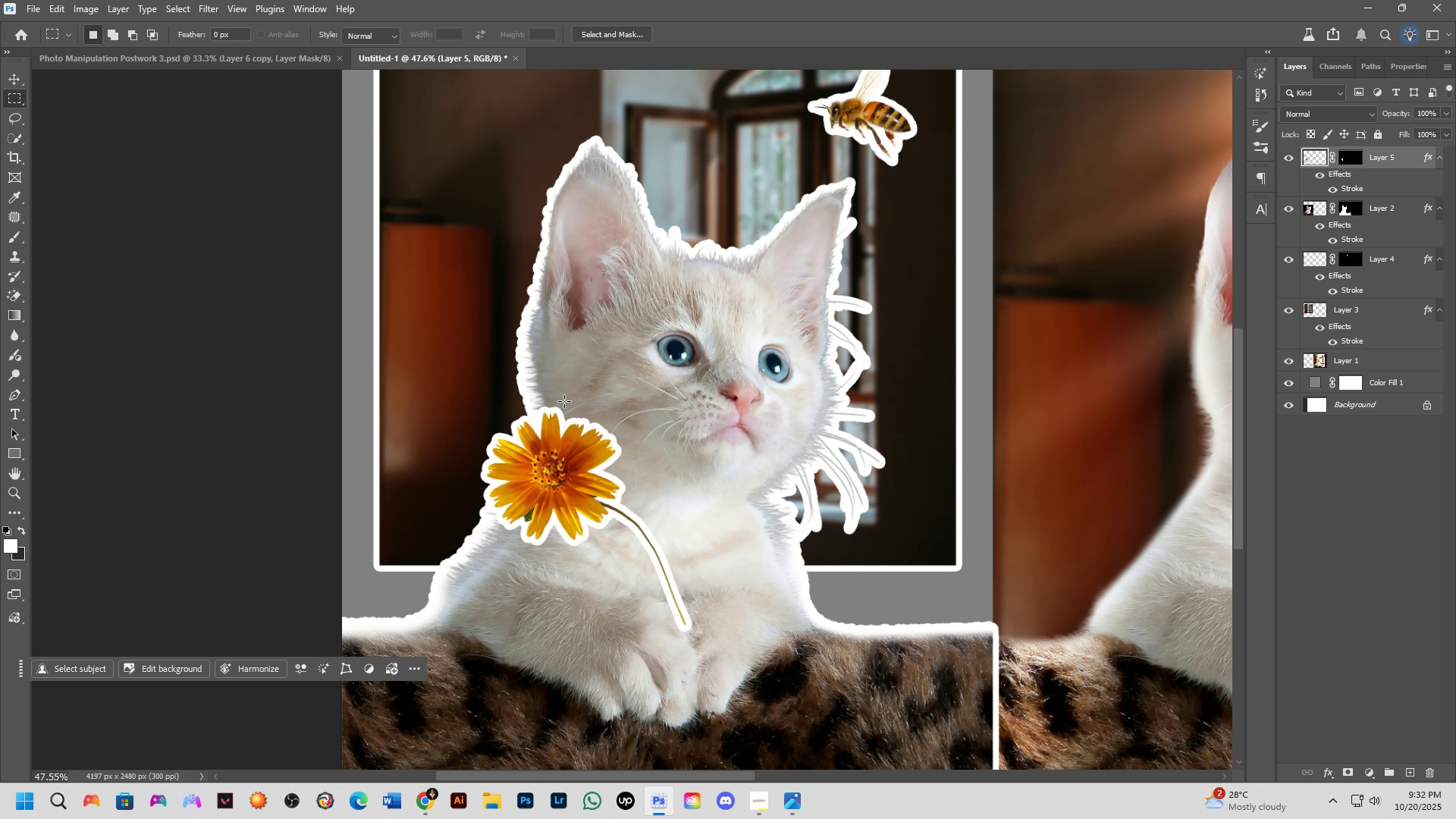 
scroll: coordinate [578, 510], scroll_direction: up, amount: 3.0
 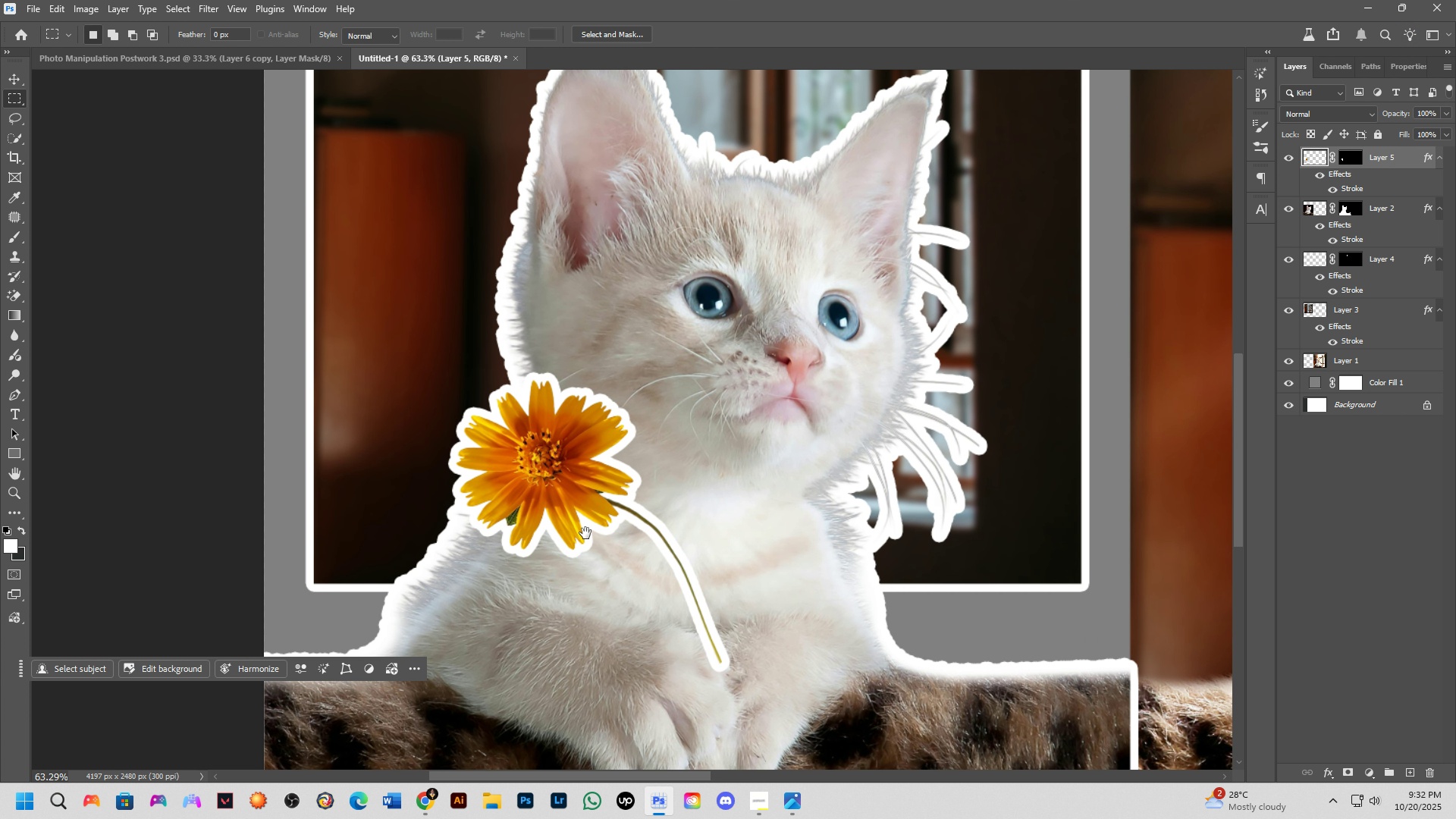 
hold_key(key=Space, duration=0.45)
 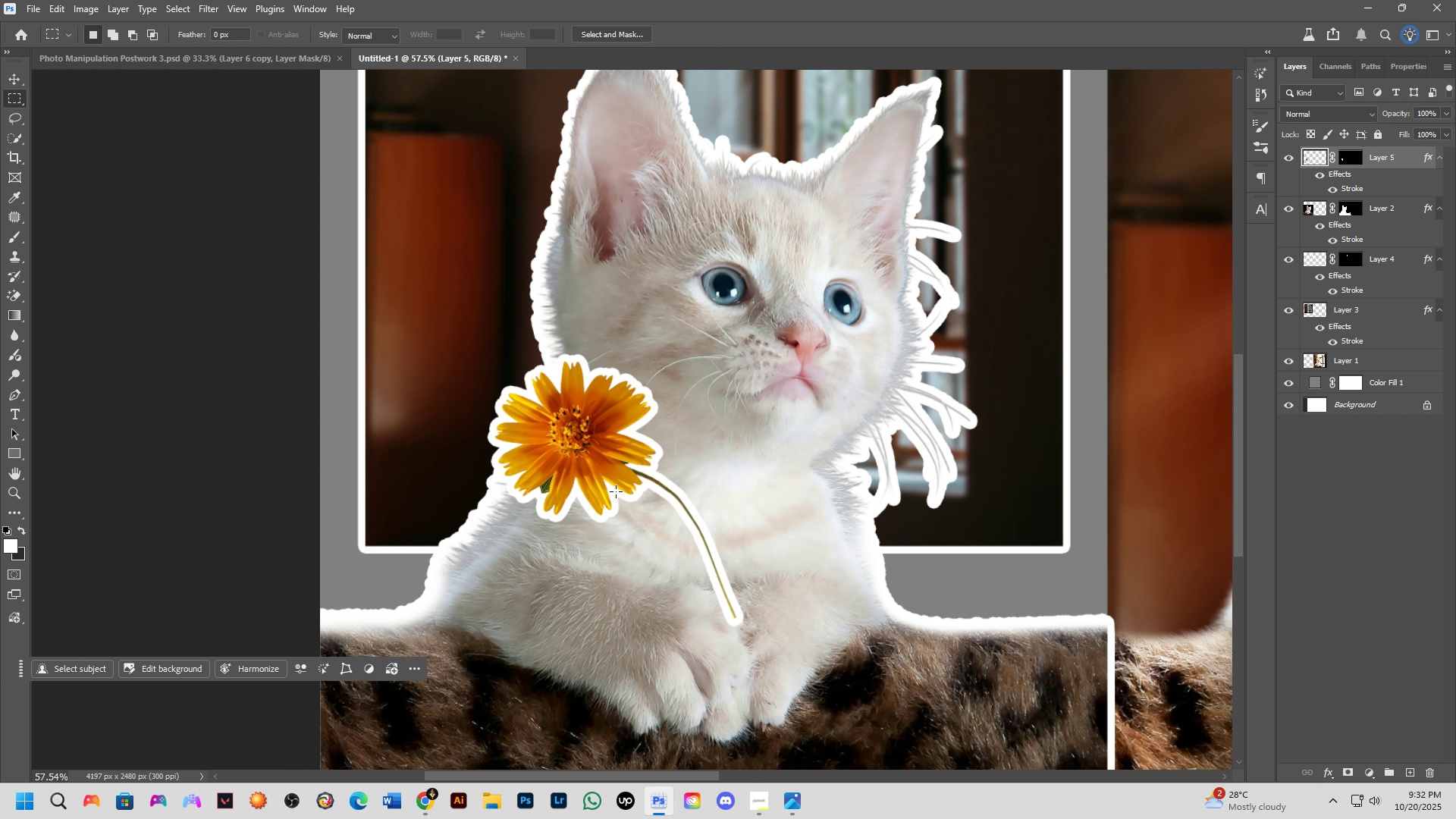 
scroll: coordinate [616, 491], scroll_direction: down, amount: 2.0
 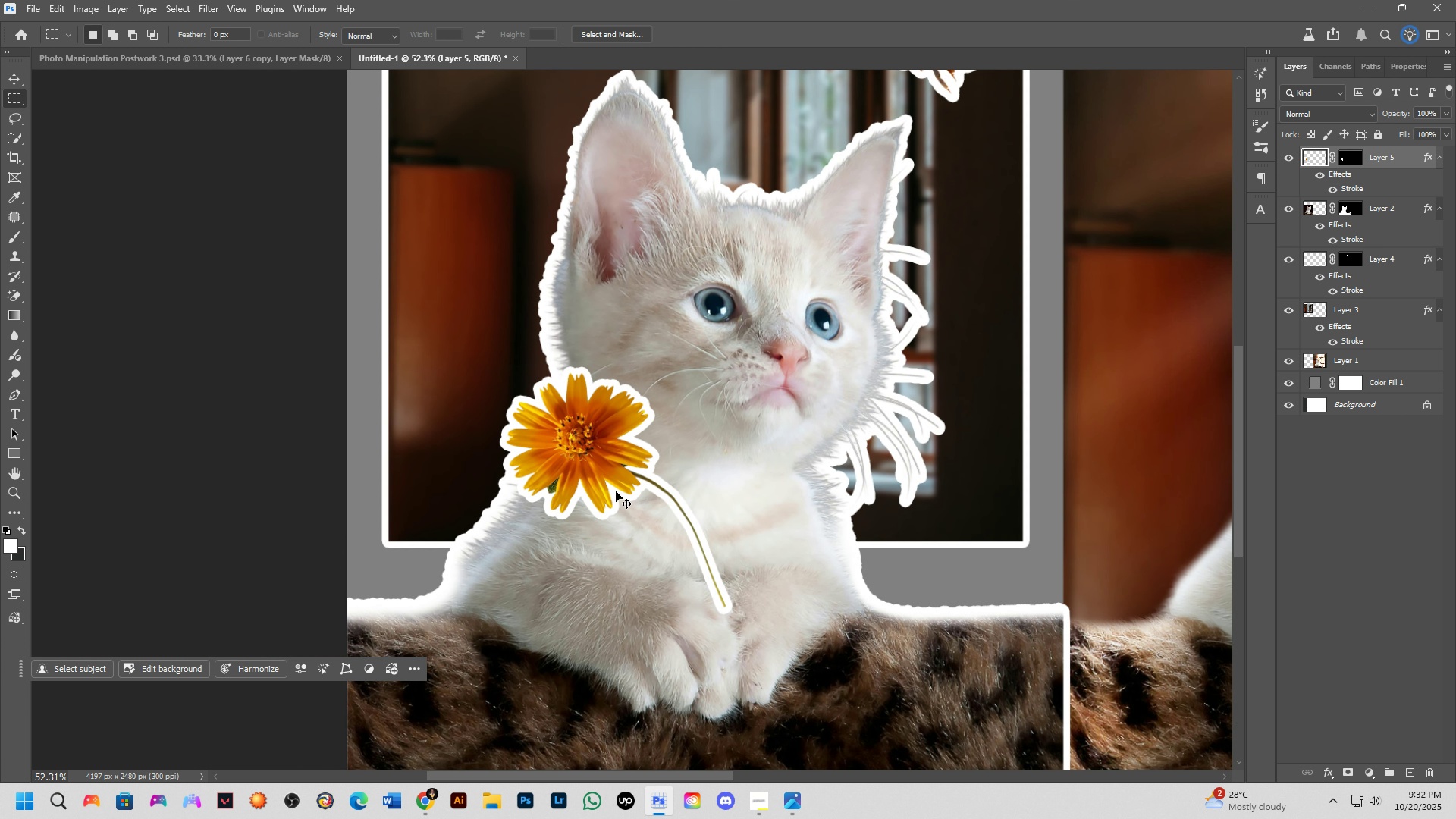 
hold_key(key=ControlLeft, duration=1.5)
 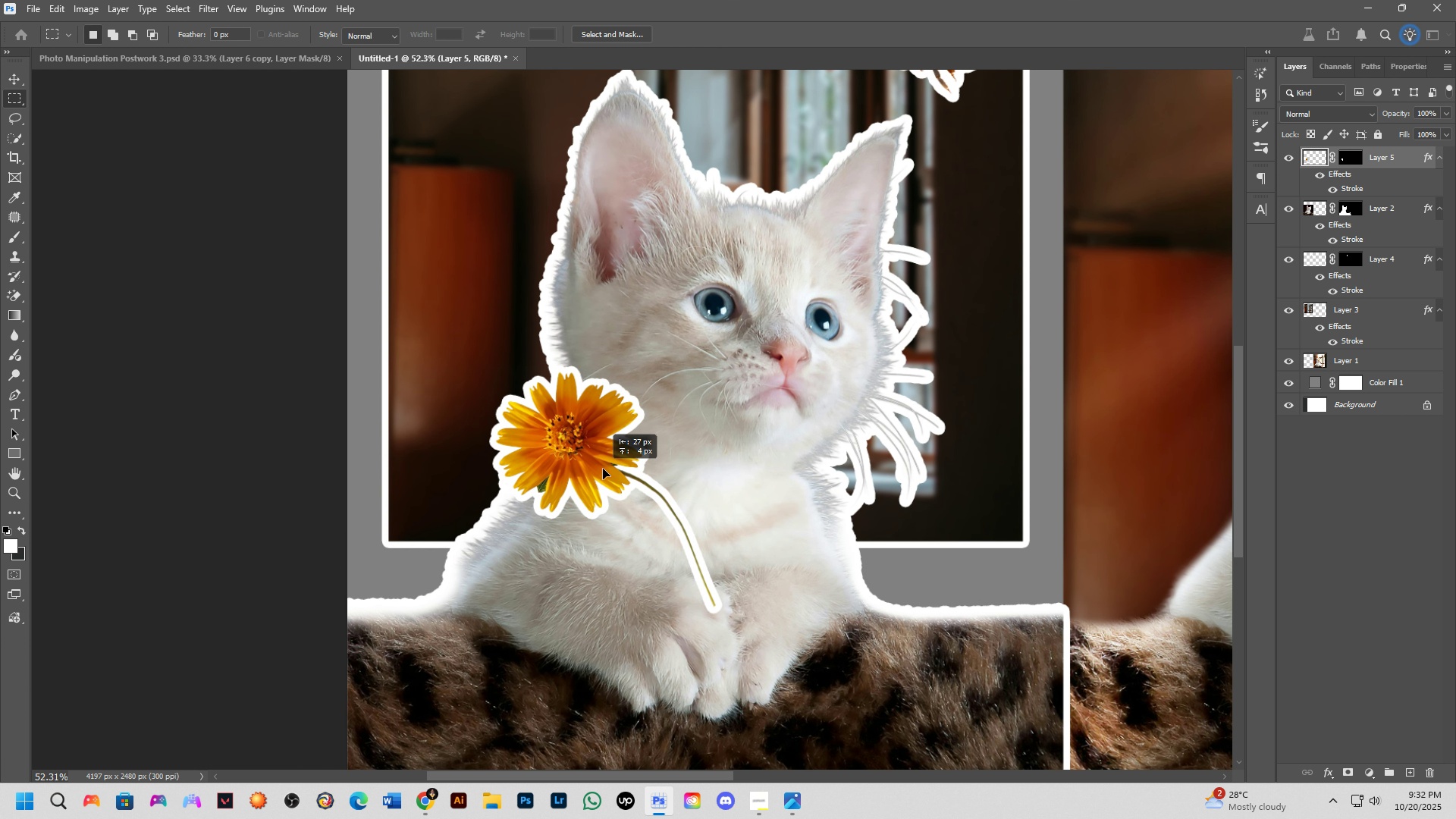 
hold_key(key=ControlLeft, duration=0.39)
 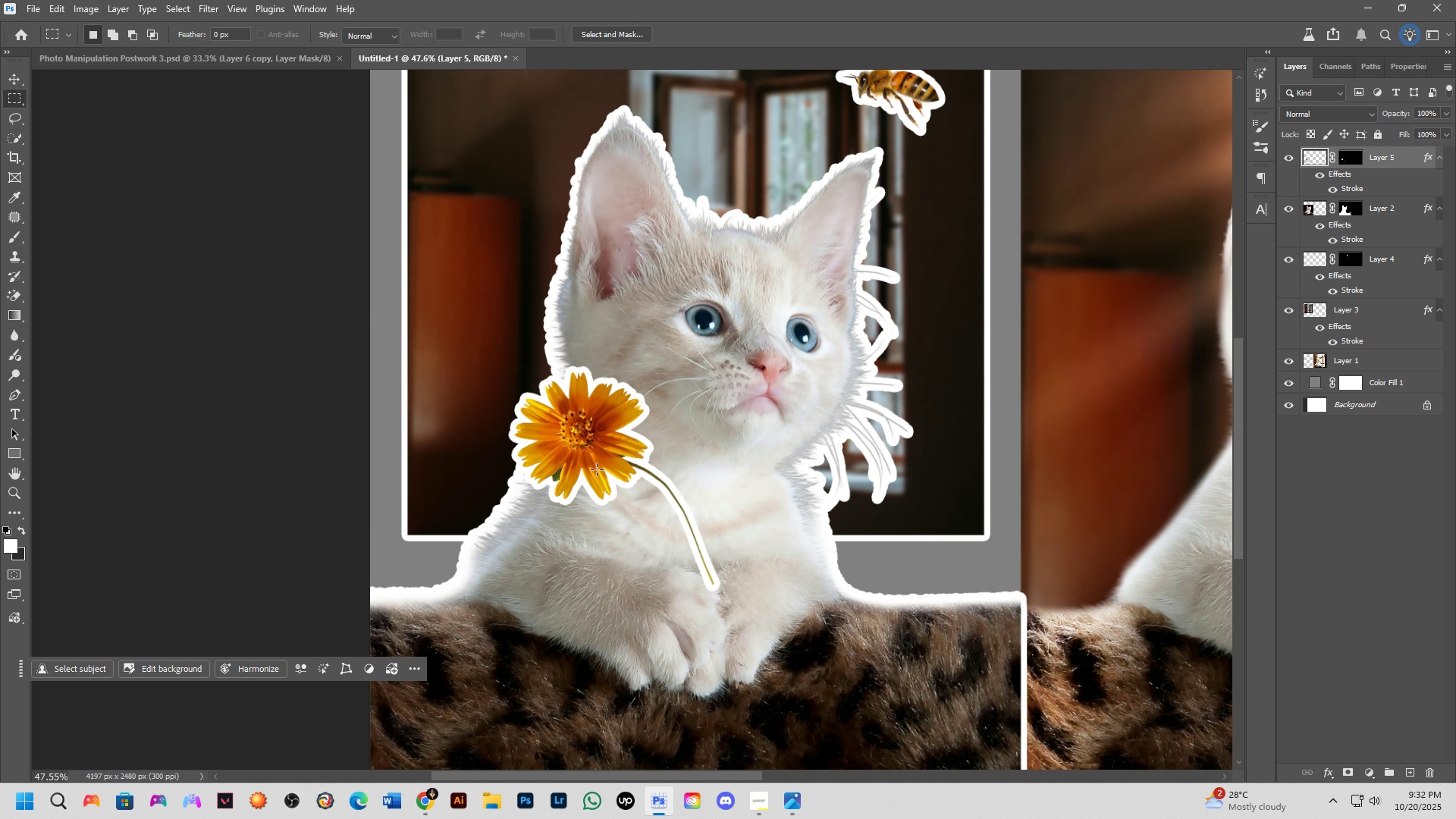 
scroll: coordinate [602, 475], scroll_direction: down, amount: 7.0
 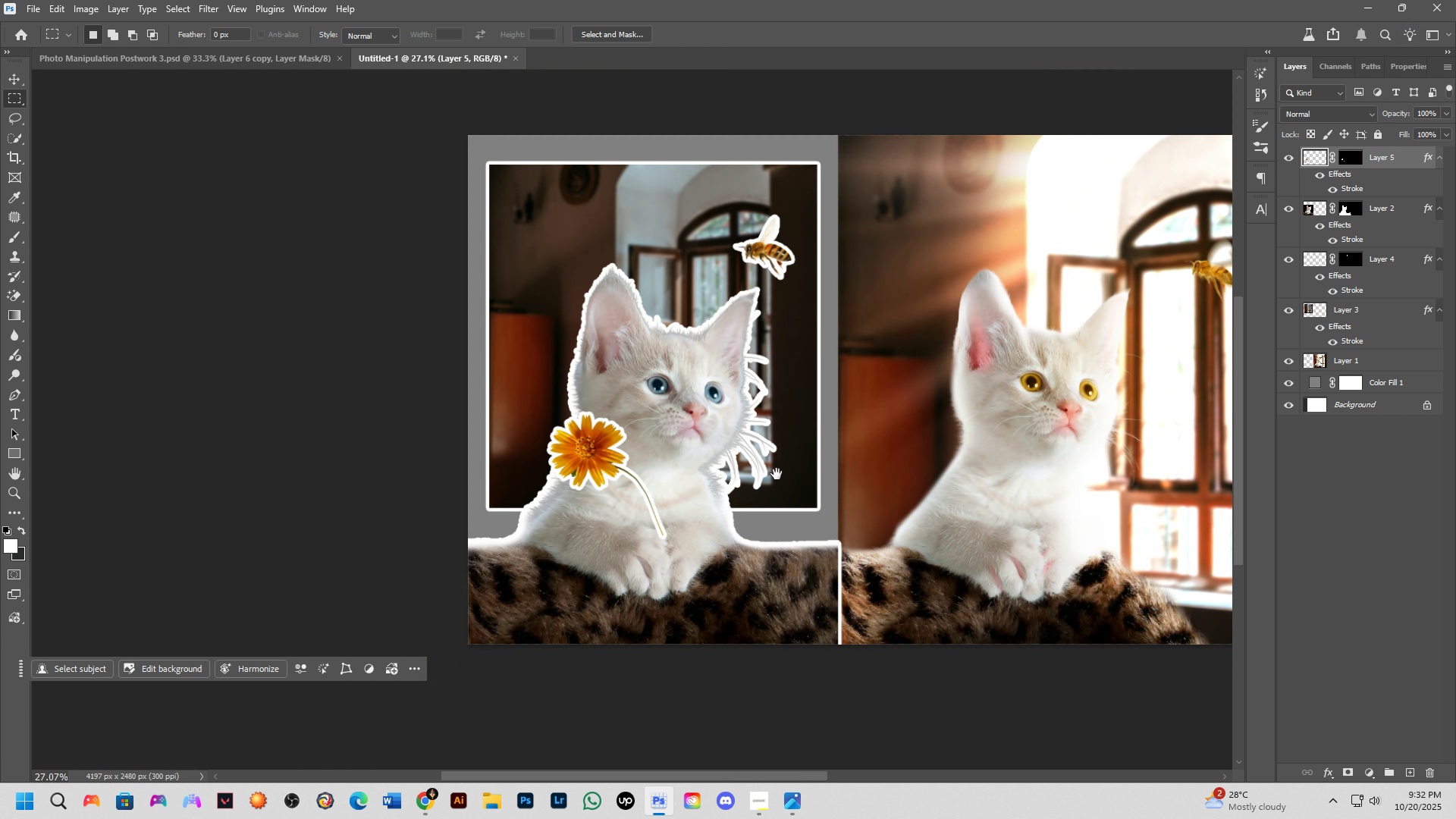 
hold_key(key=Space, duration=0.61)
 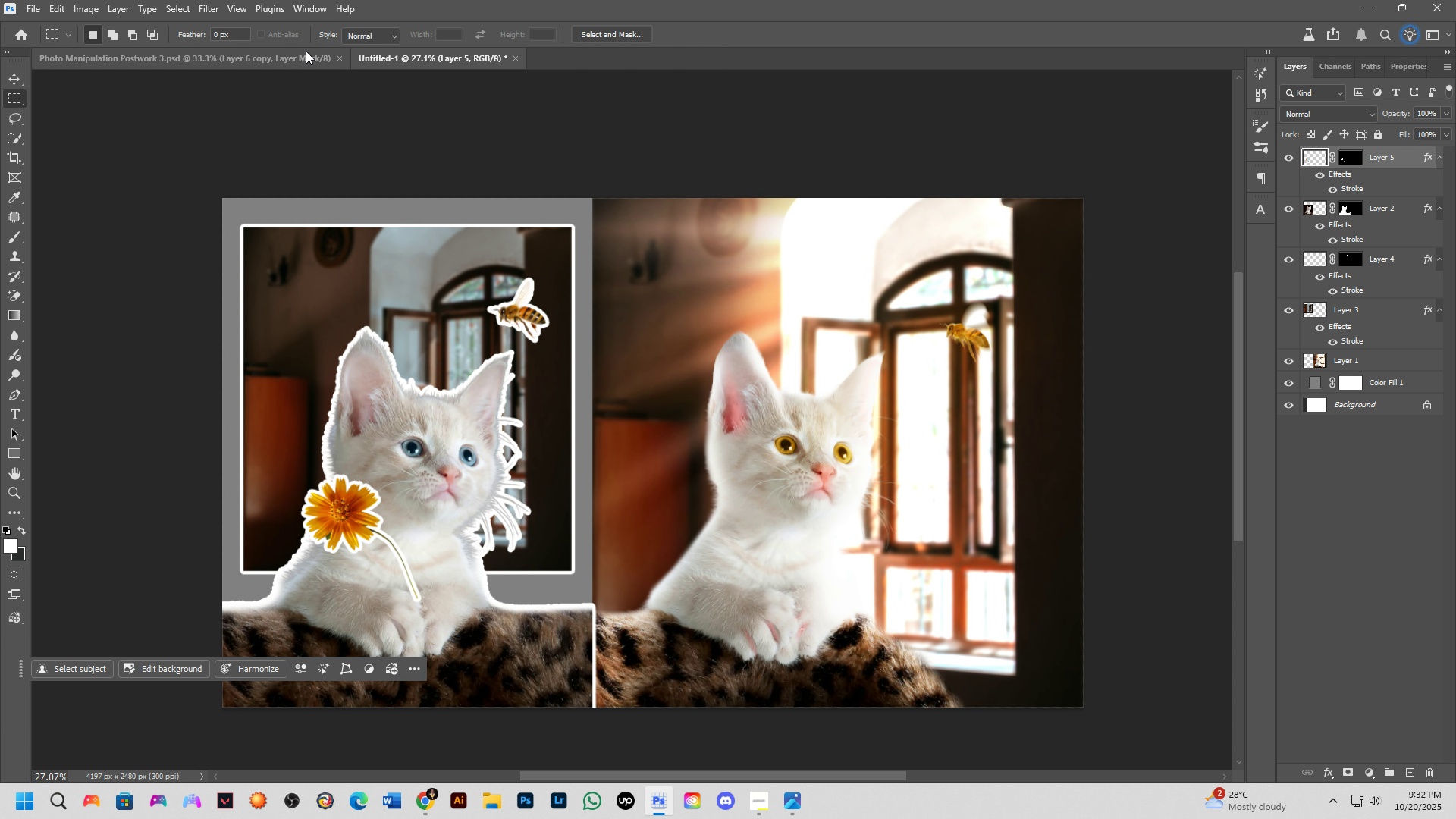 
left_click([303, 58])
 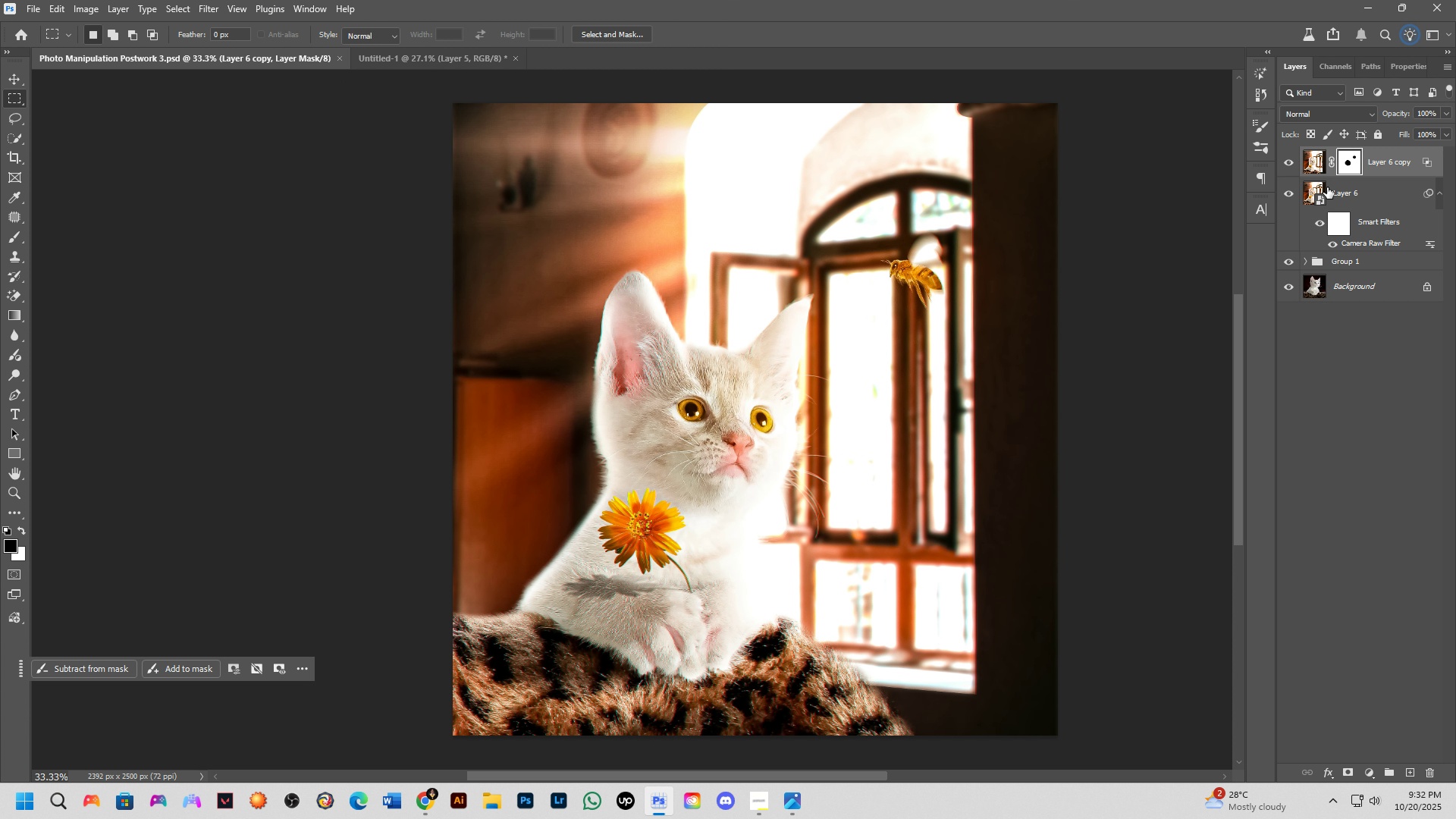 
hold_key(key=ControlLeft, duration=0.44)
hold_key(key=ShiftLeft, duration=0.43)
left_click([1342, 193])
 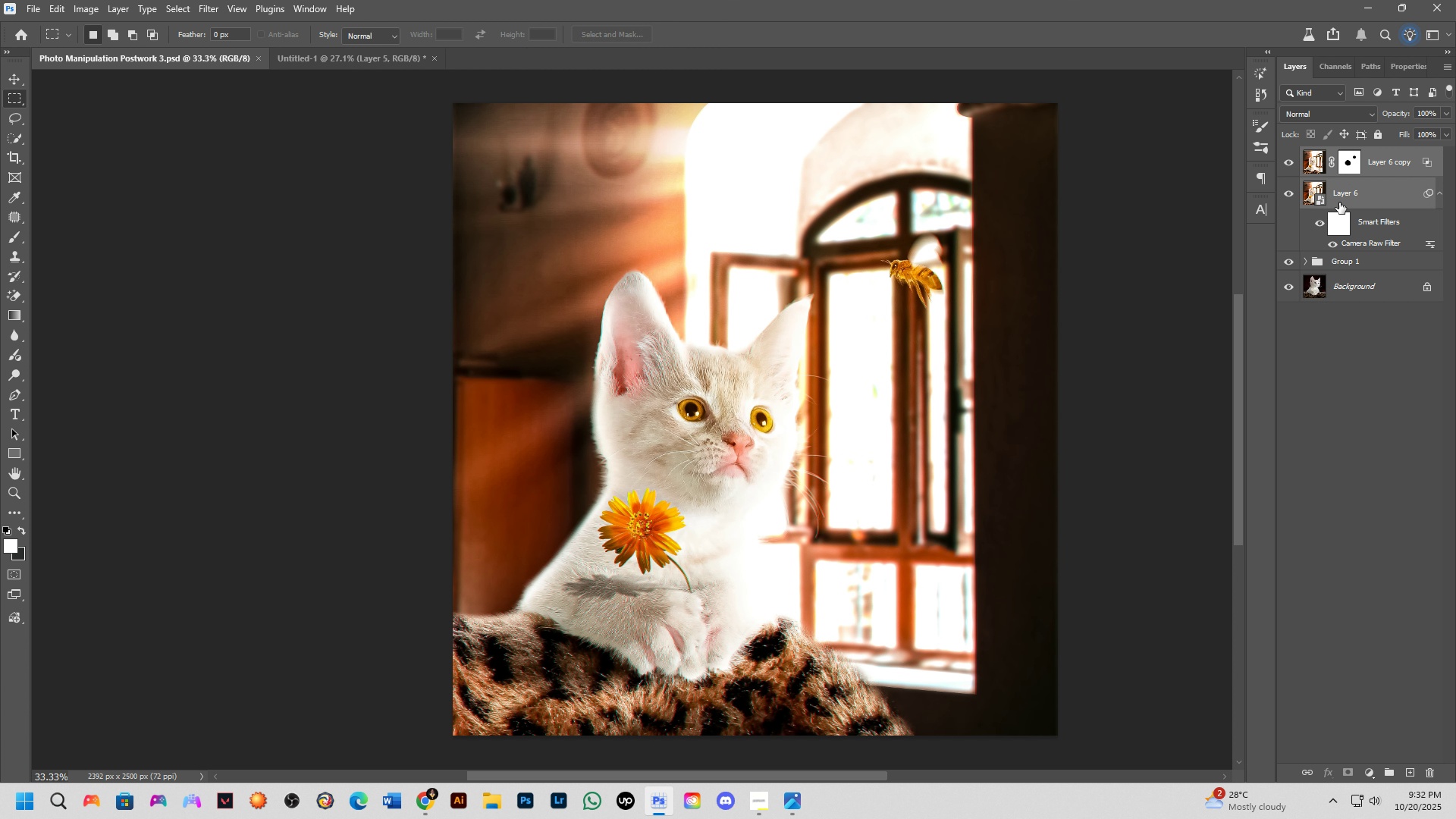 
key(Control+E)
 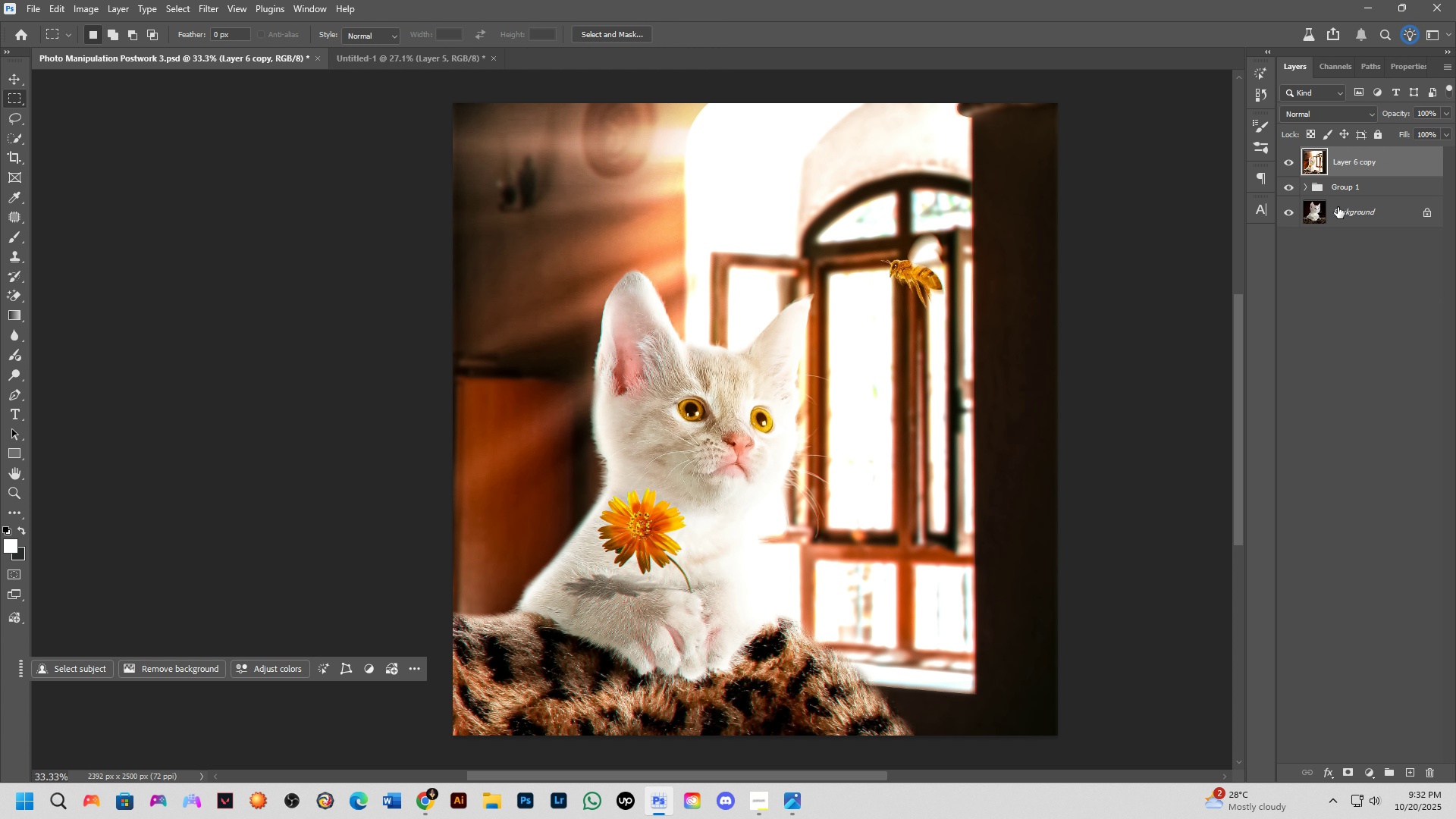 
key(Control+A)
 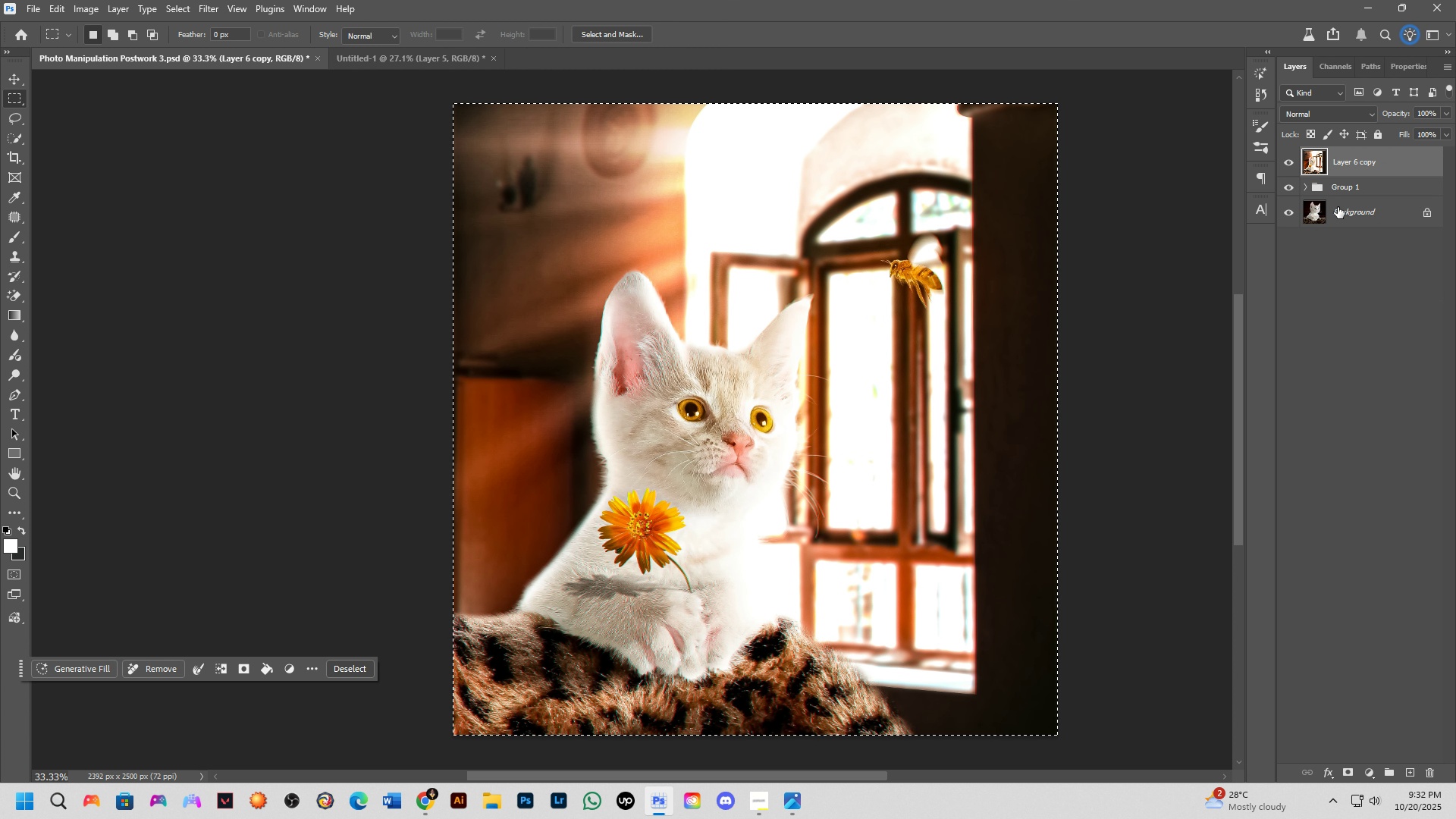 
key(Control+J)
 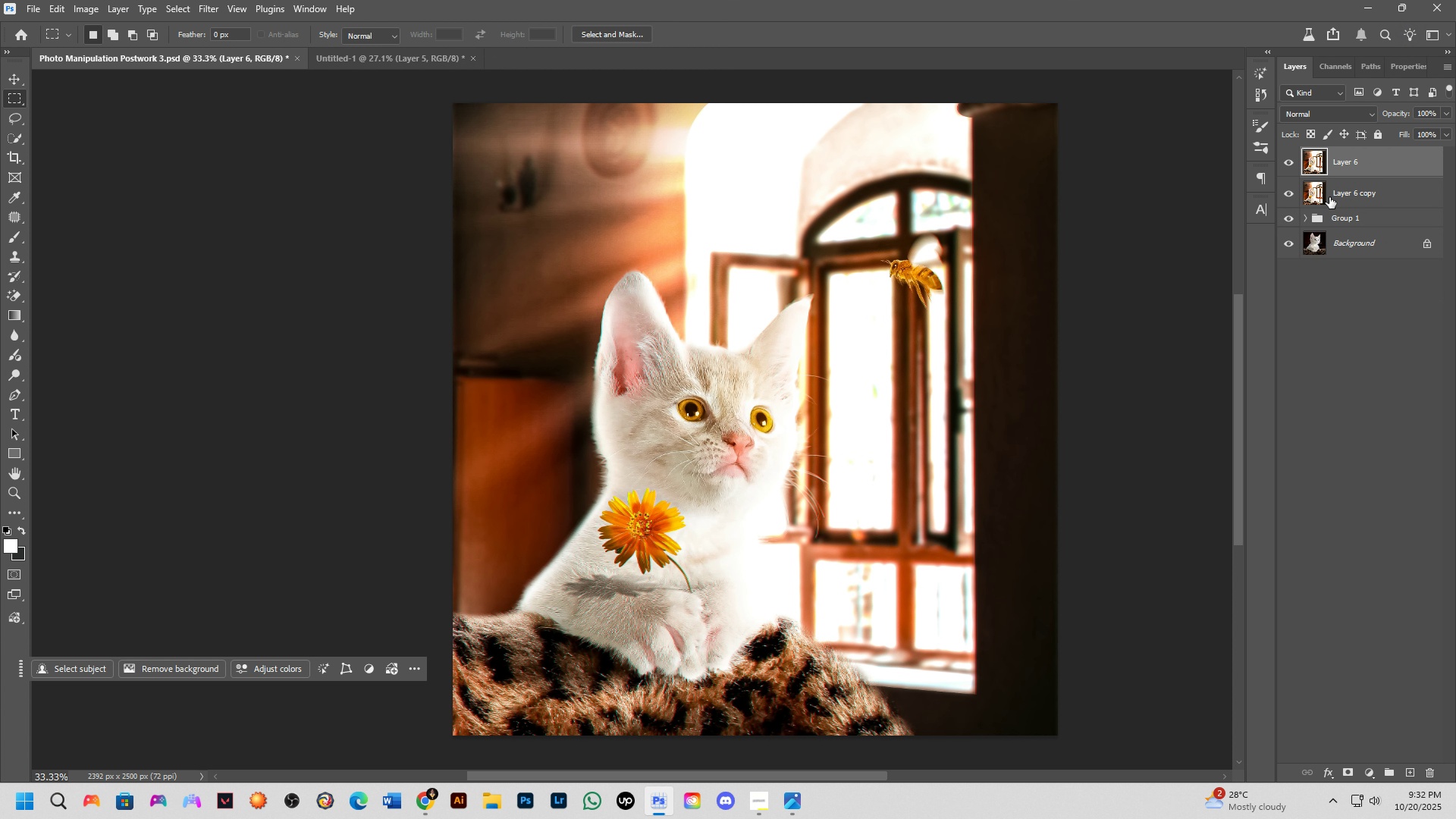 
left_click([1335, 196])
 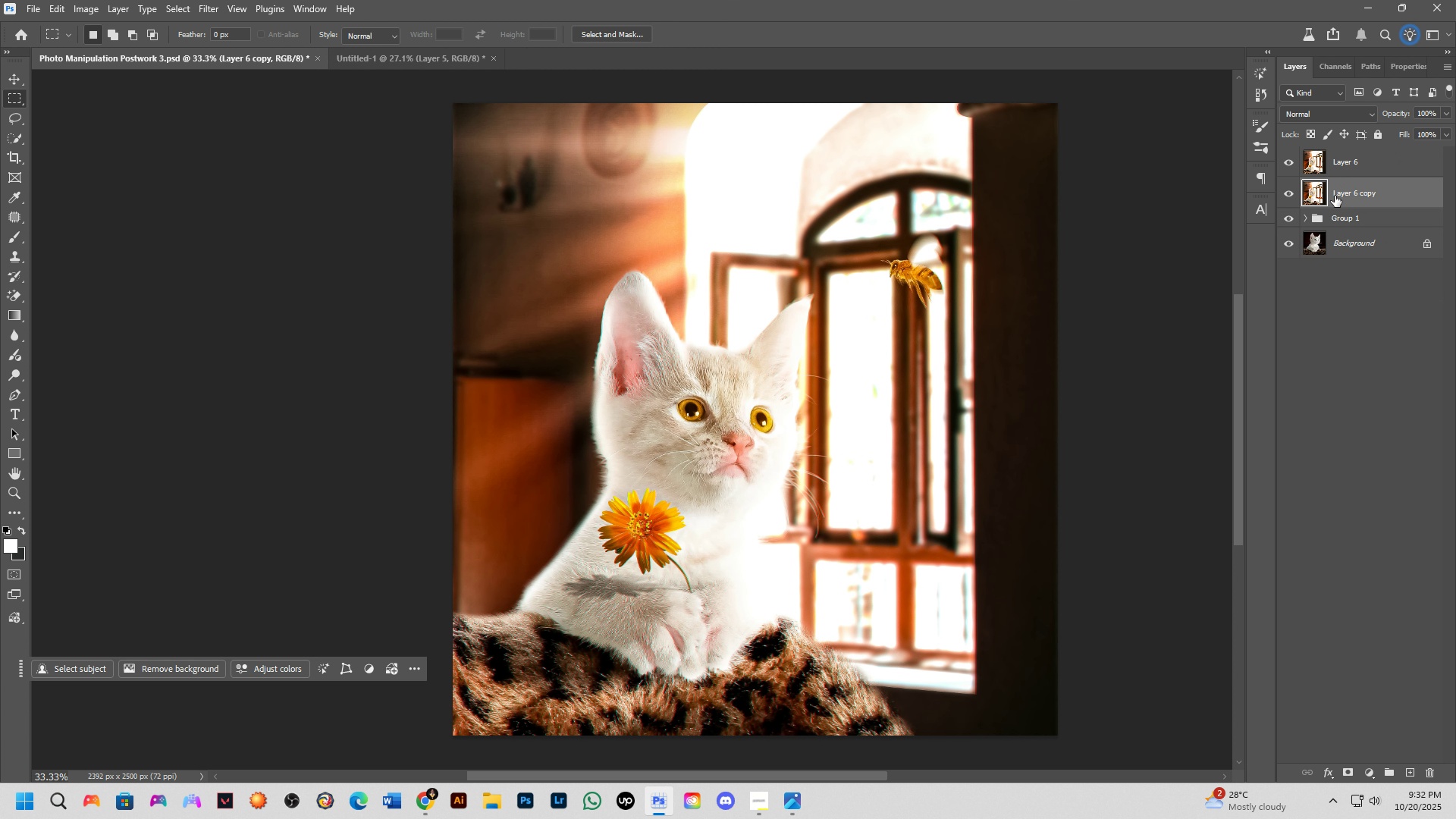 
key(Backspace)
 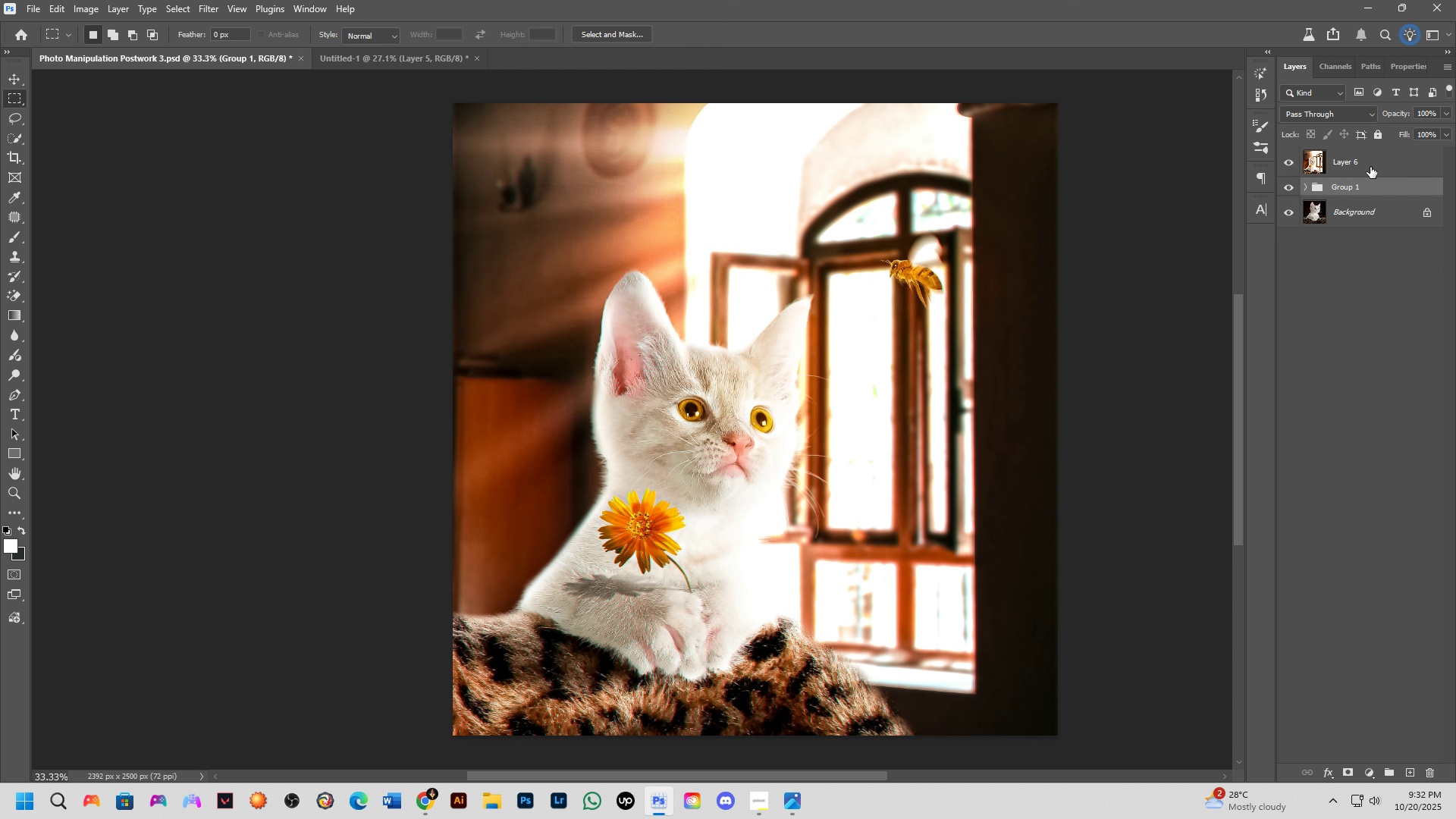 
left_click([1373, 166])
 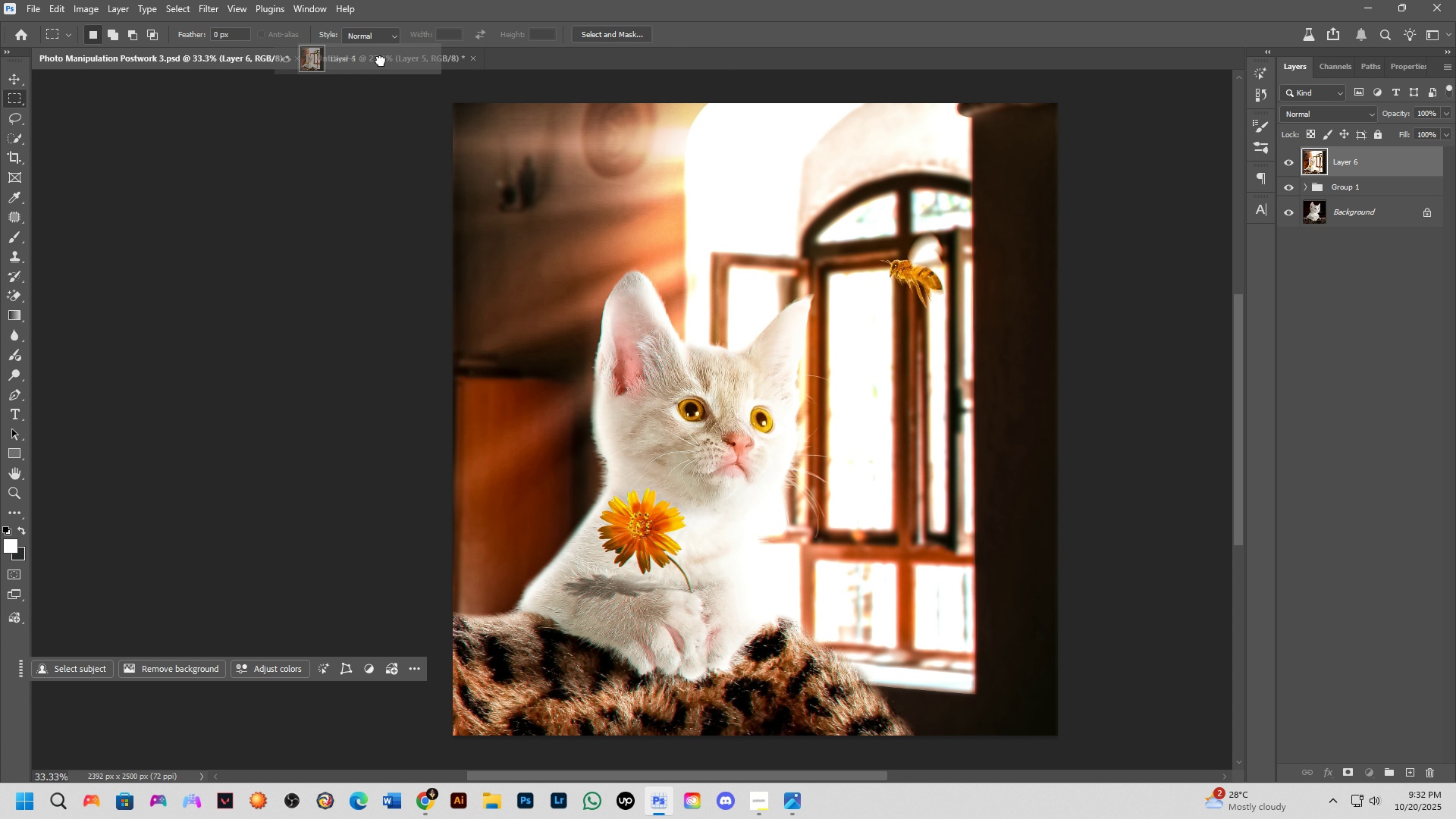 
hold_key(key=ShiftLeft, duration=0.88)
 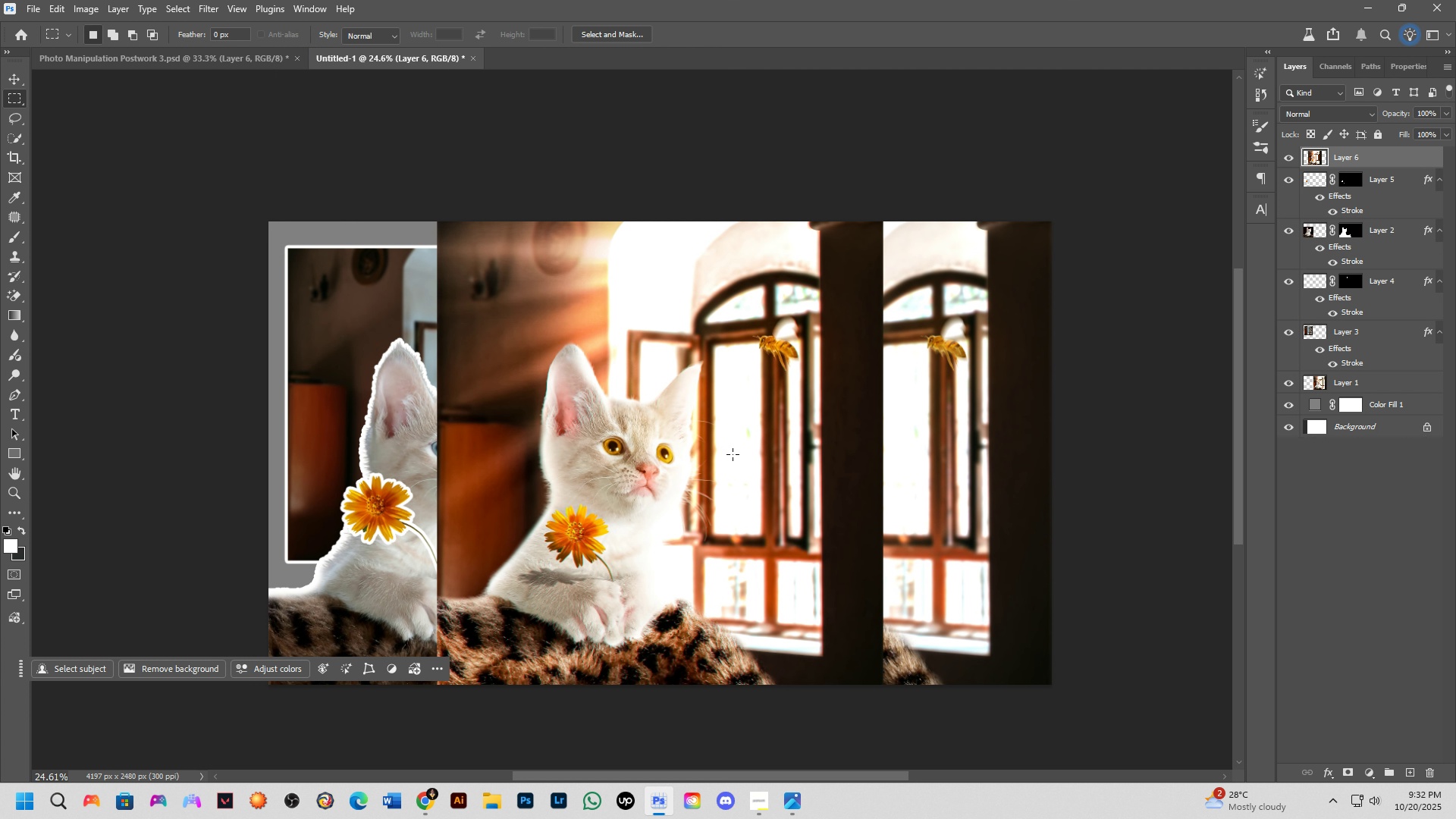 
scroll: coordinate [733, 454], scroll_direction: down, amount: 3.0
 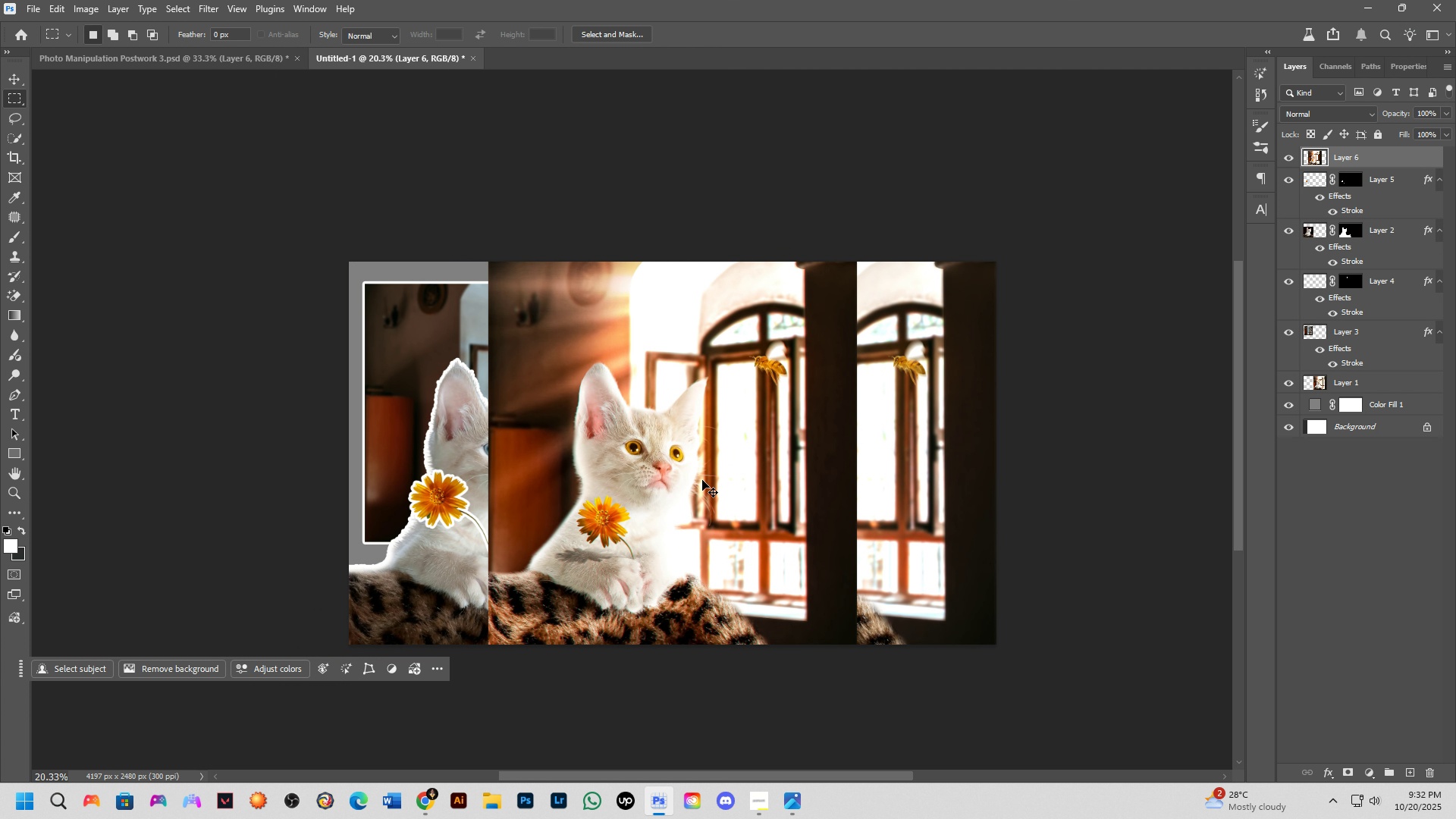 
hold_key(key=ControlLeft, duration=2.85)
 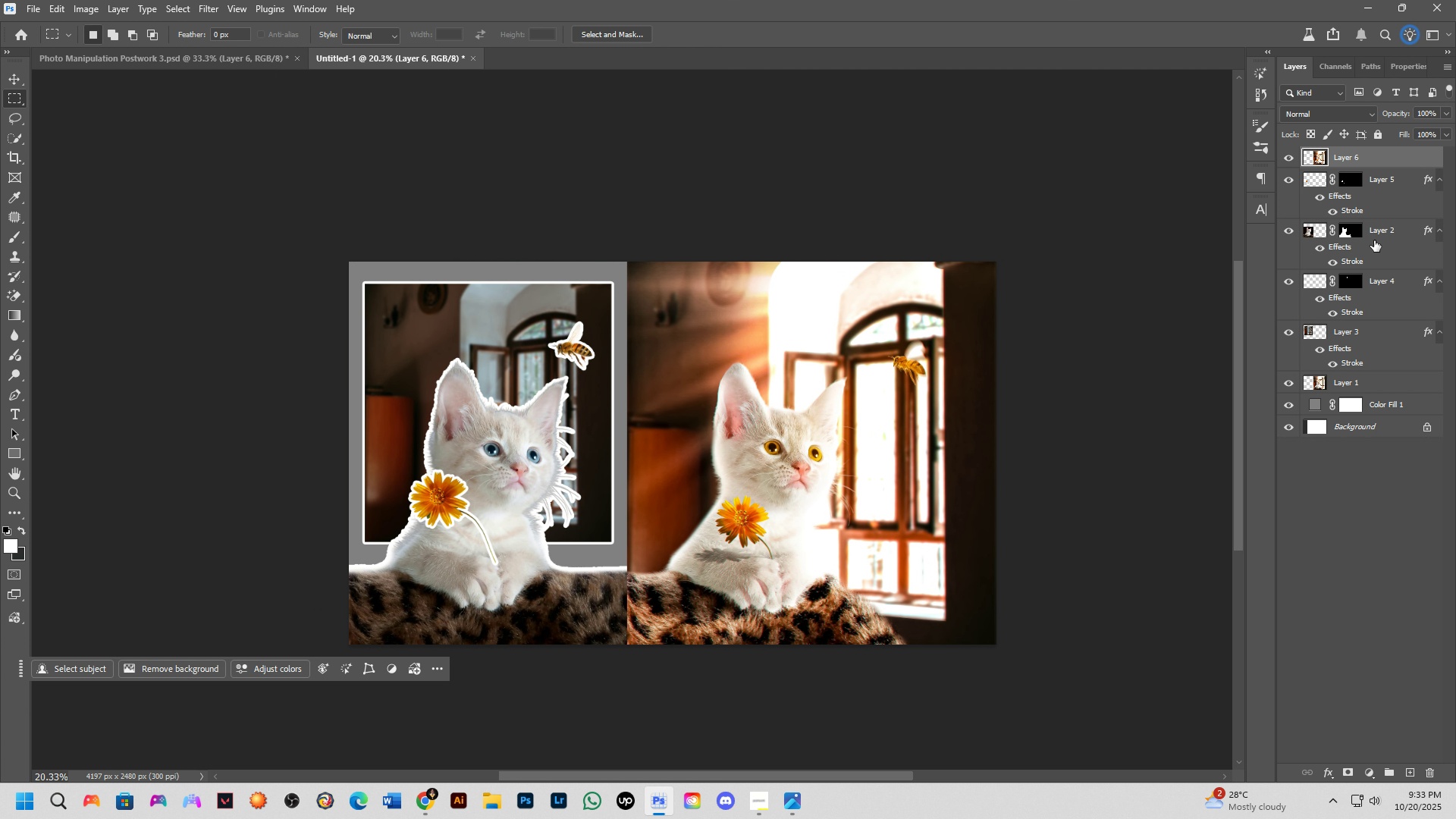 
hold_key(key=ShiftLeft, duration=1.53)
 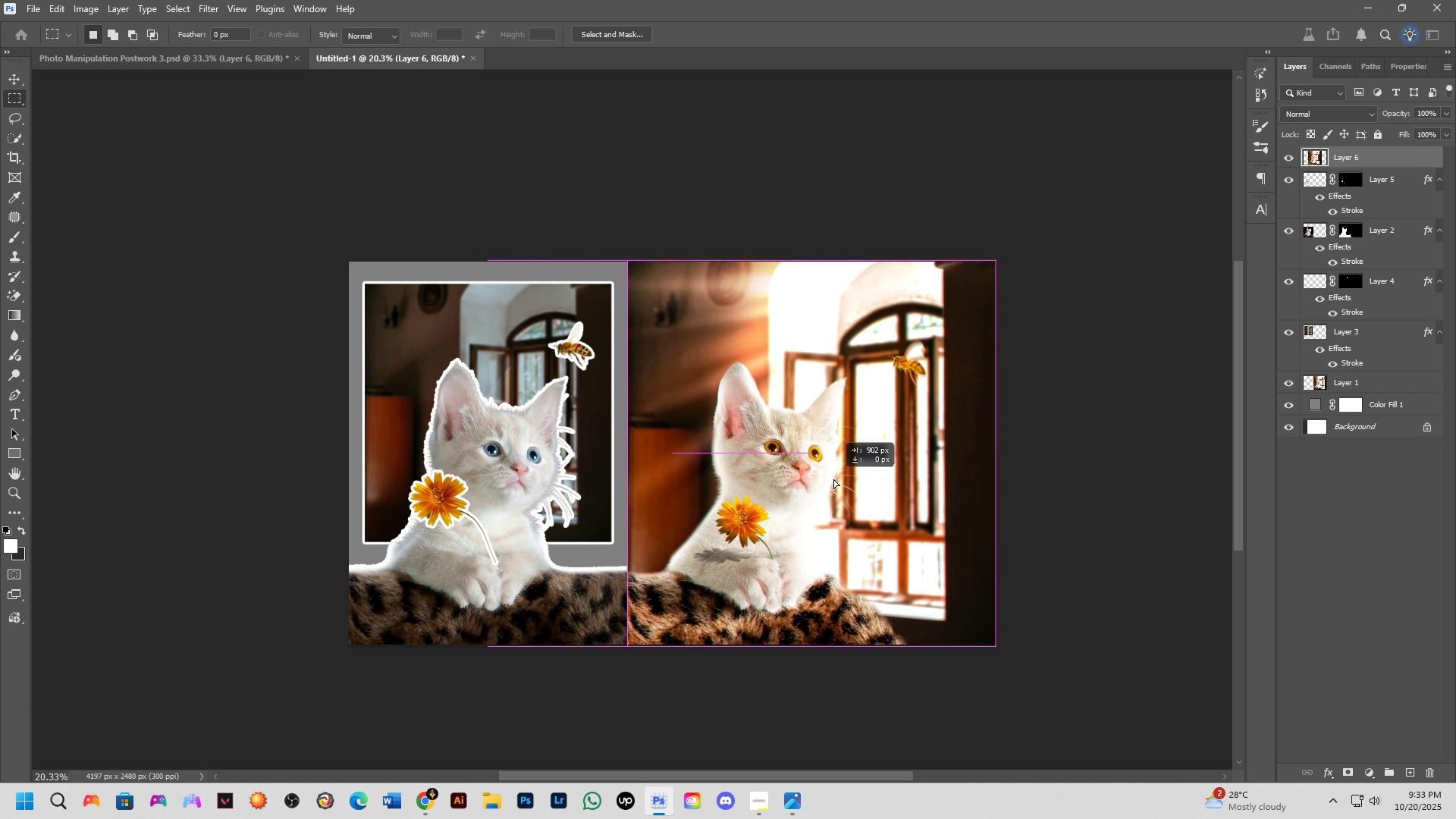 
hold_key(key=ShiftLeft, duration=0.63)
 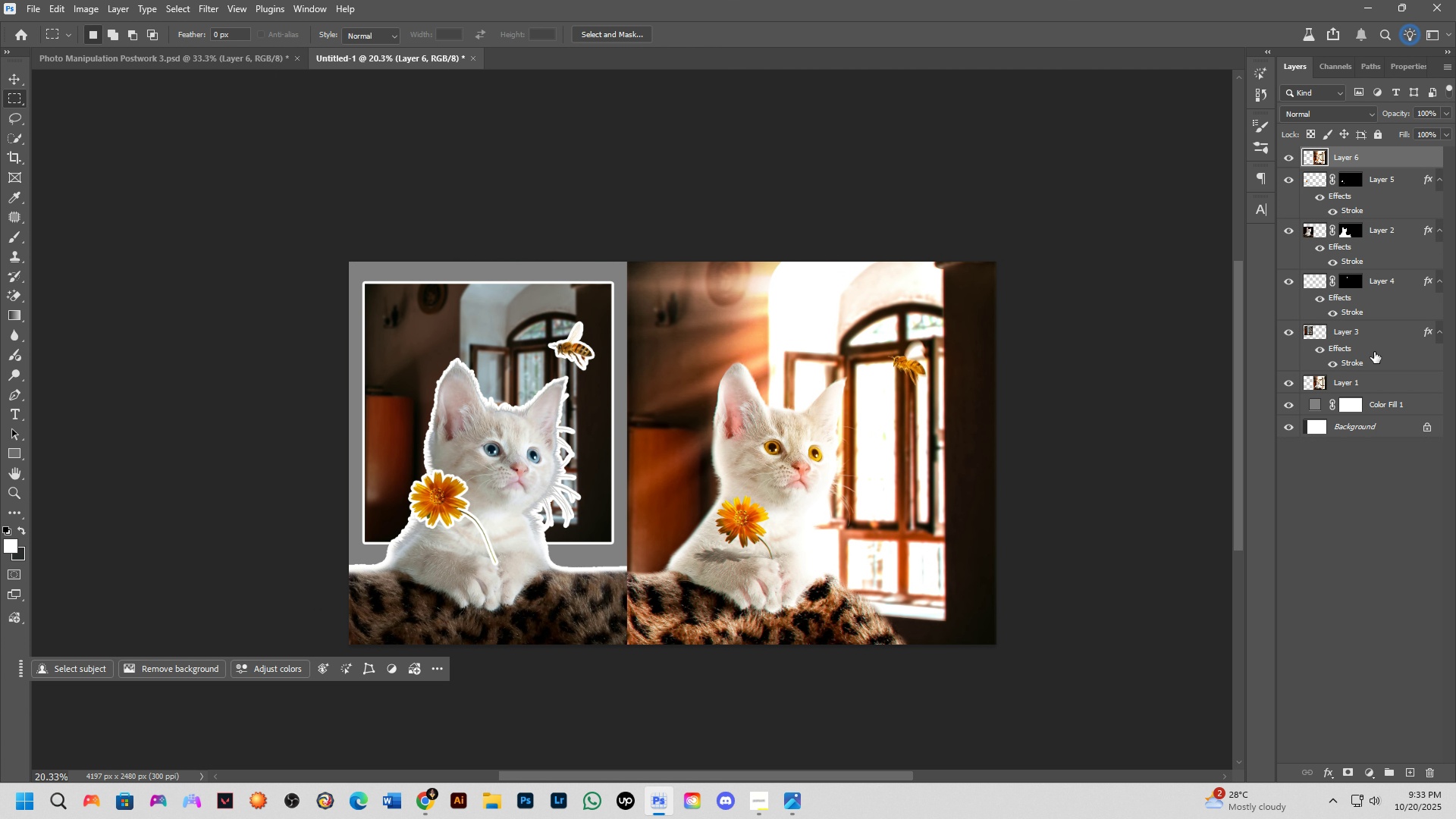 
left_click([1360, 381])
 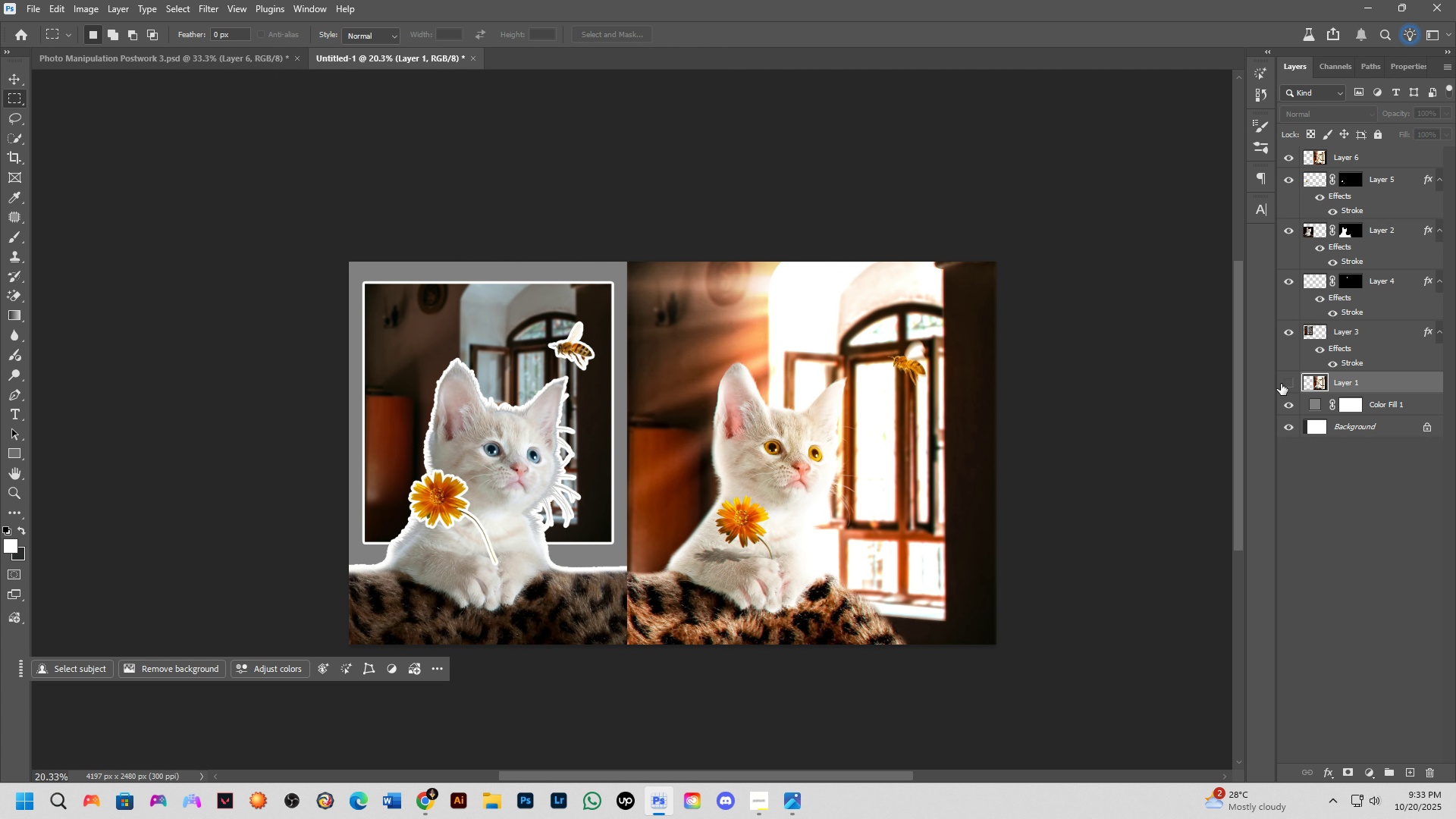 
double_click([1281, 384])
 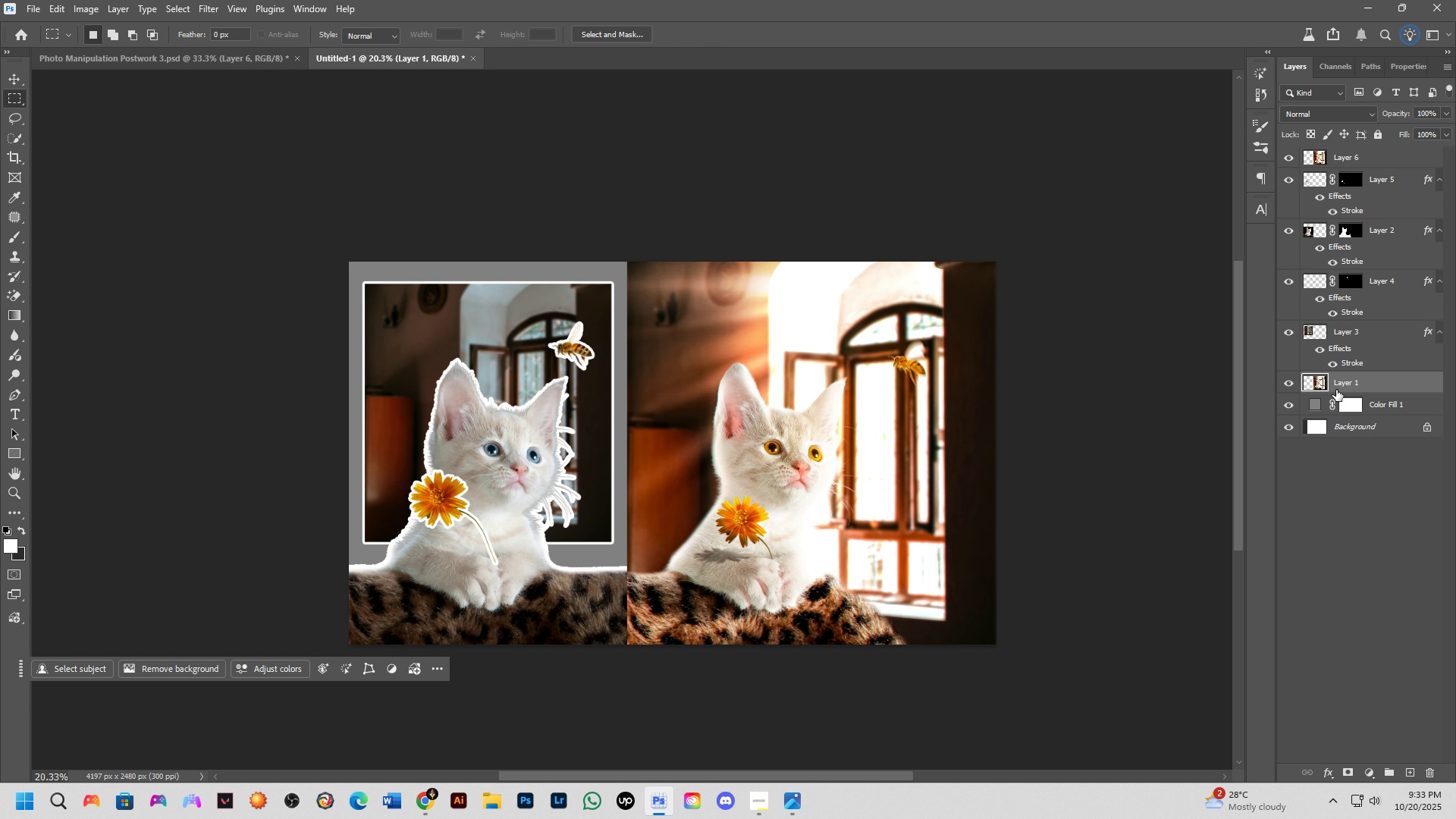 
key(Backspace)
 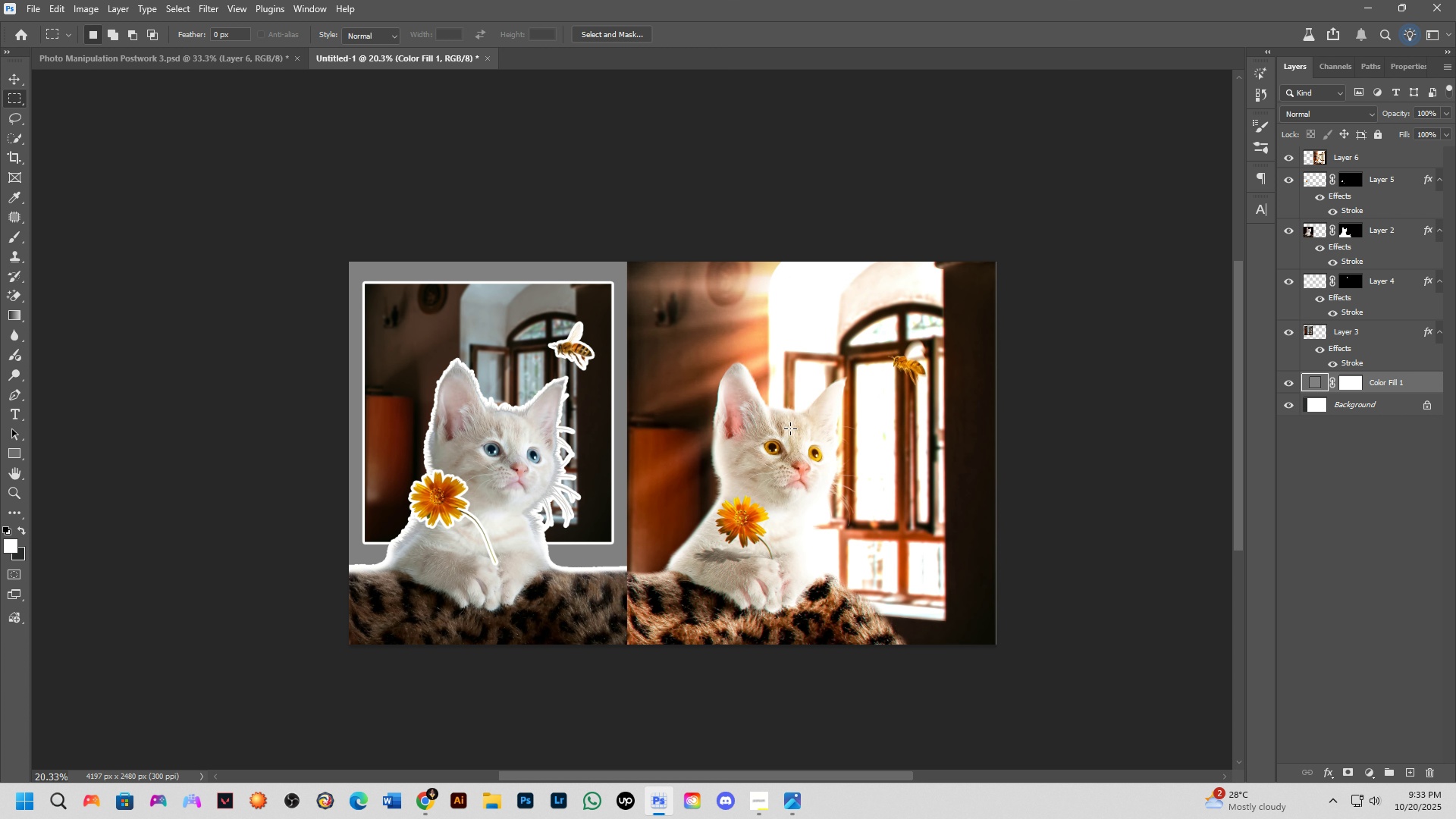 
scroll: coordinate [1151, 423], scroll_direction: up, amount: 27.0
 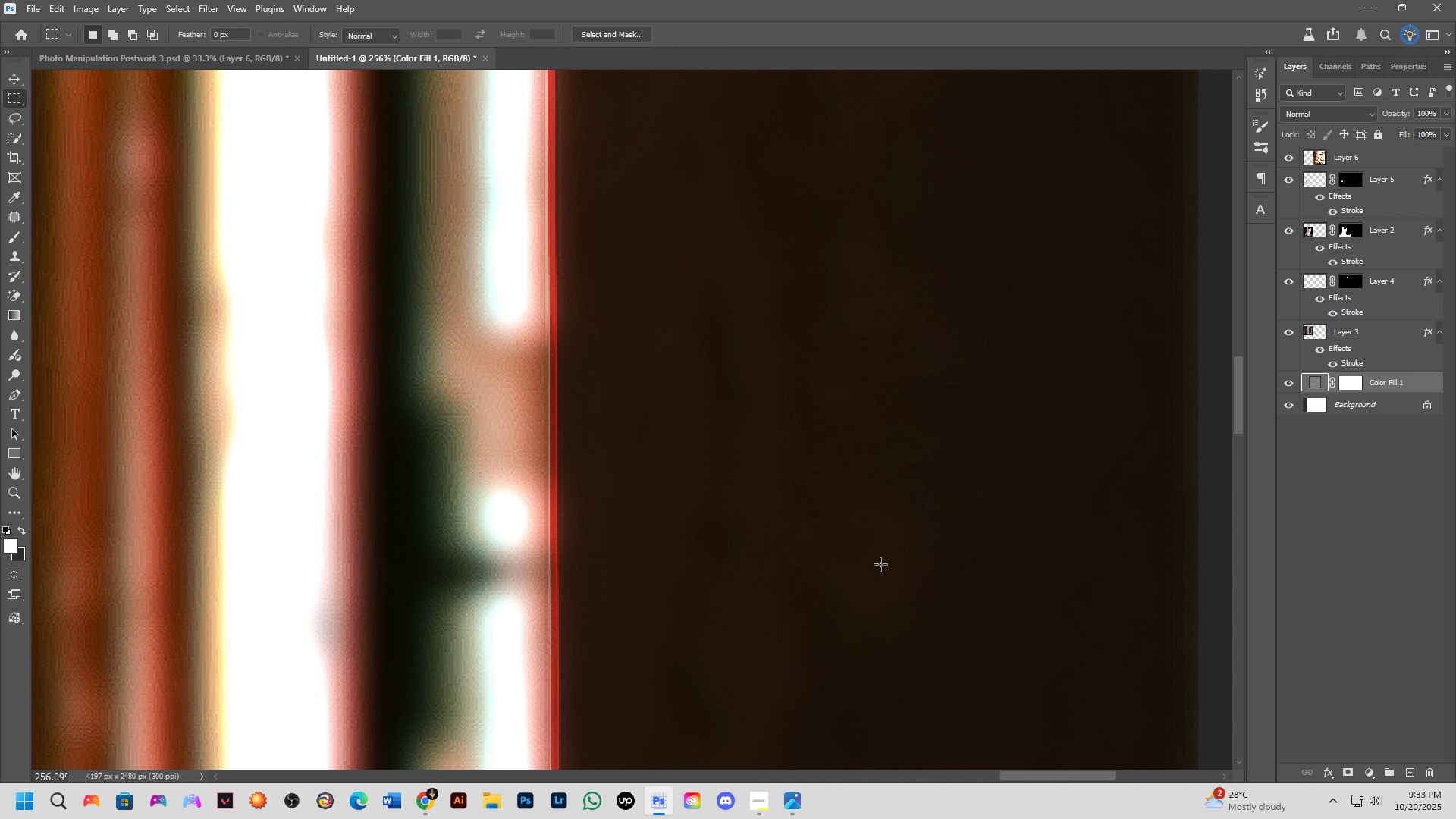 
hold_key(key=ShiftLeft, duration=0.38)
scroll: coordinate [844, 557], scroll_direction: down, amount: 10.0
 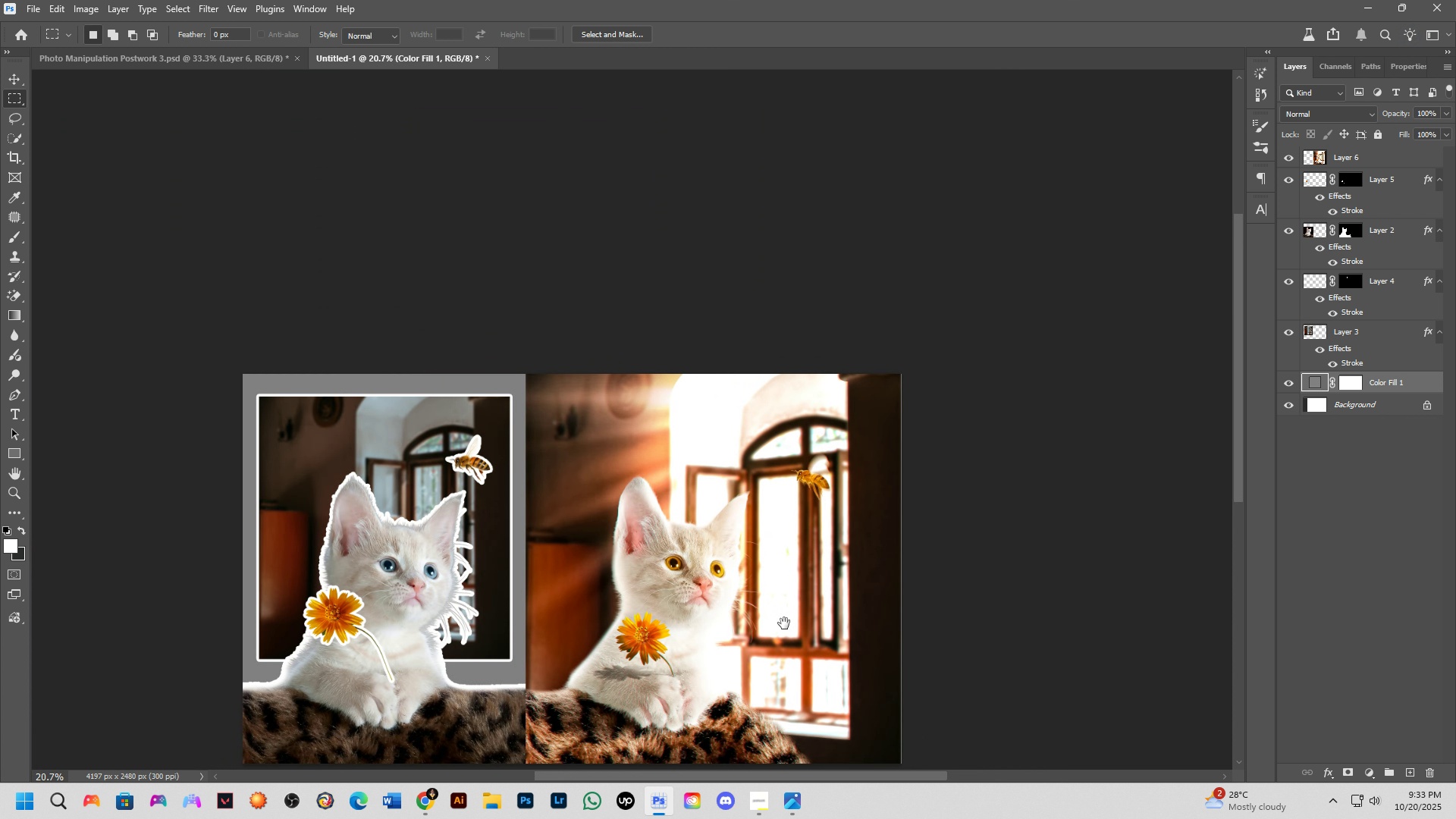 
hold_key(key=Space, duration=0.73)
 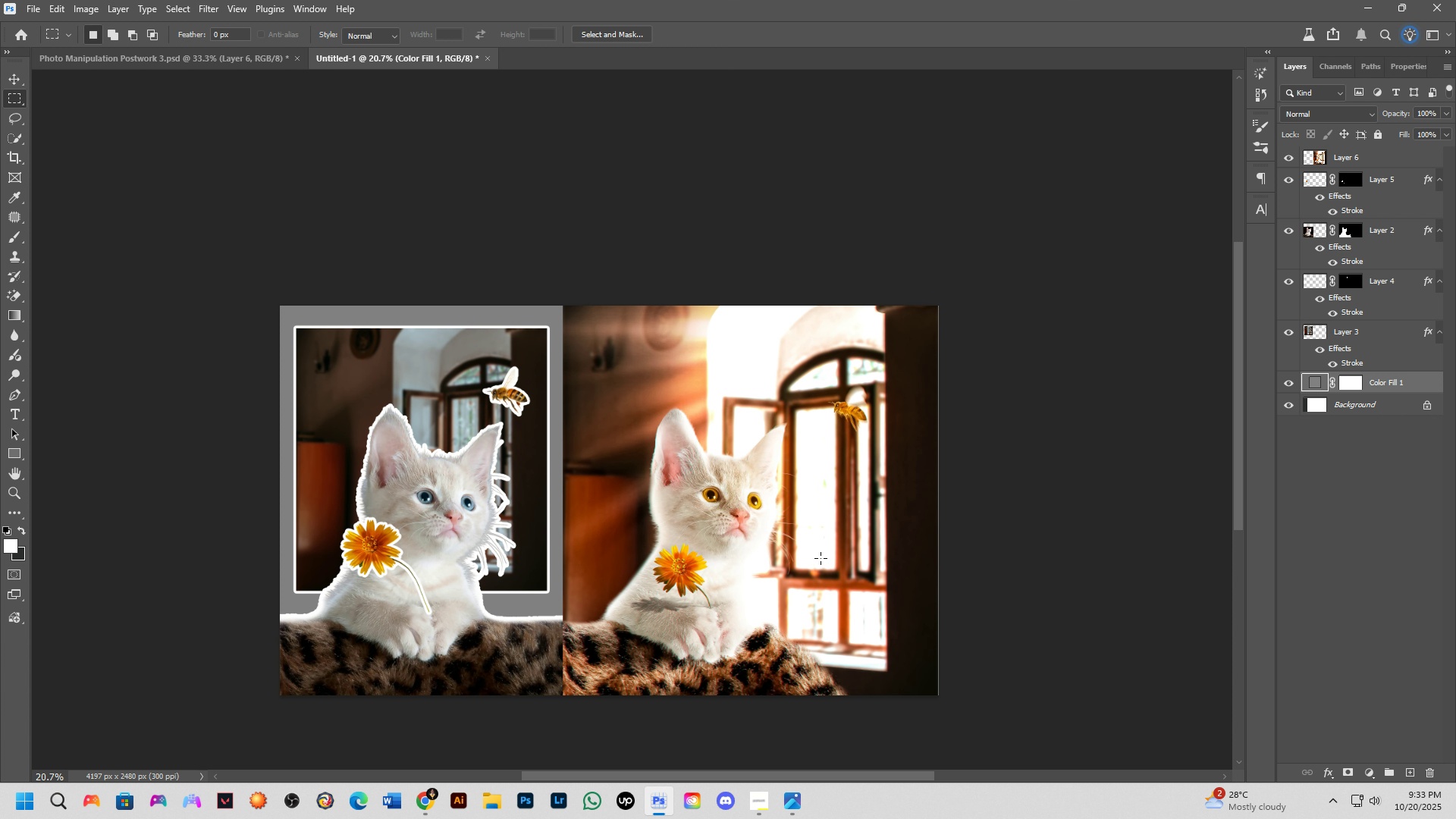 
wait(13.07)
 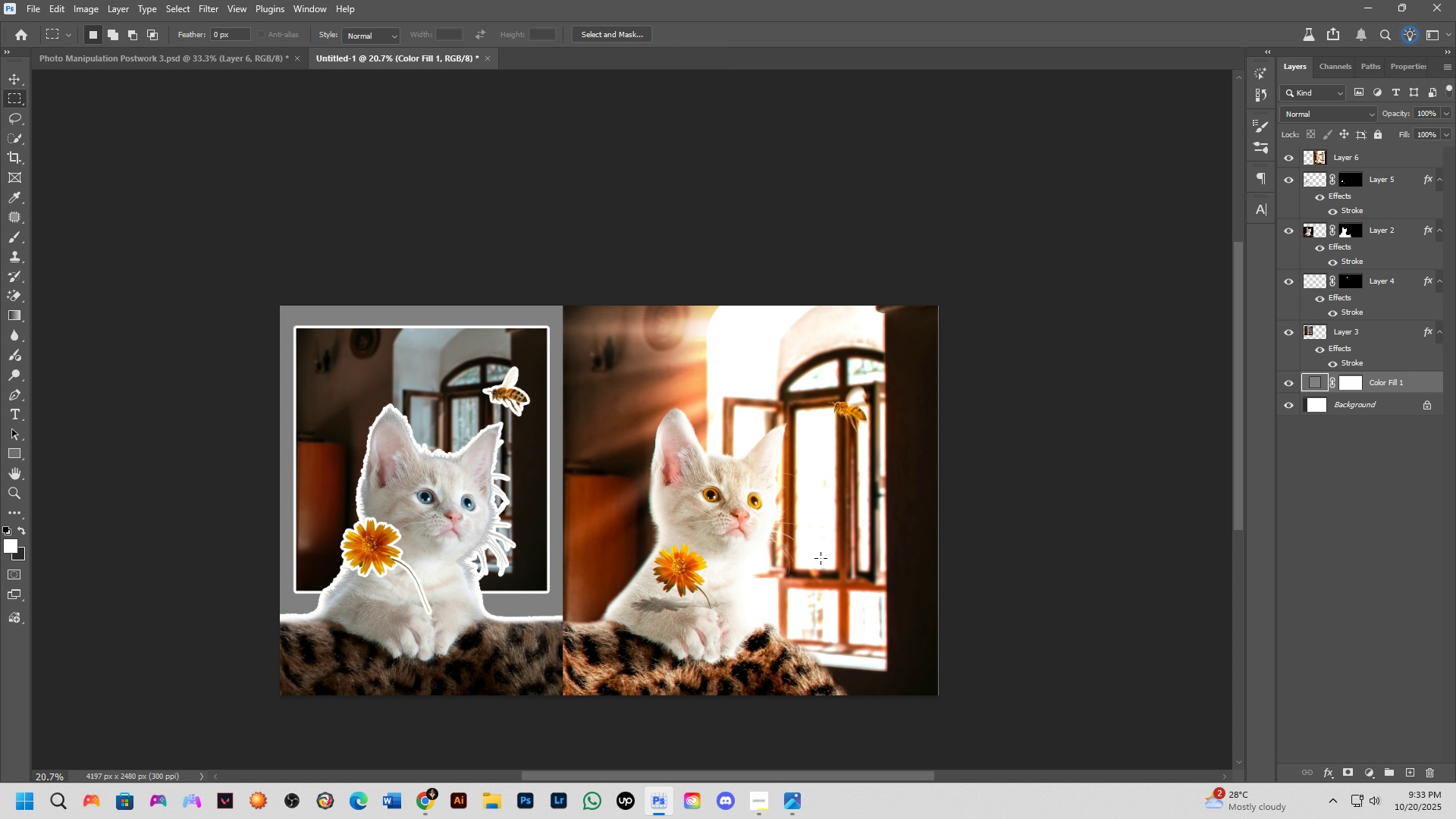 
hold_key(key=ShiftLeft, duration=0.34)
 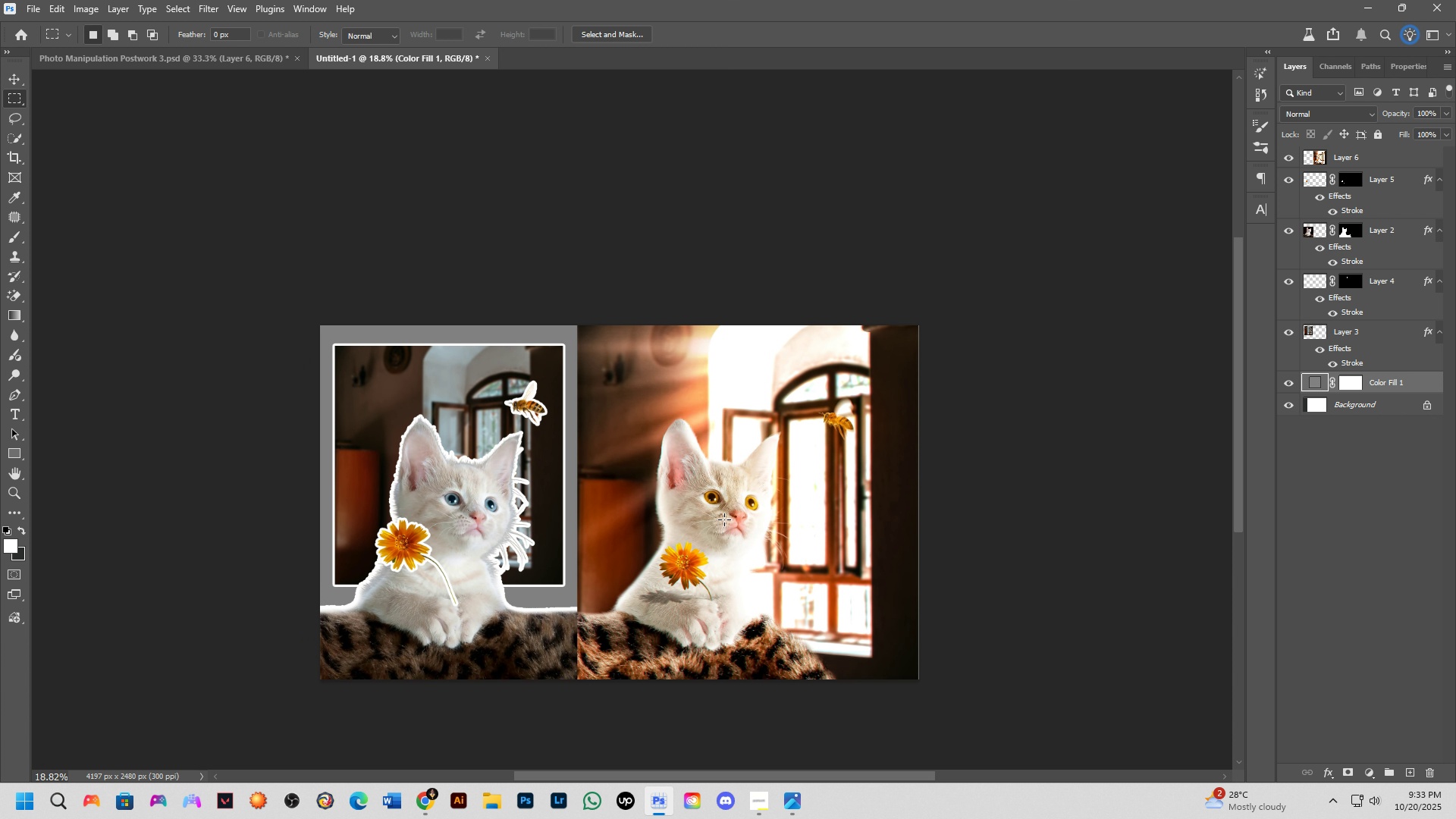 
scroll: coordinate [724, 519], scroll_direction: down, amount: 1.0
 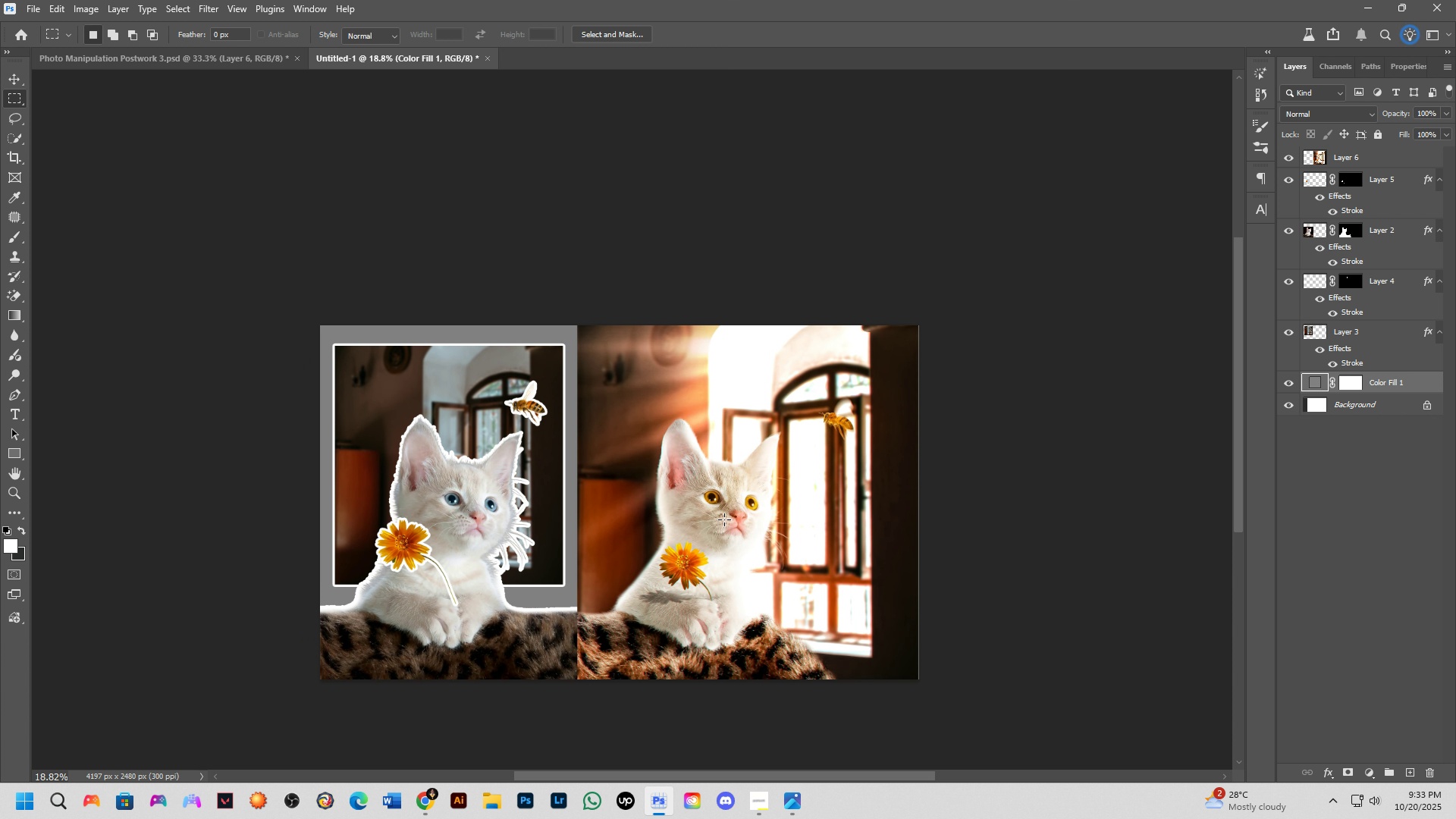 
hold_key(key=Space, duration=0.57)
 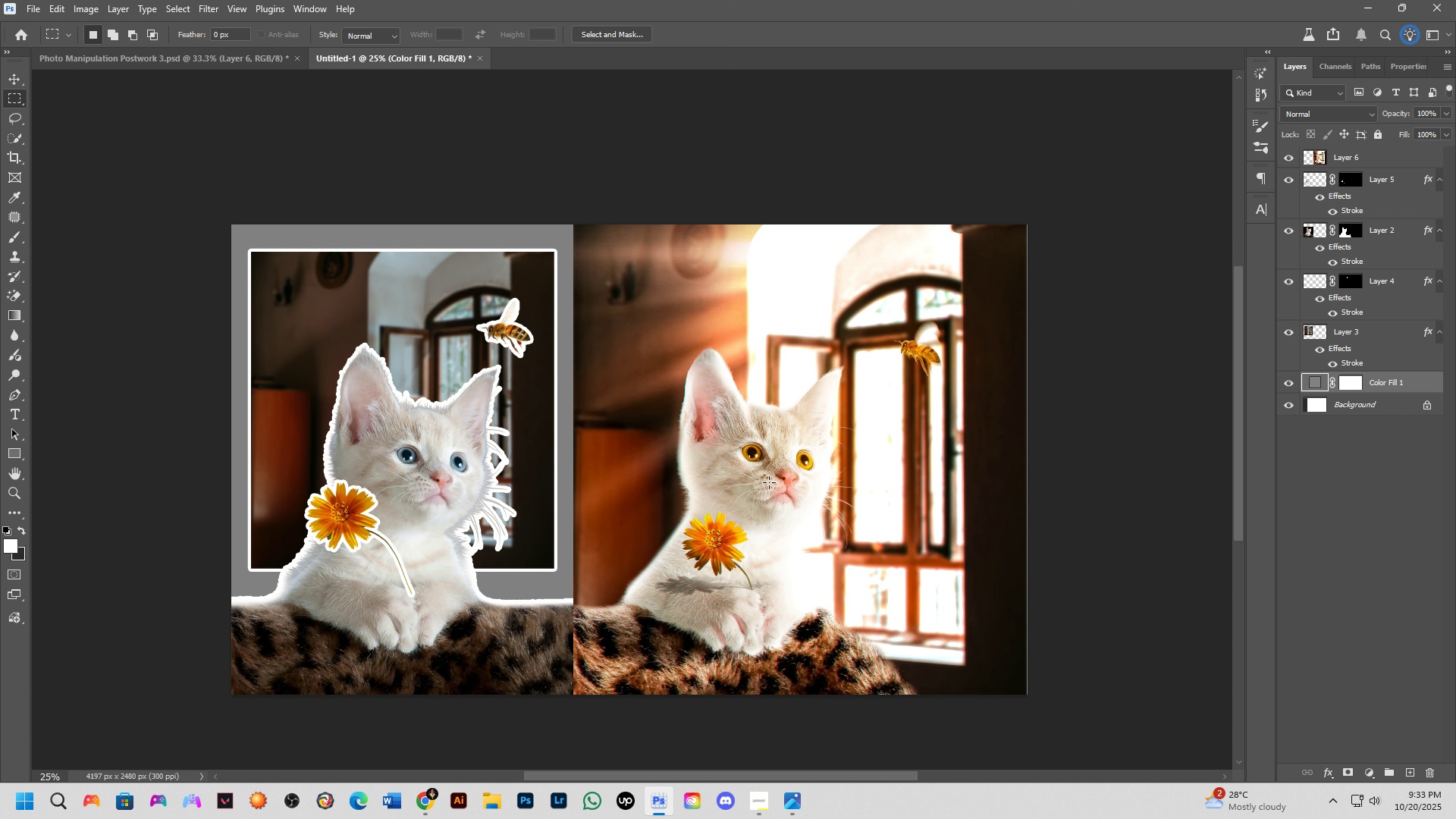 
key(Shift+ShiftLeft)
 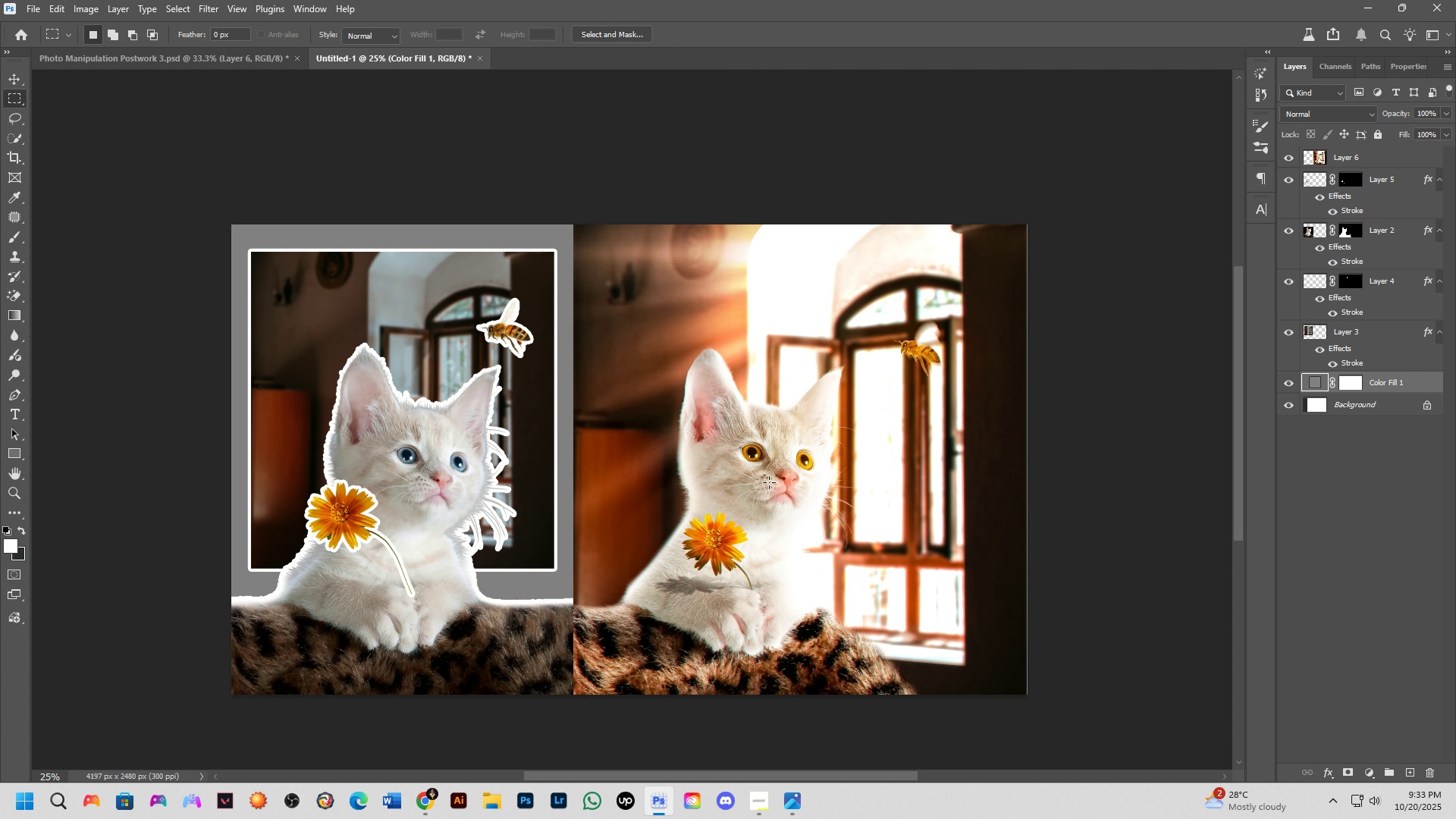 
scroll: coordinate [769, 482], scroll_direction: up, amount: 1.0
 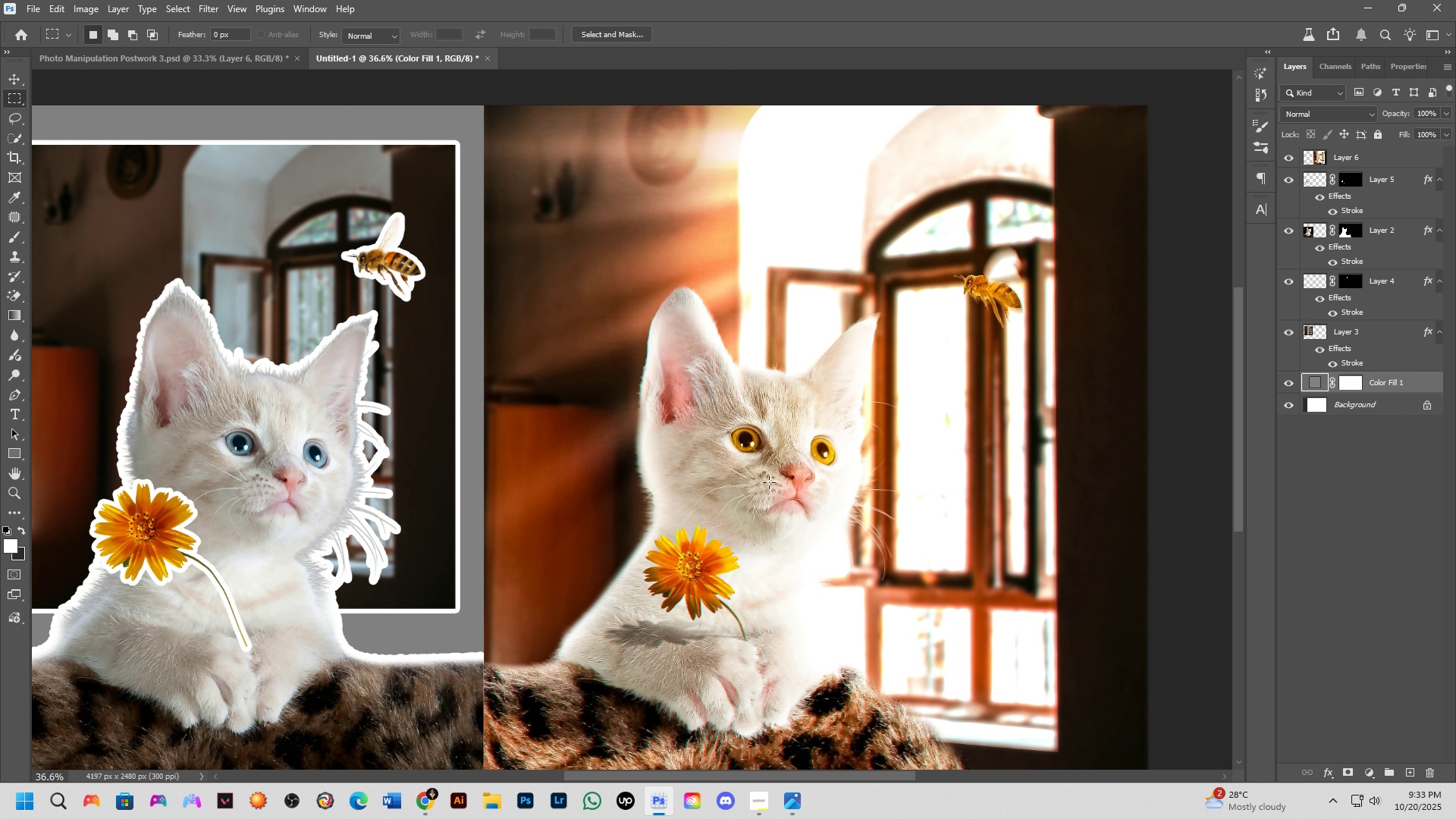 
hold_key(key=Space, duration=0.43)
 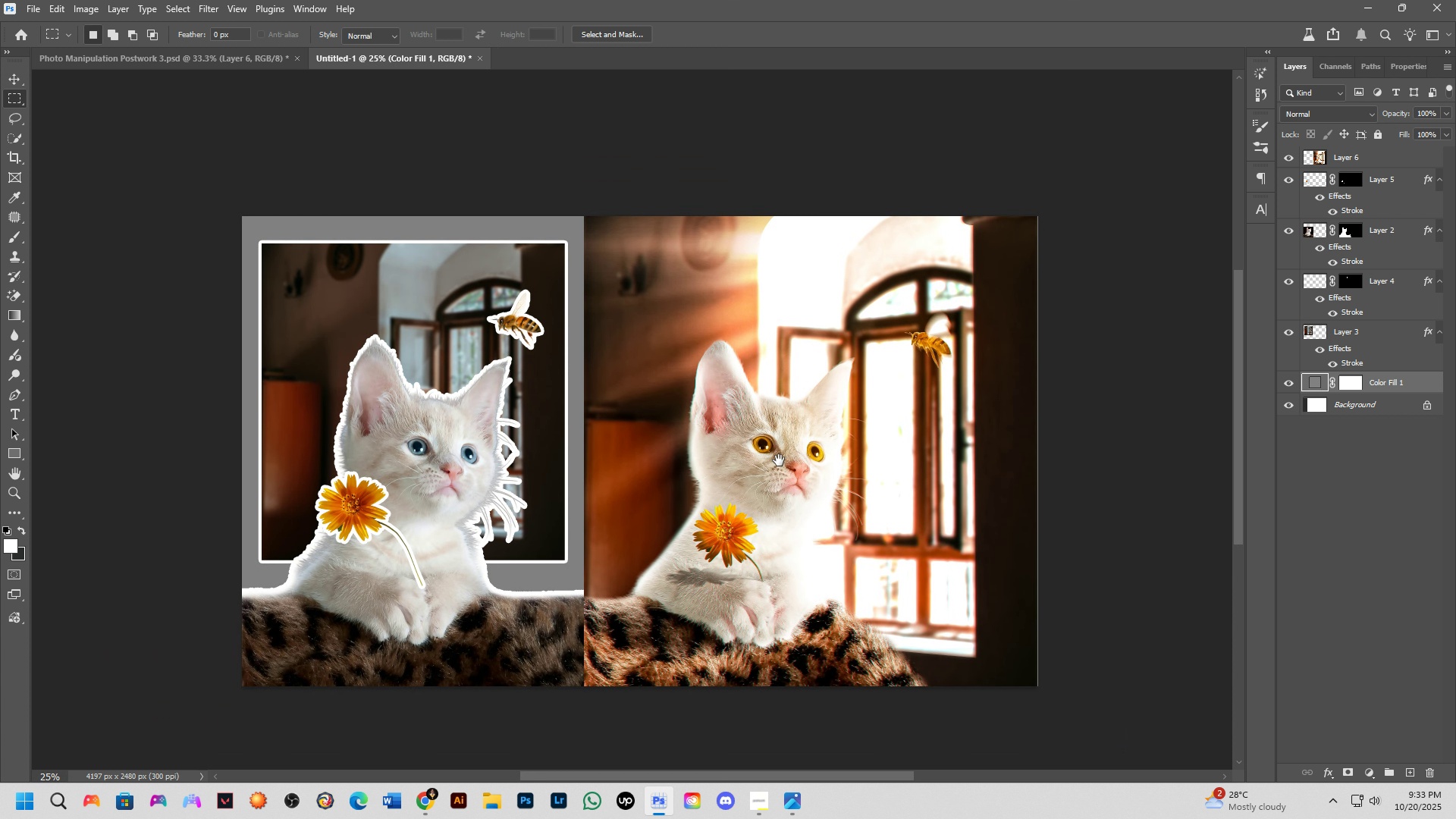 
key(Shift+ShiftLeft)
 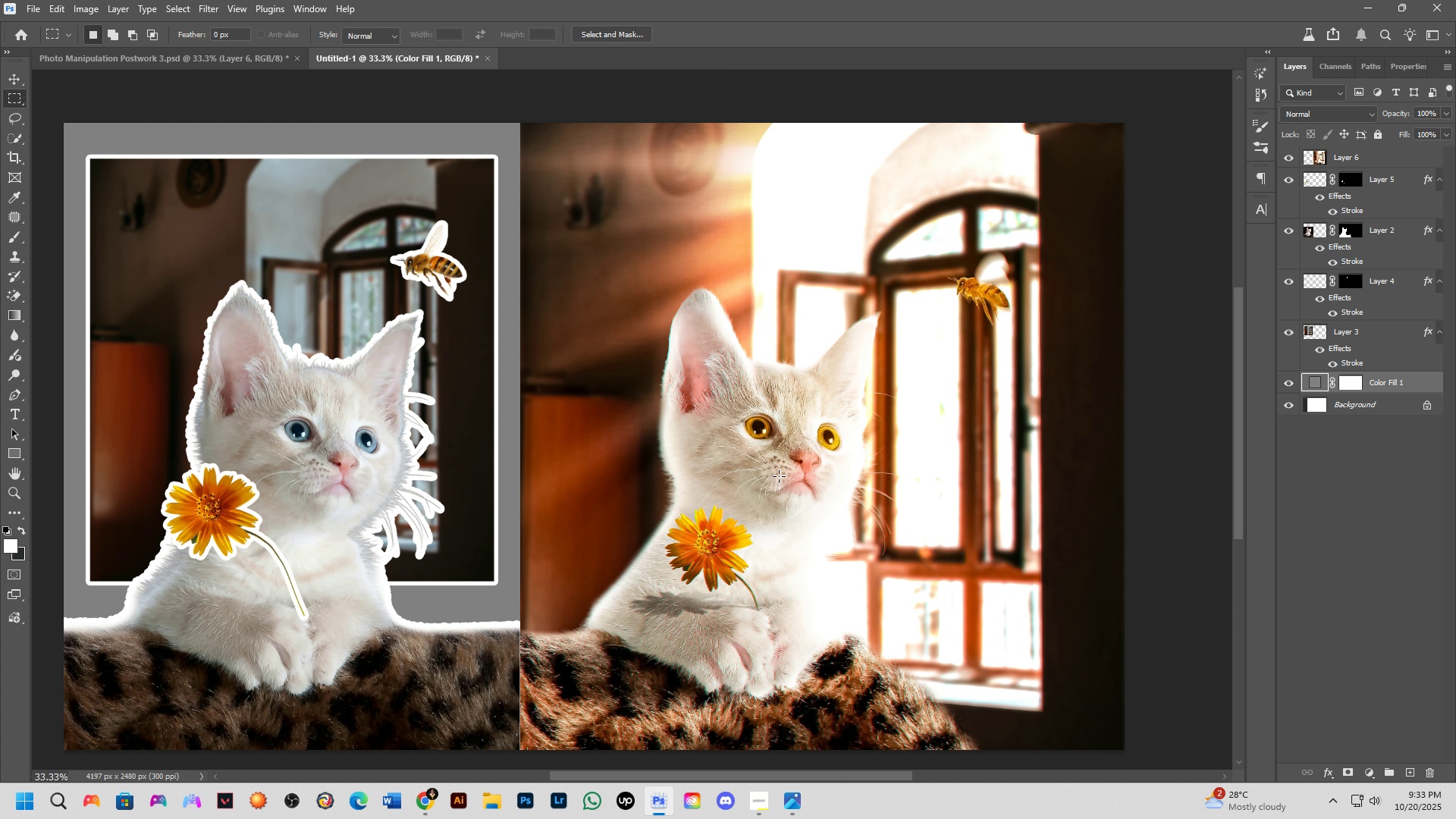 
scroll: coordinate [779, 476], scroll_direction: down, amount: 2.0
 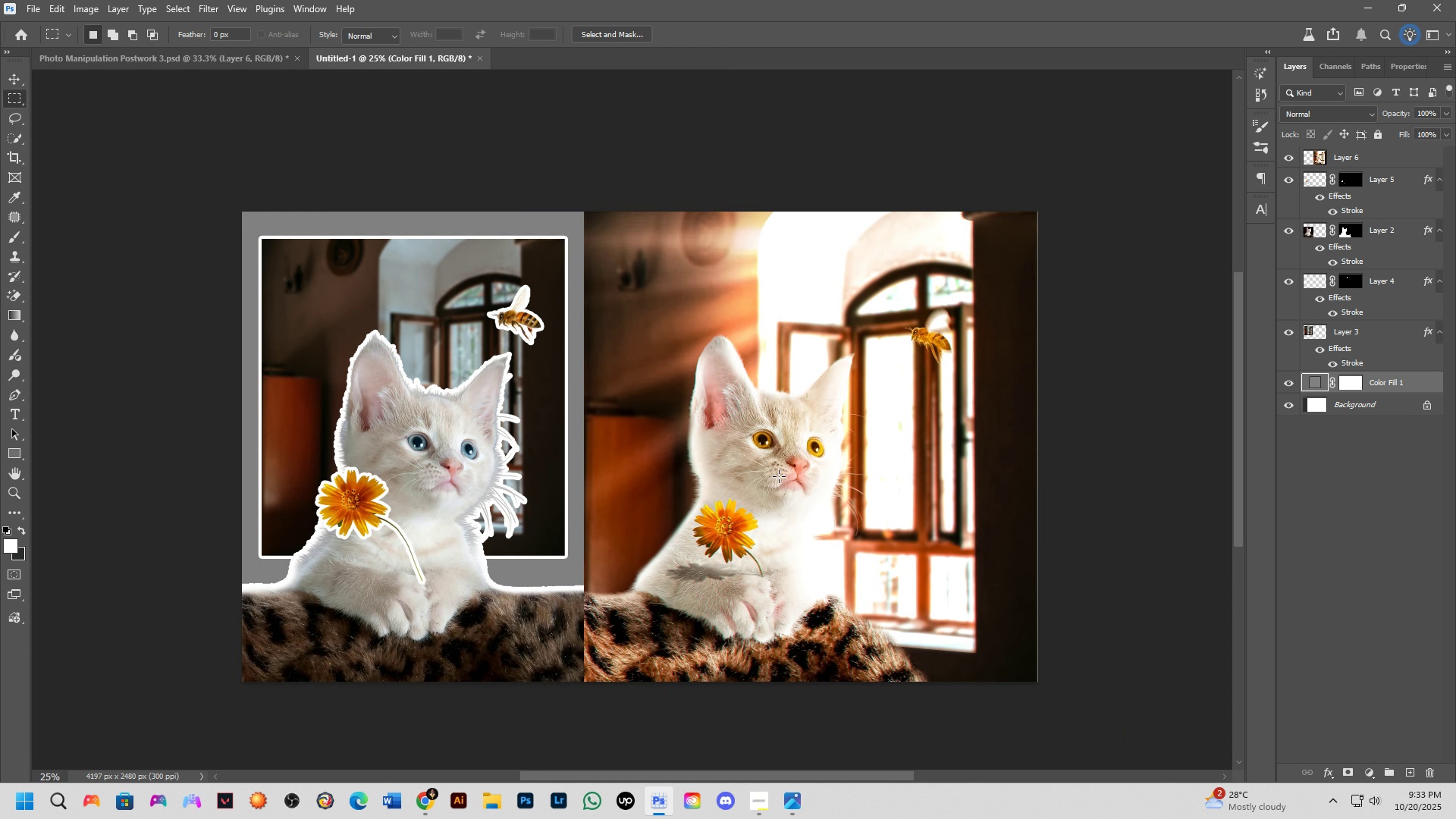 
hold_key(key=Space, duration=0.53)
 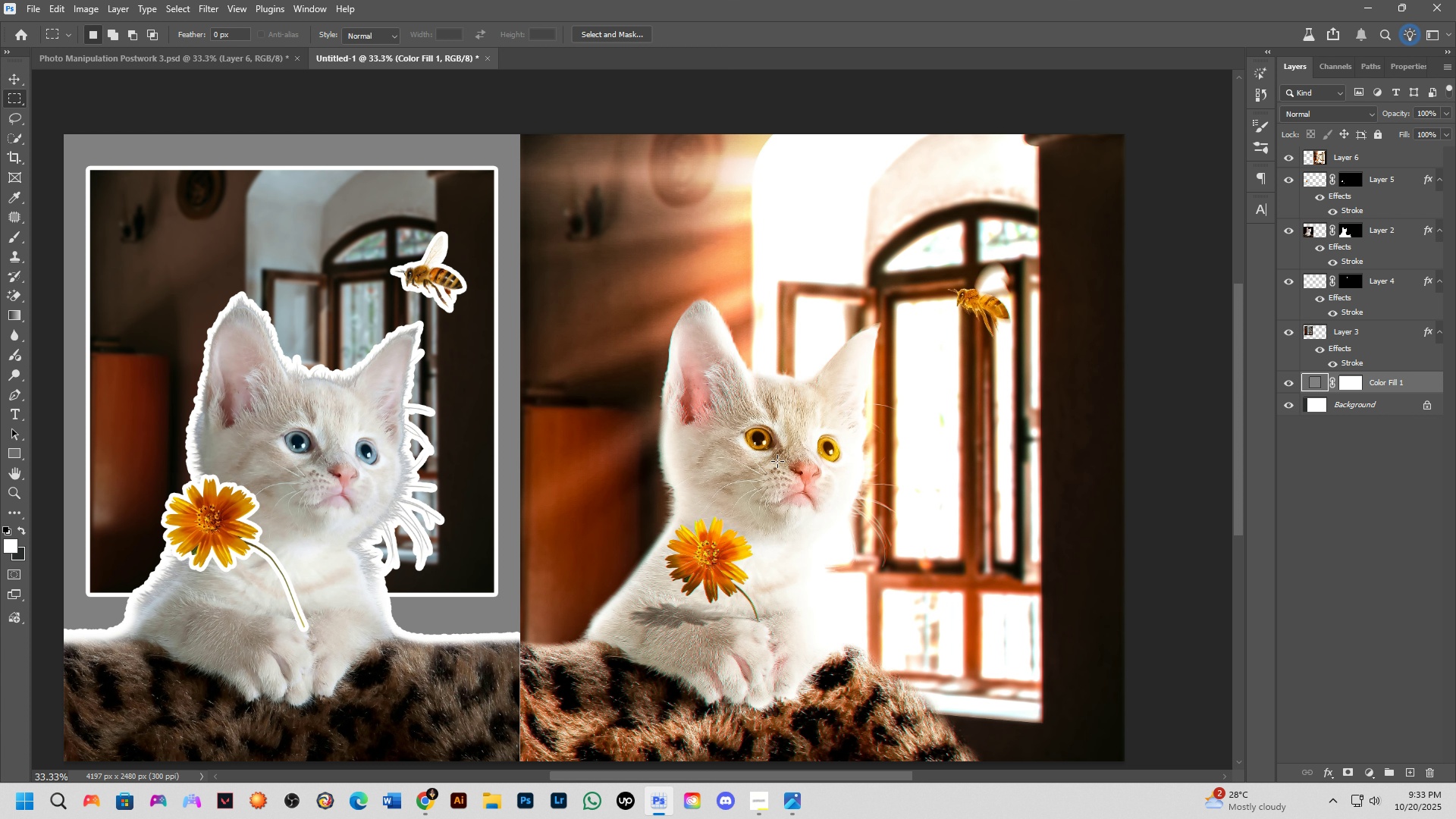 
key(Shift+ShiftLeft)
 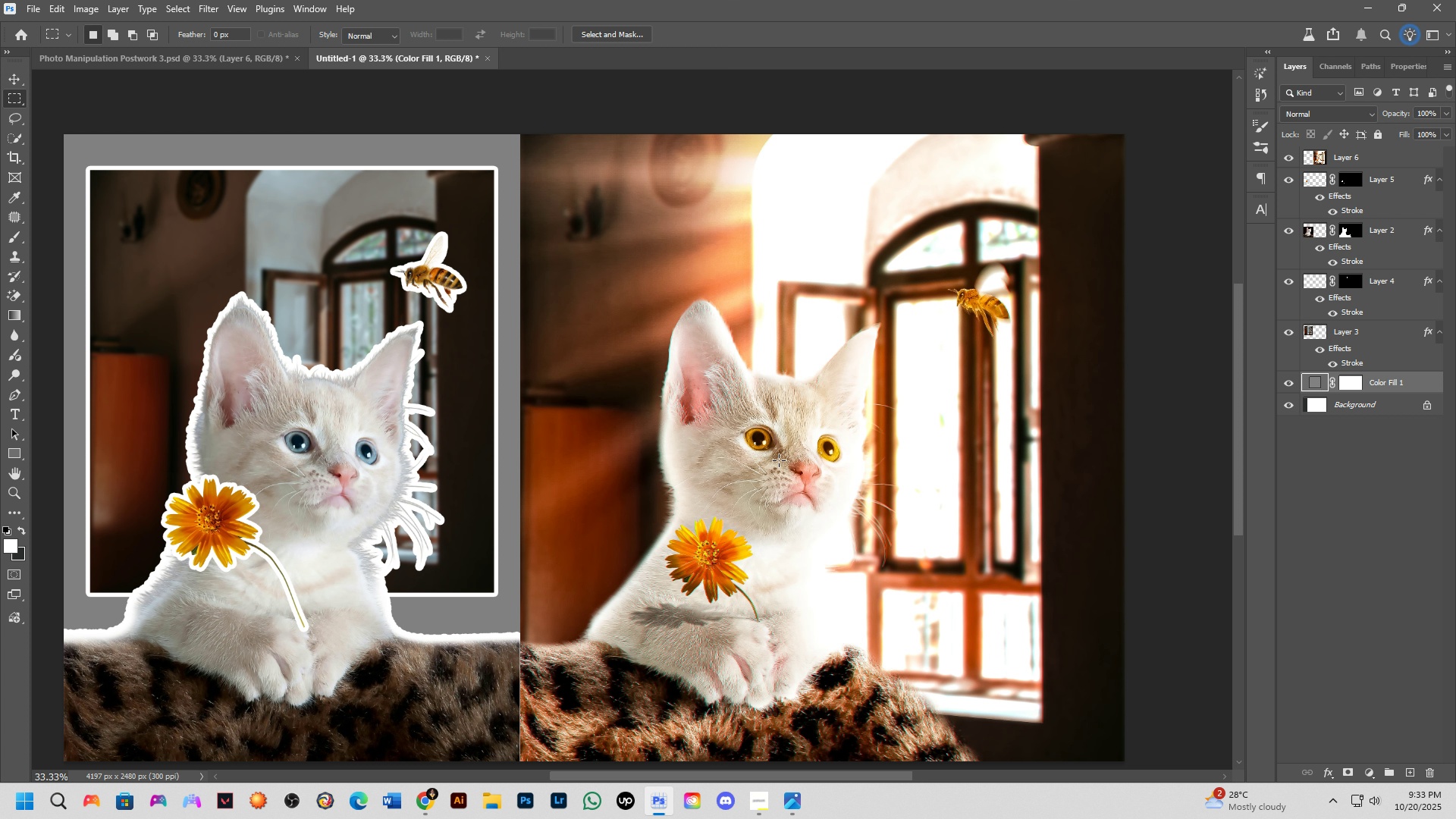 
scroll: coordinate [779, 460], scroll_direction: up, amount: 1.0
 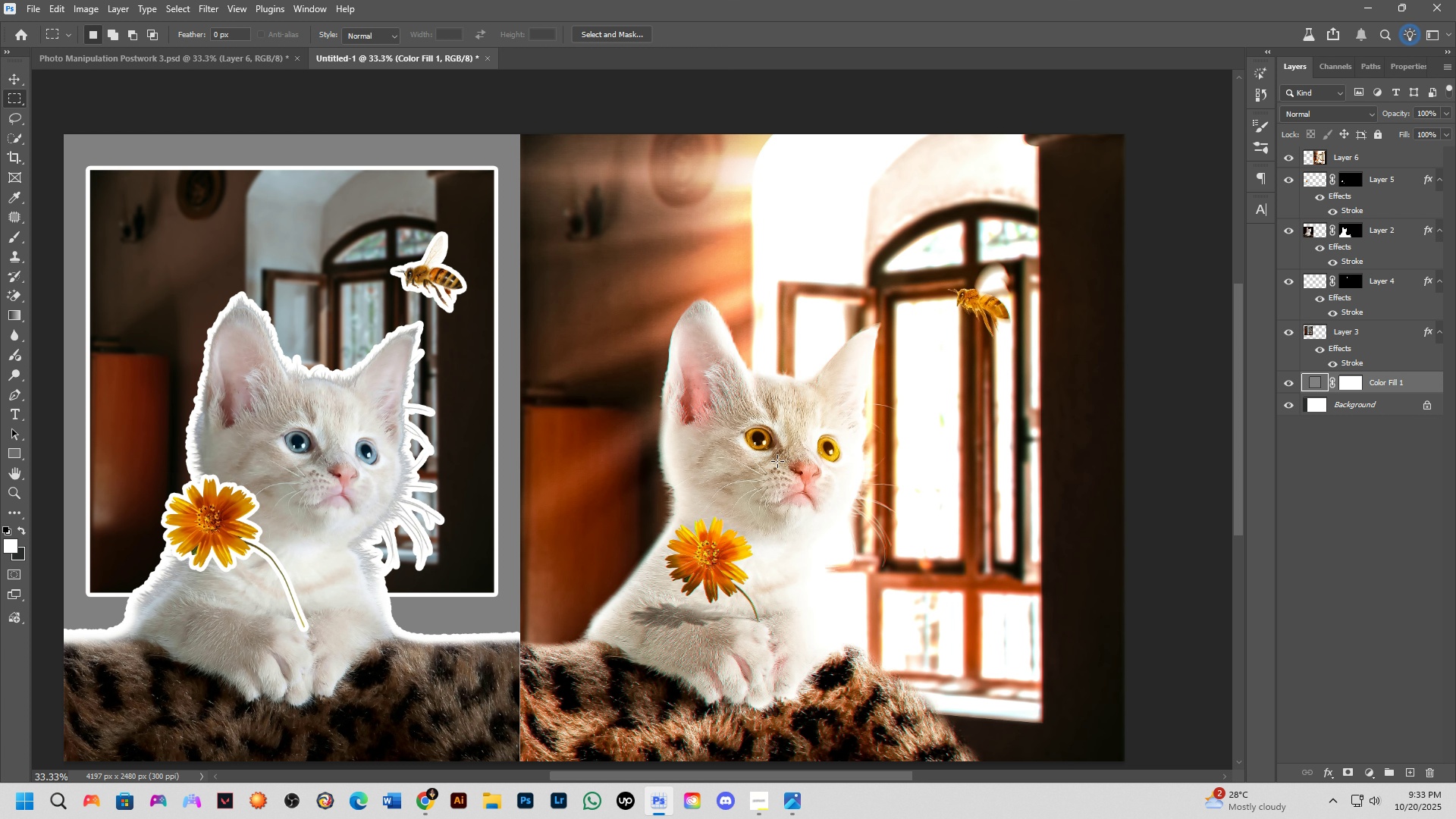 
hold_key(key=ShiftLeft, duration=1.43)
scroll: coordinate [777, 461], scroll_direction: down, amount: 1.0
 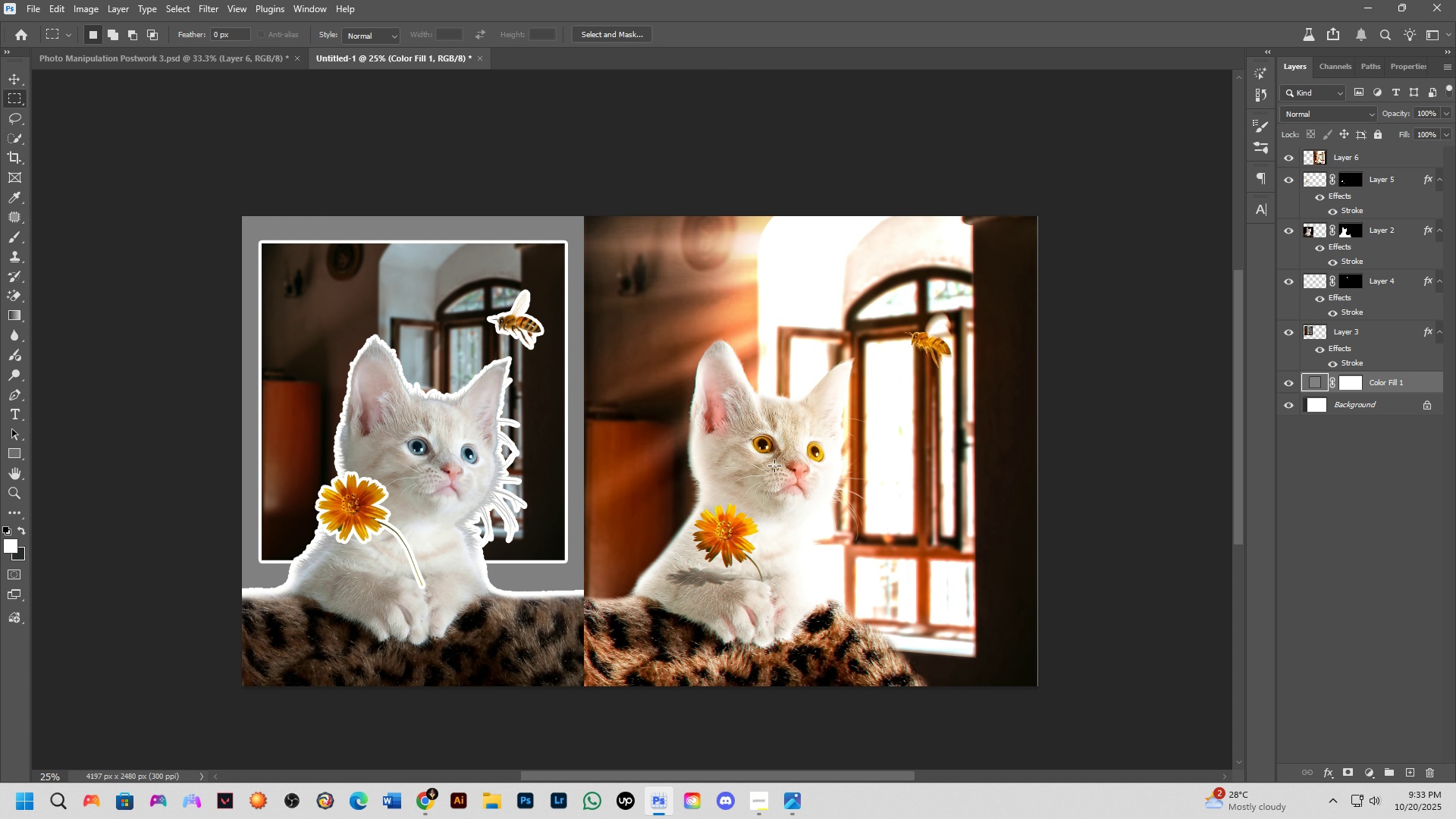 
hold_key(key=Space, duration=0.74)
 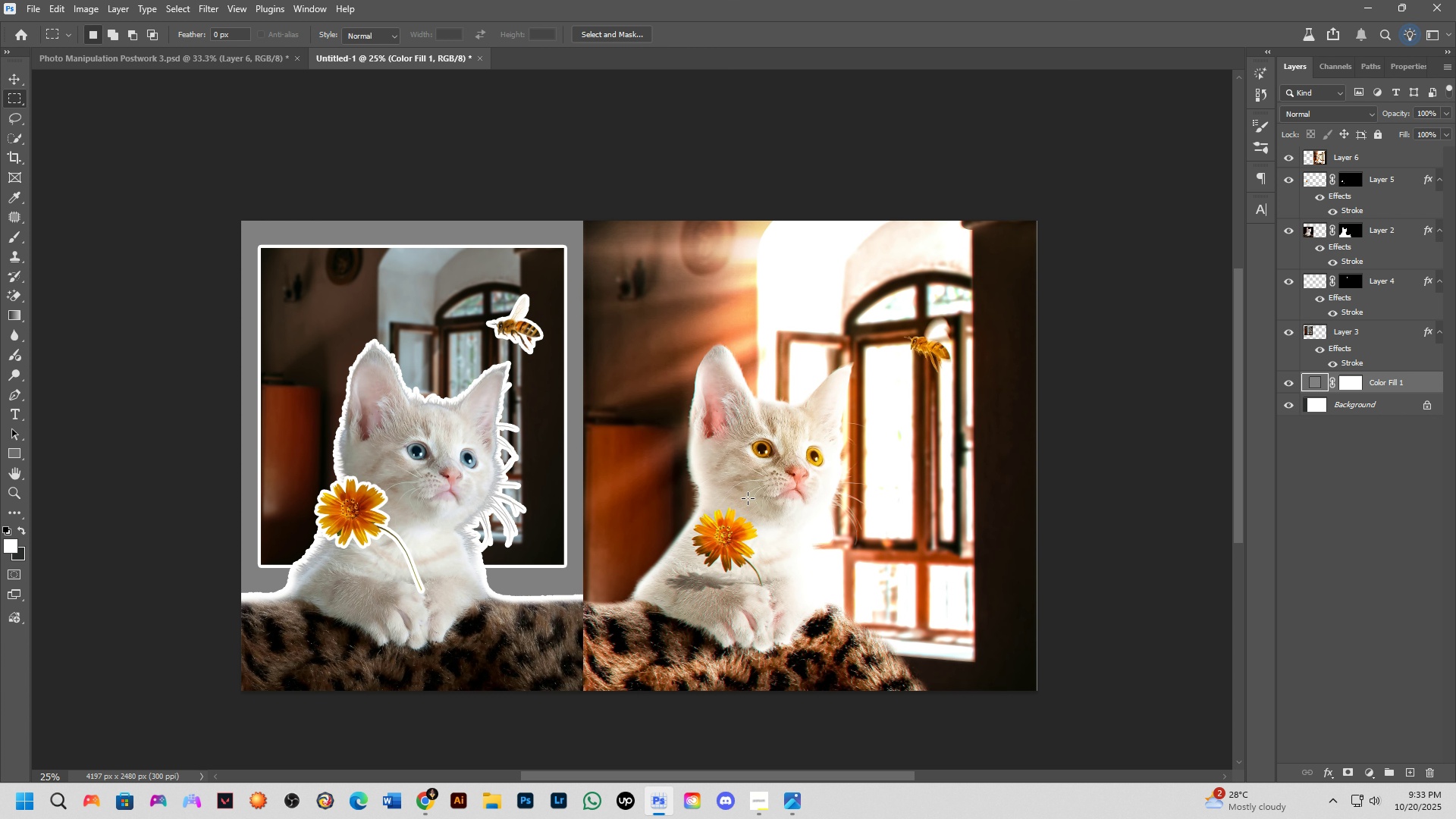 
hold_key(key=Space, duration=0.47)
 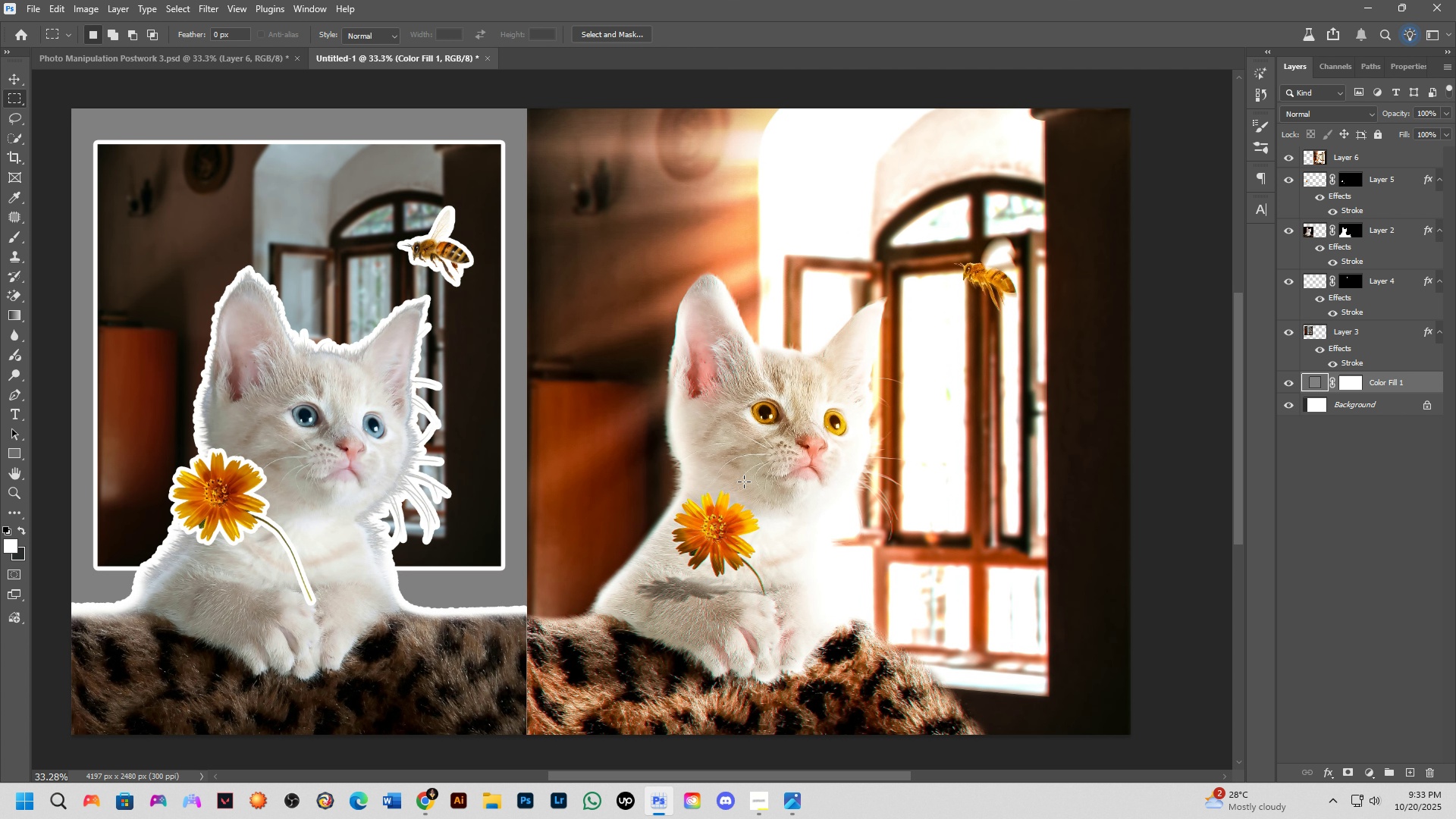 
scroll: coordinate [745, 482], scroll_direction: up, amount: 3.0
 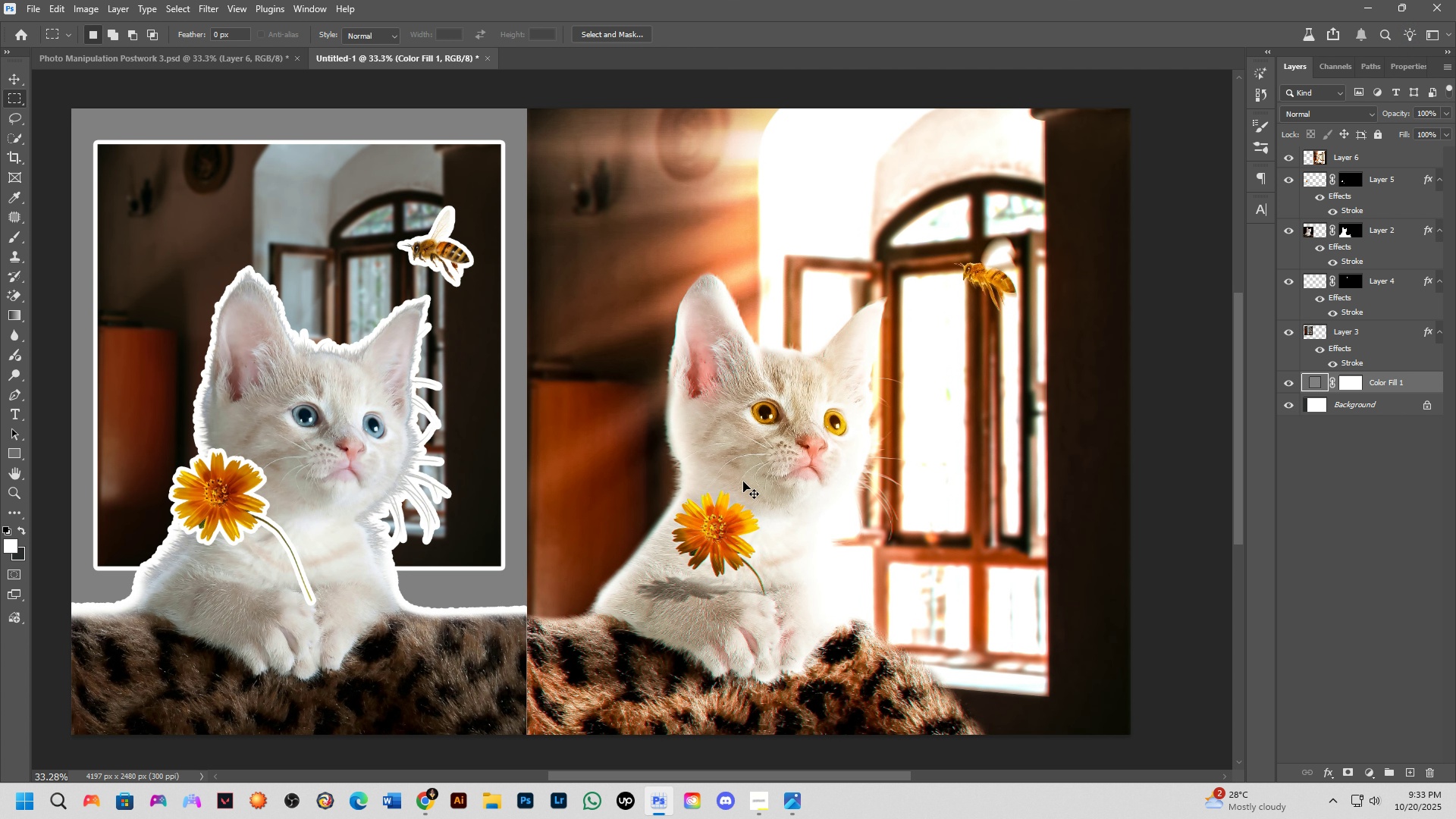 
key(Control+Shift+S)
 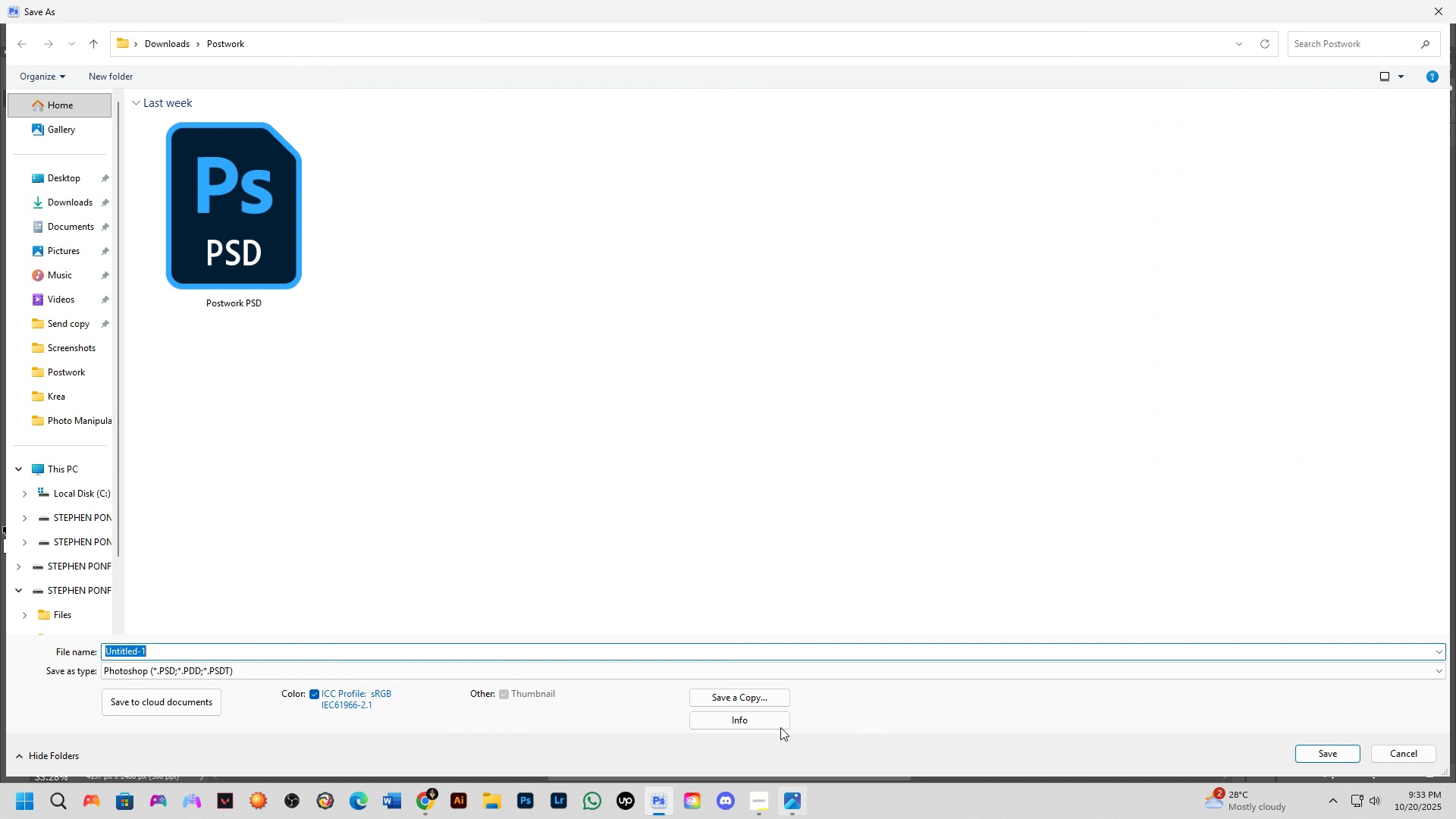 
left_click([766, 694])
 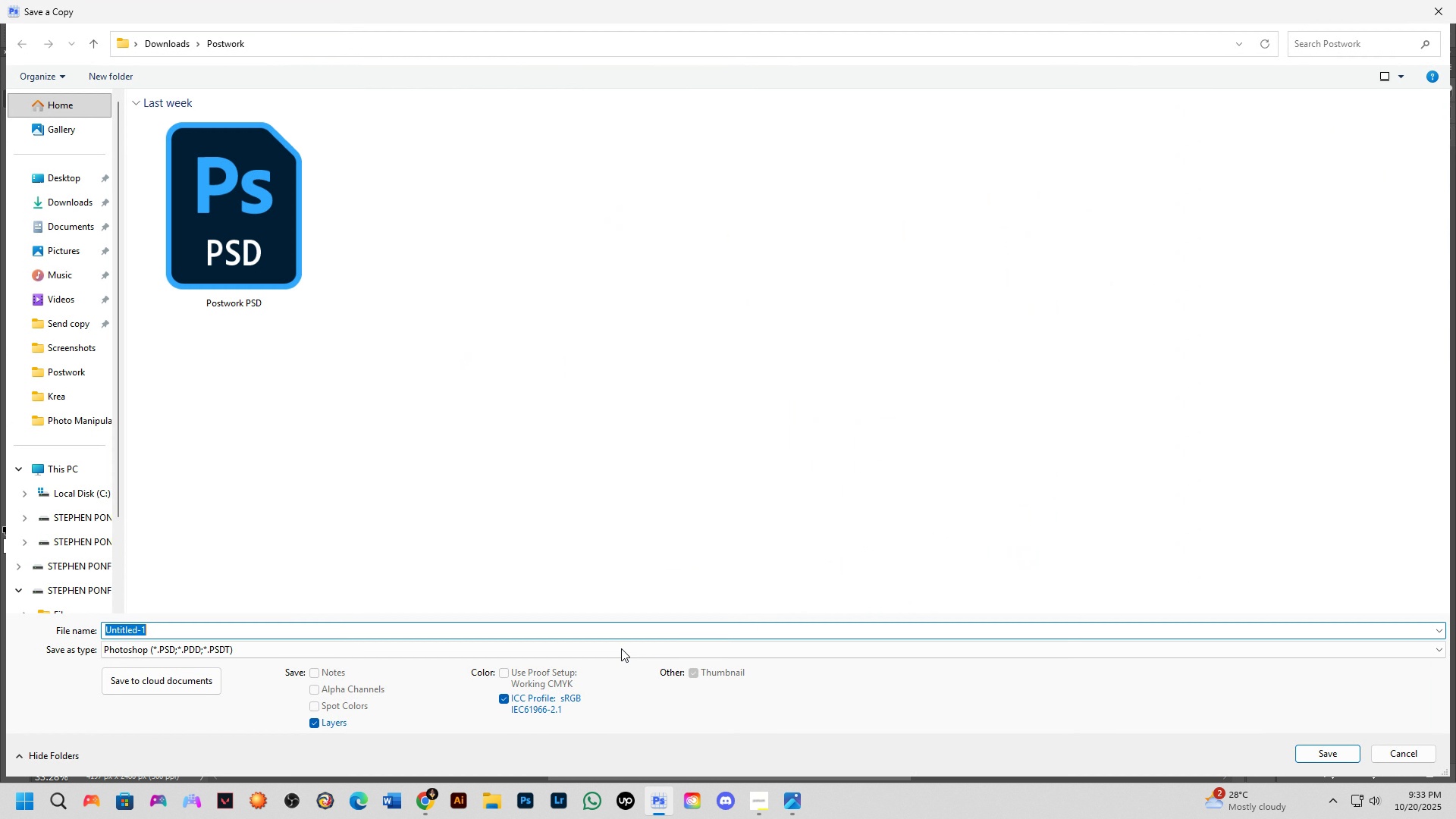 
left_click([617, 641])
 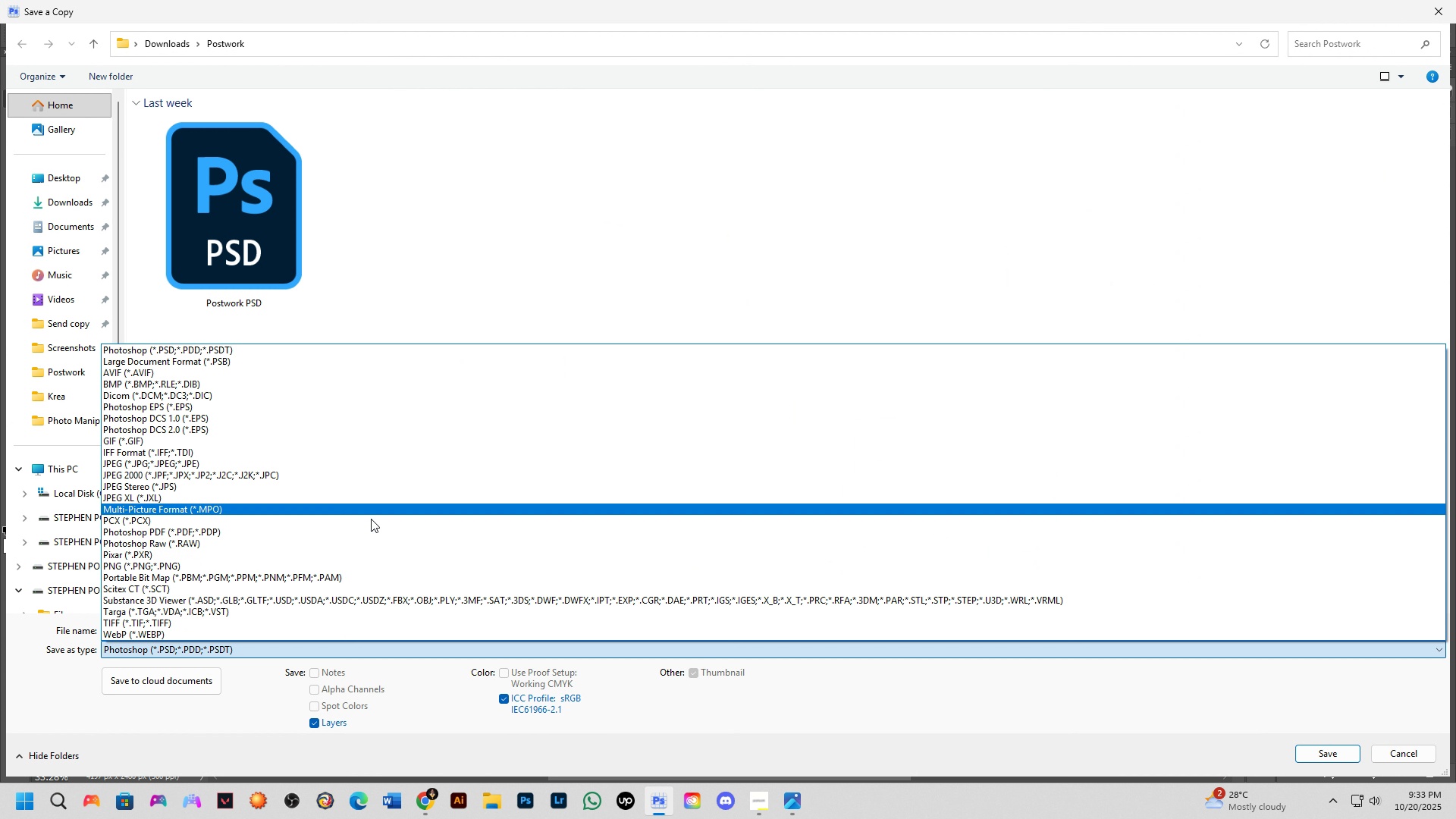 
mouse_move([352, 435])
 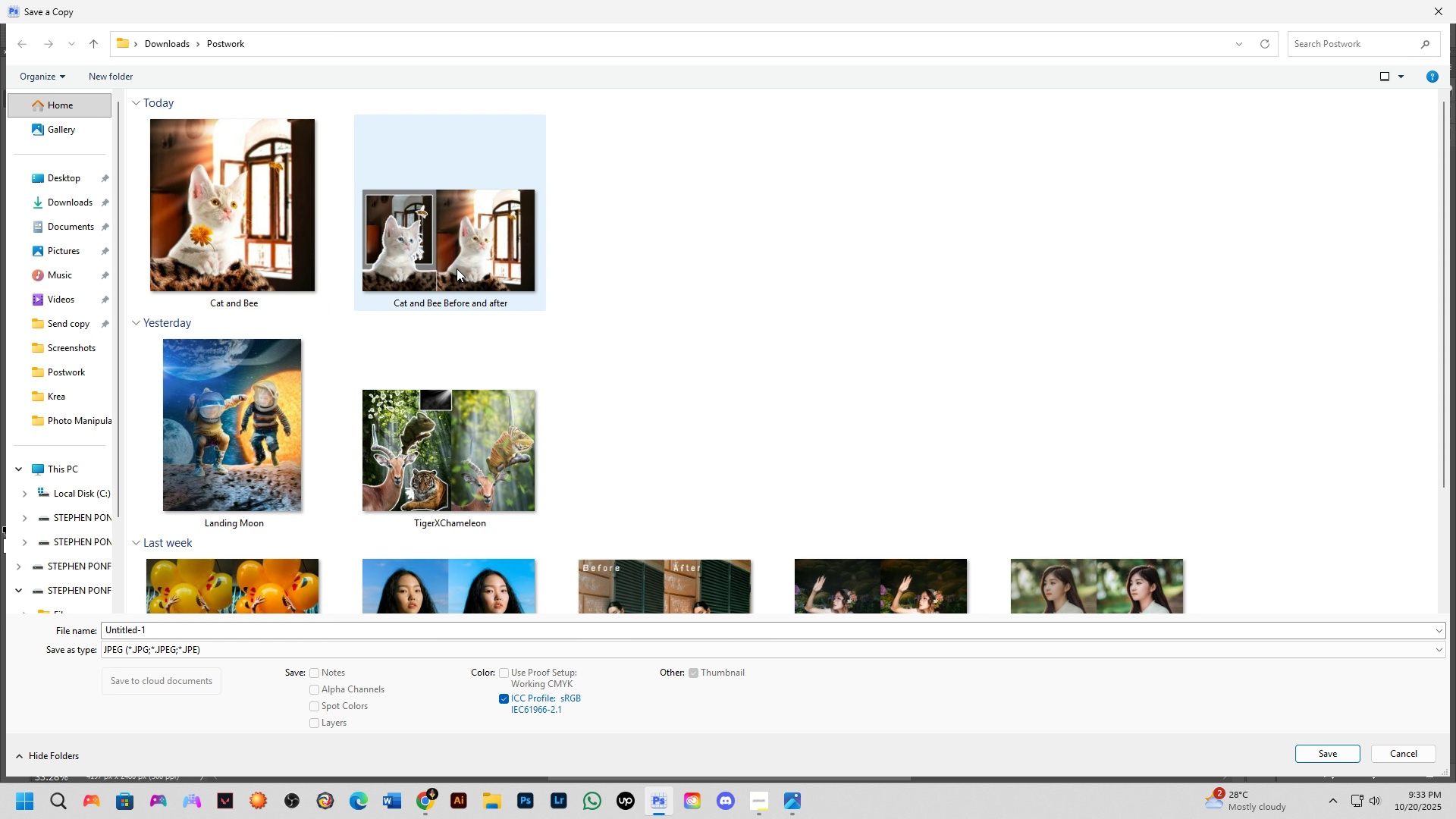 
left_click([460, 270])
 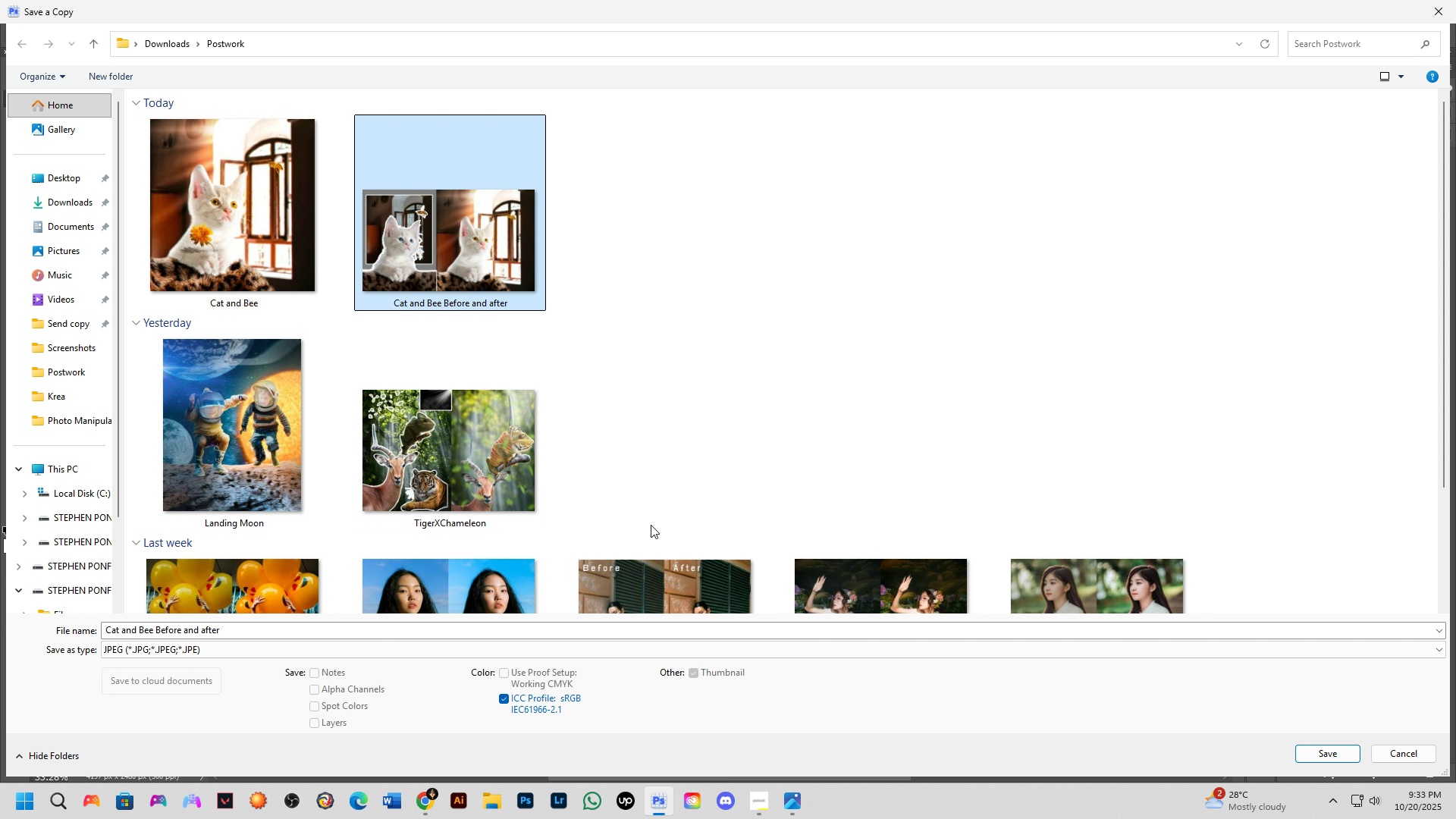 
key(NumpadEnter)
 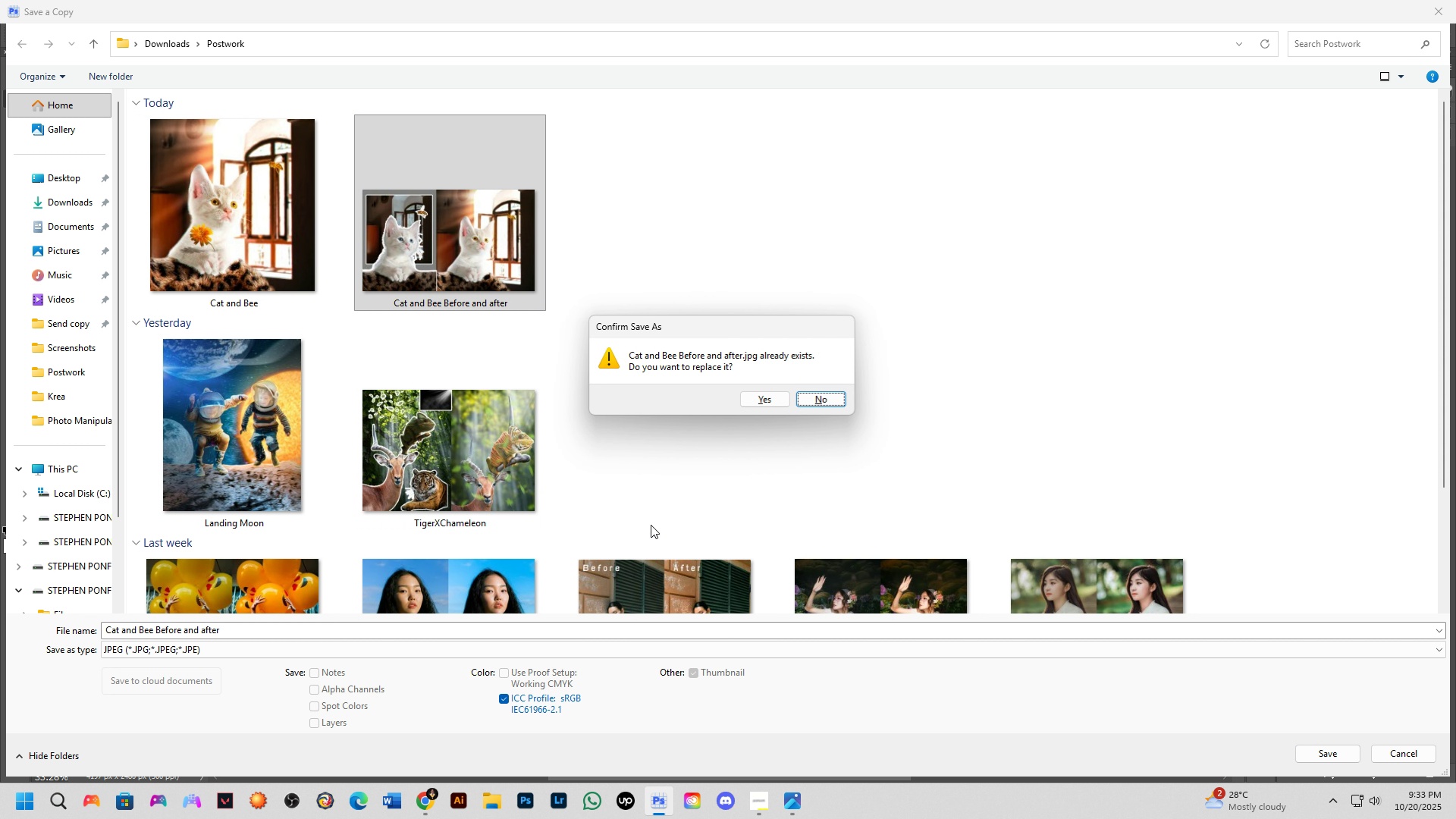 
key(ArrowLeft)
 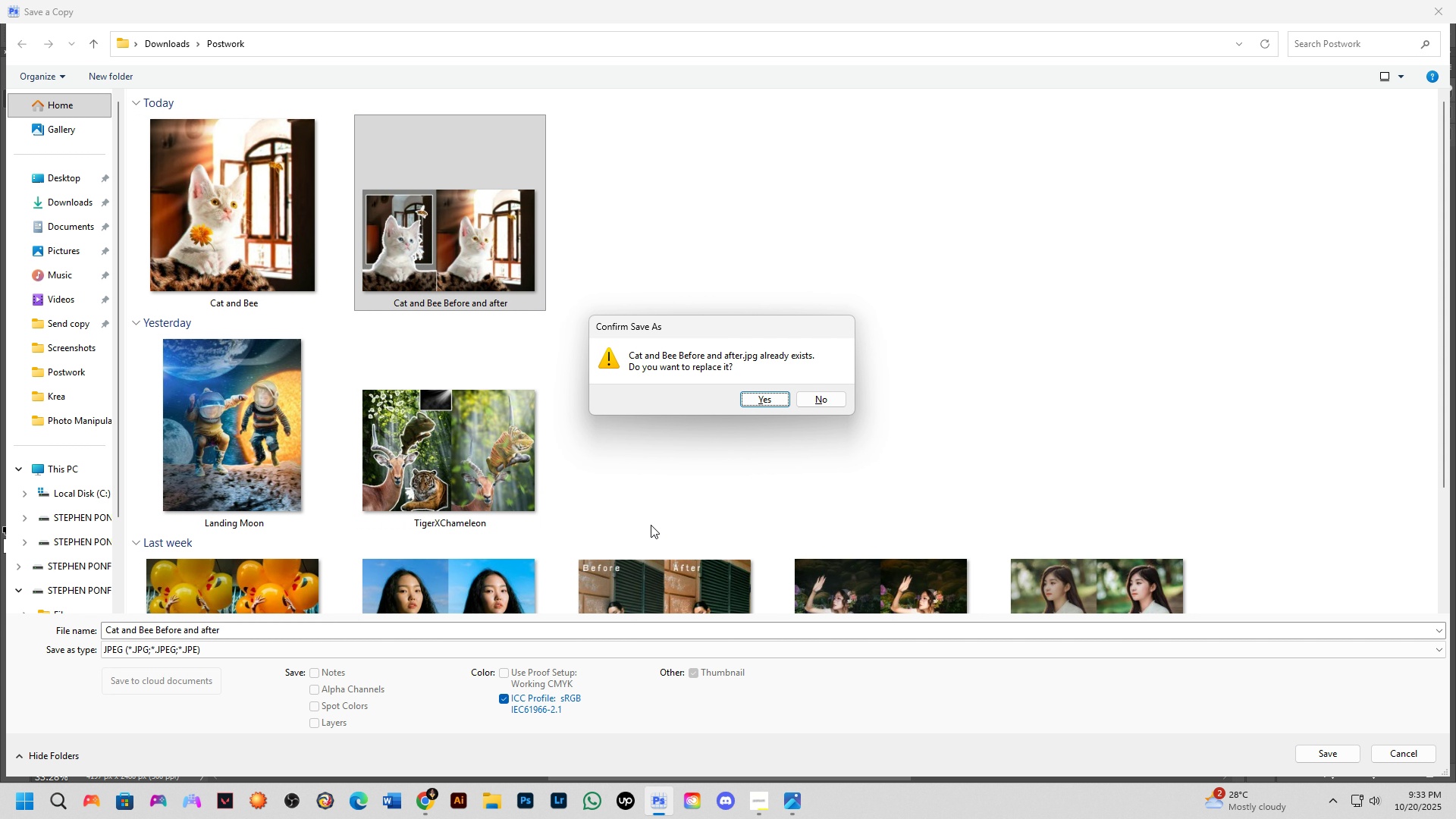 
key(NumpadEnter)
 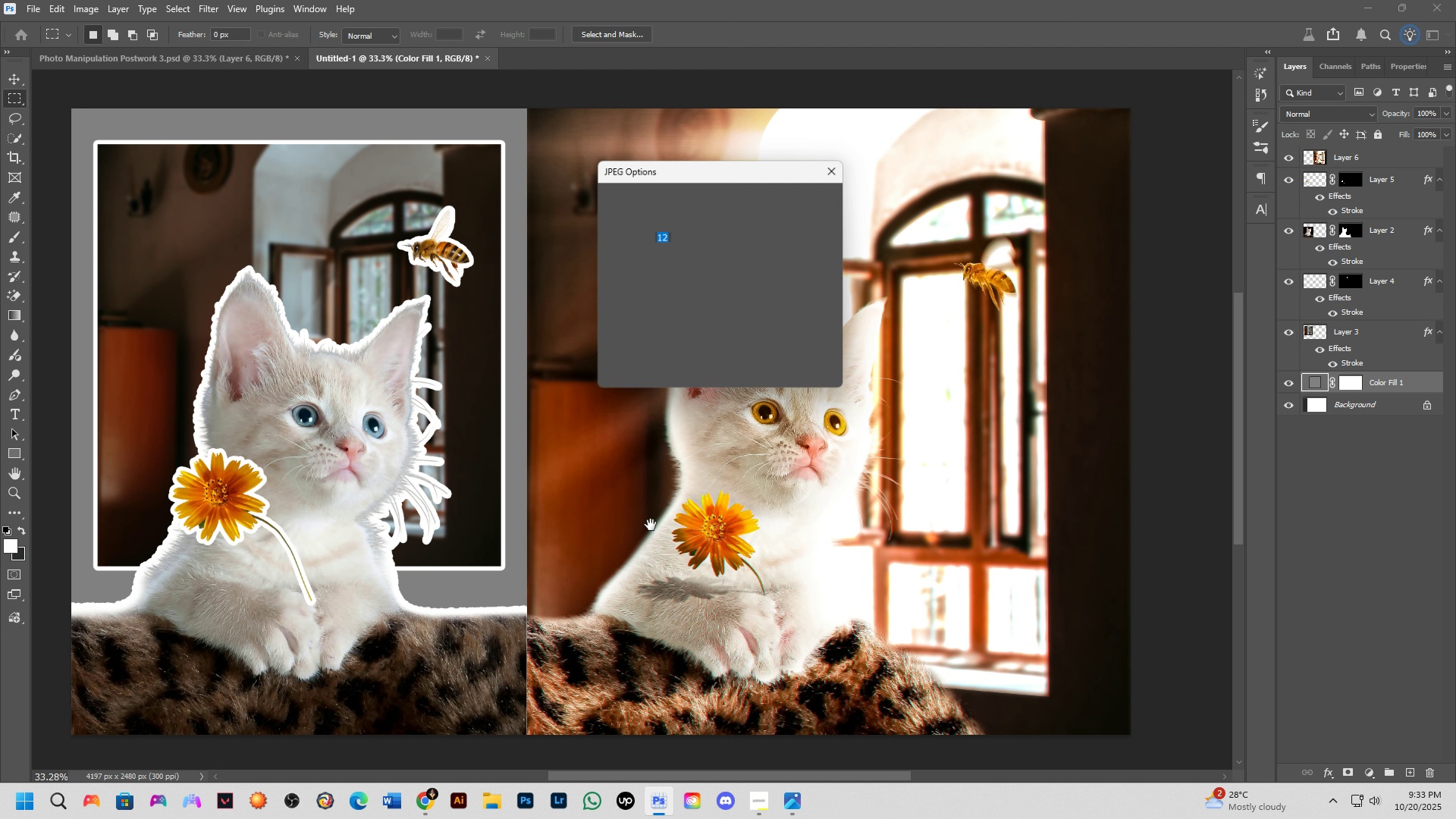 
key(NumpadEnter)
 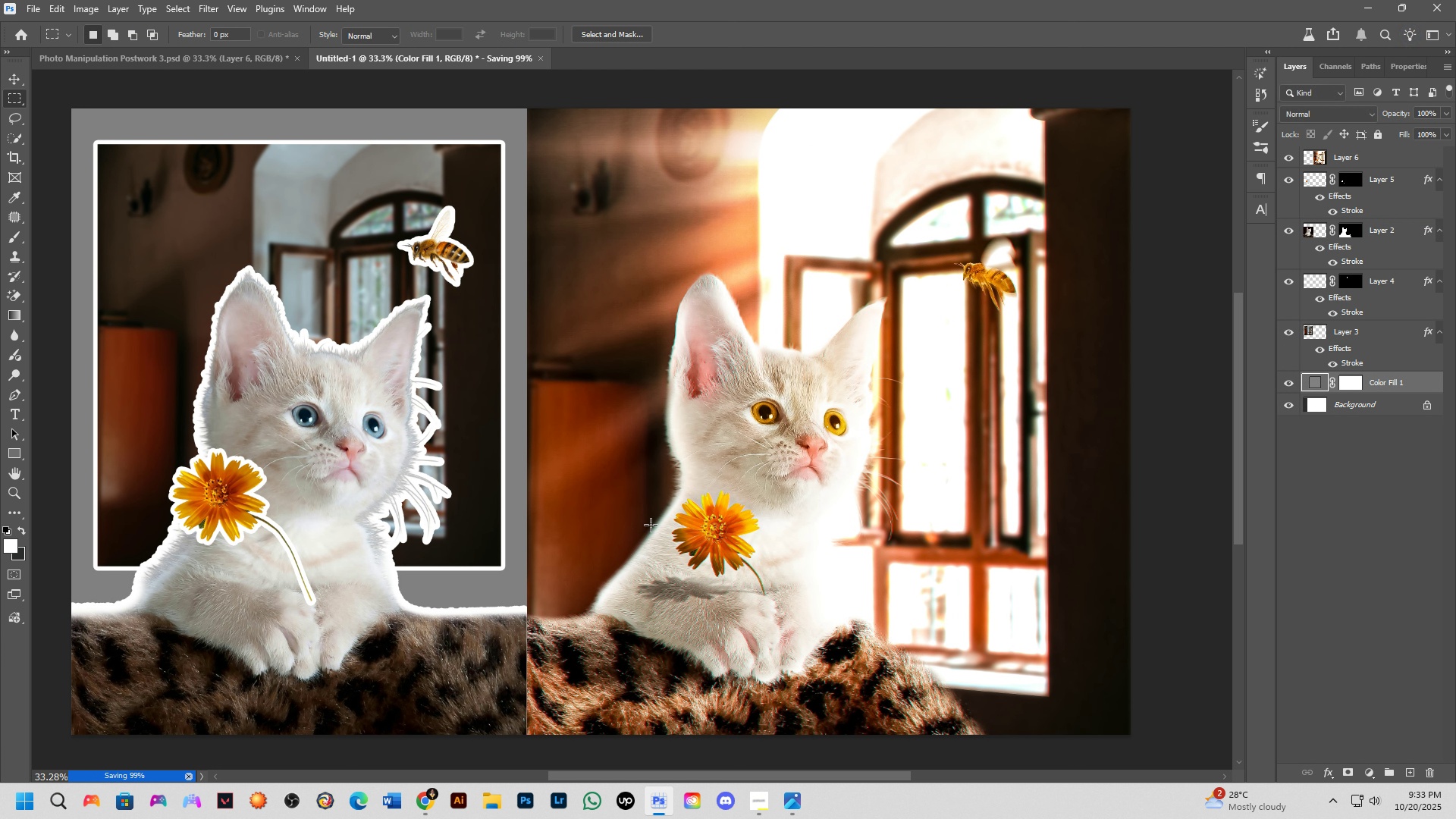 
key(Control+Shift+S)
 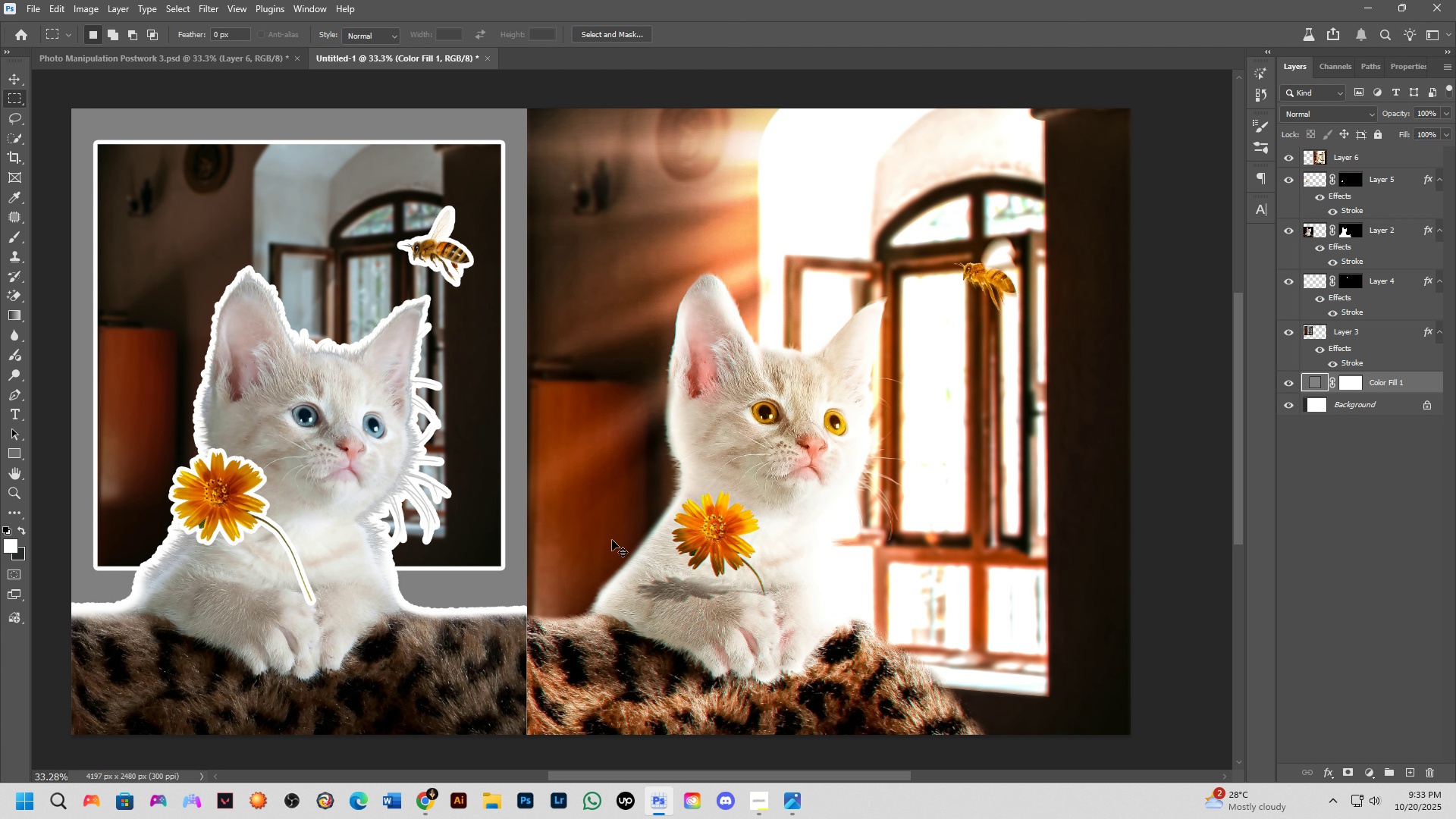 
key(Control+Shift+A)
 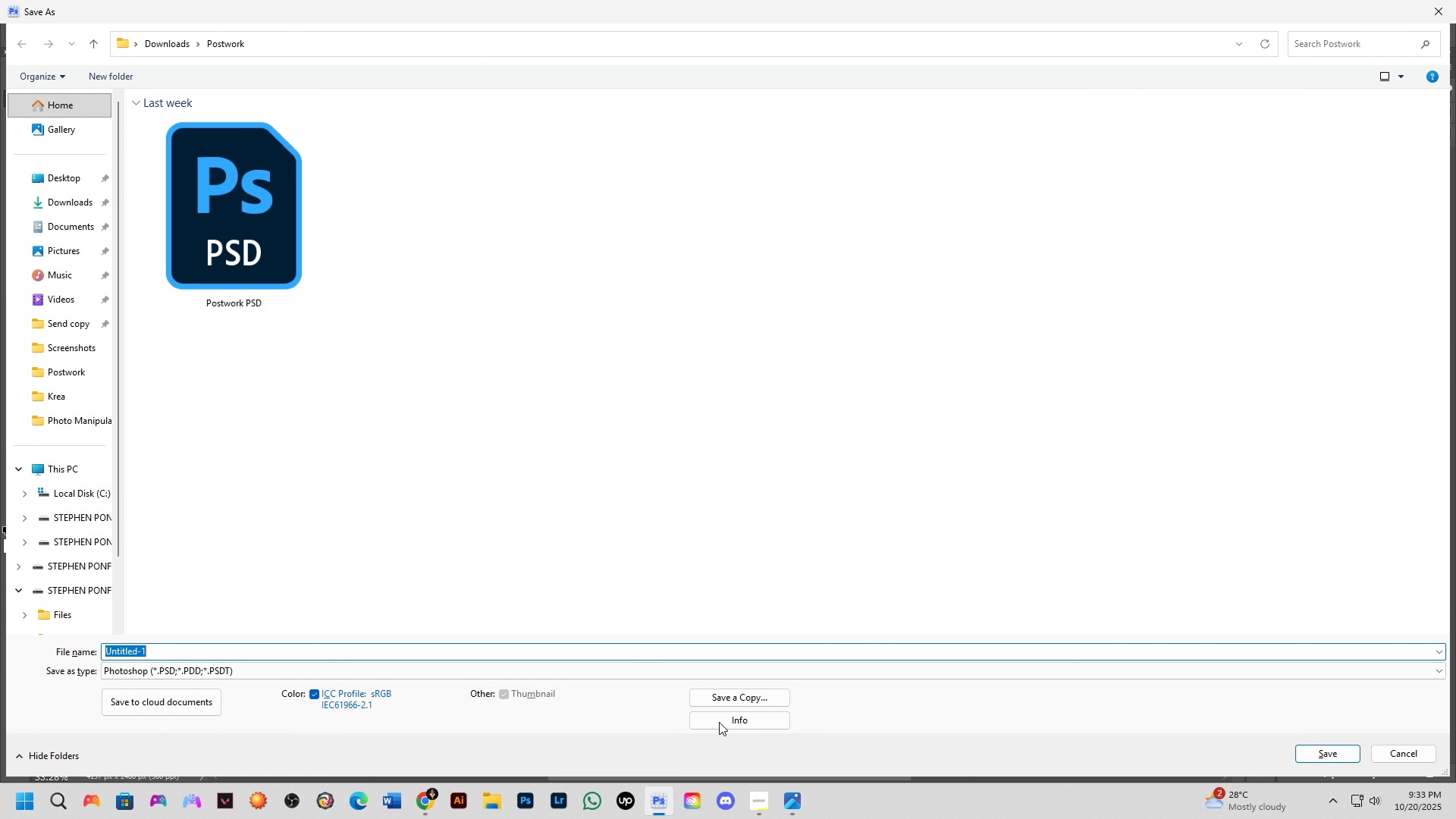 
left_click([715, 695])
 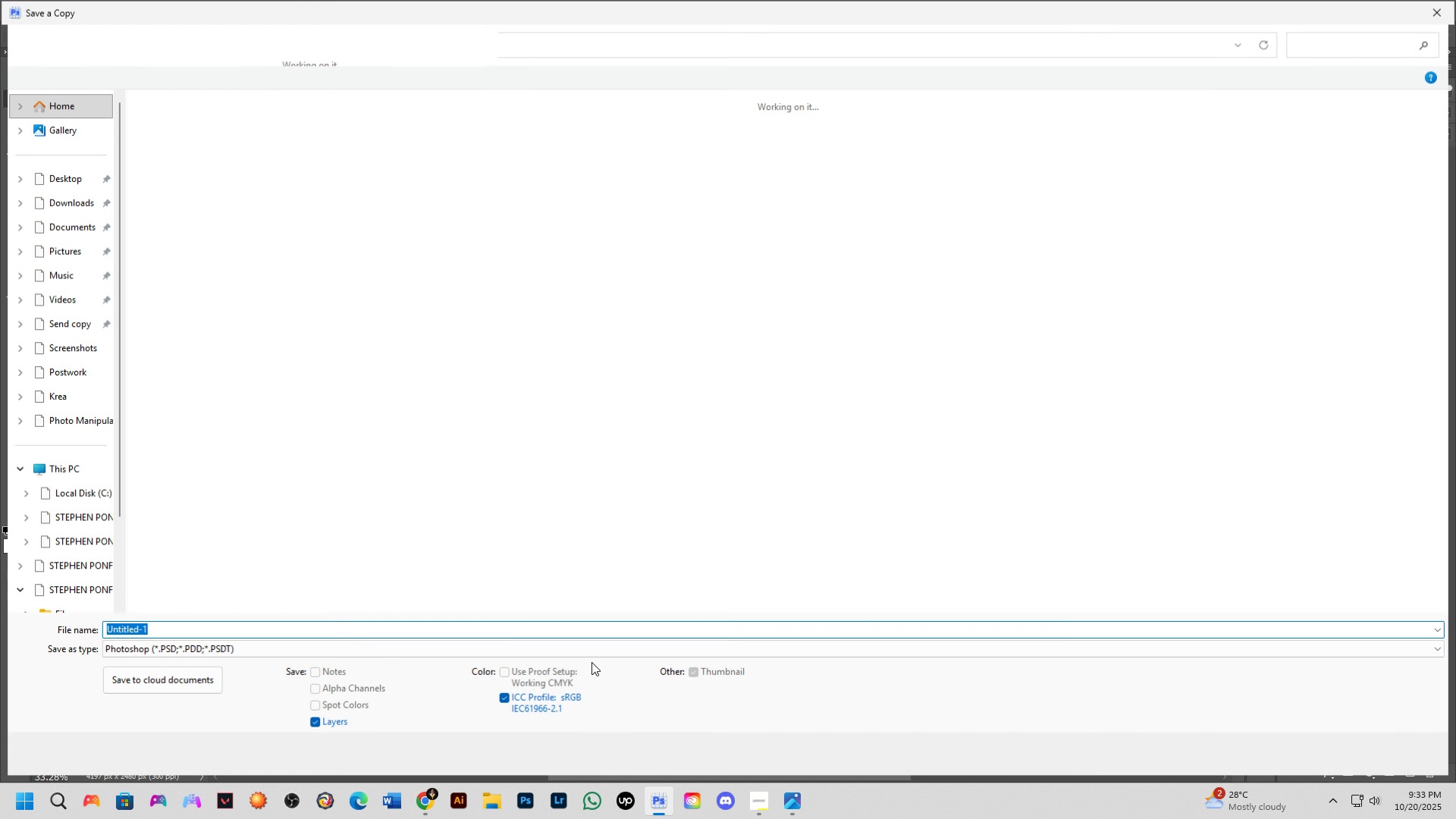 
left_click([588, 655])
 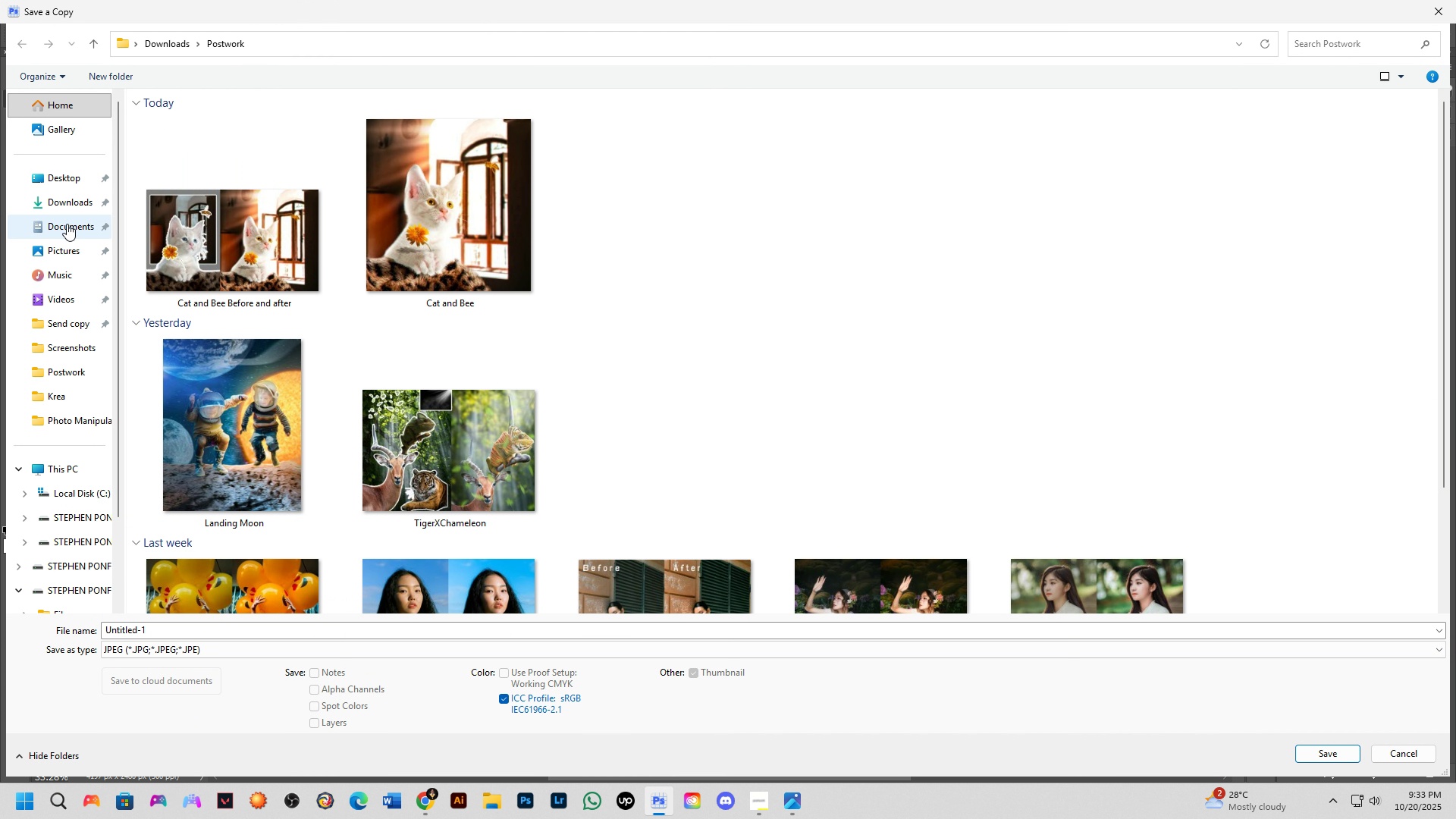 
left_click([77, 170])
 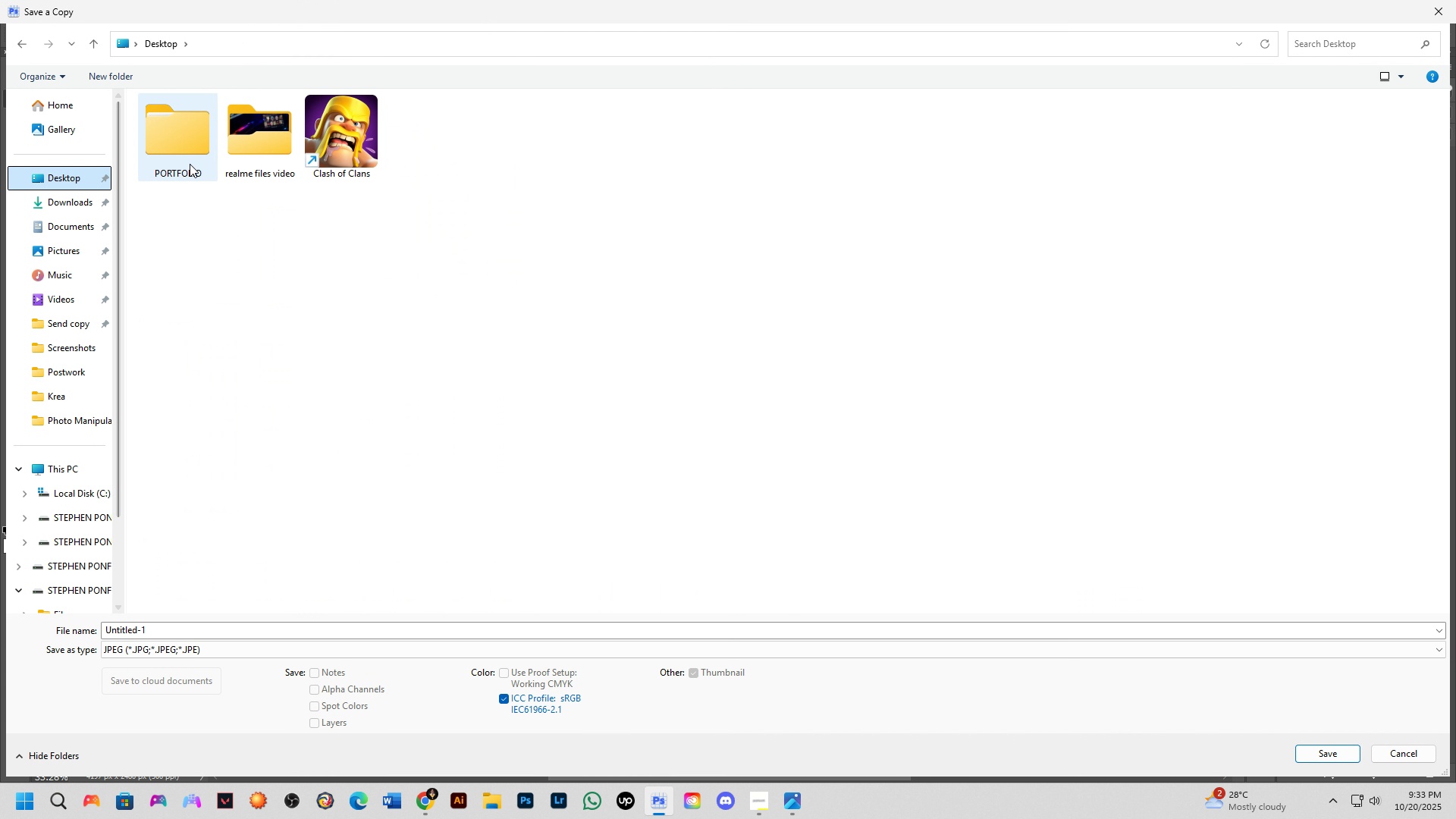 
double_click([171, 149])
 